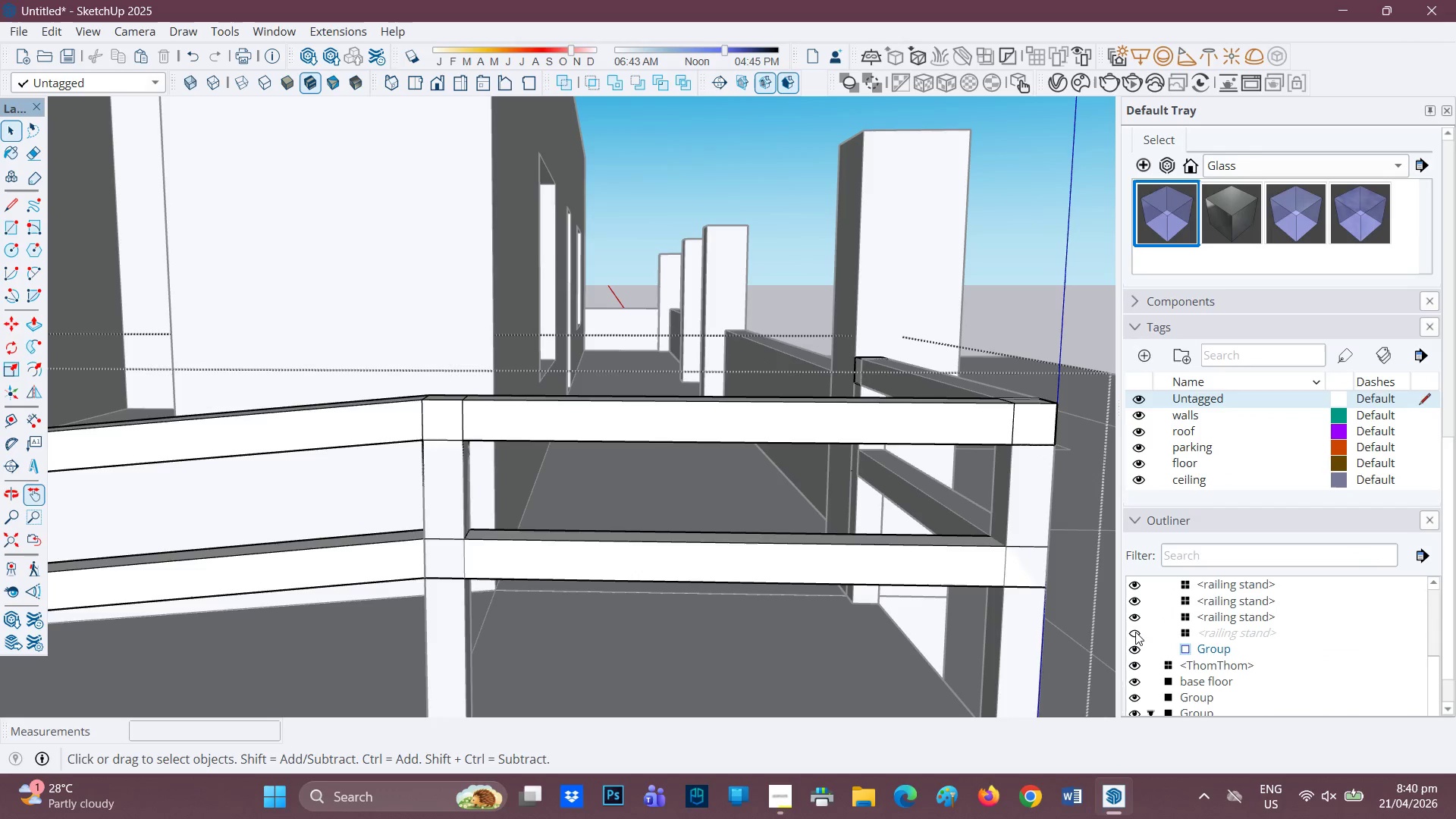 
left_click([1135, 632])
 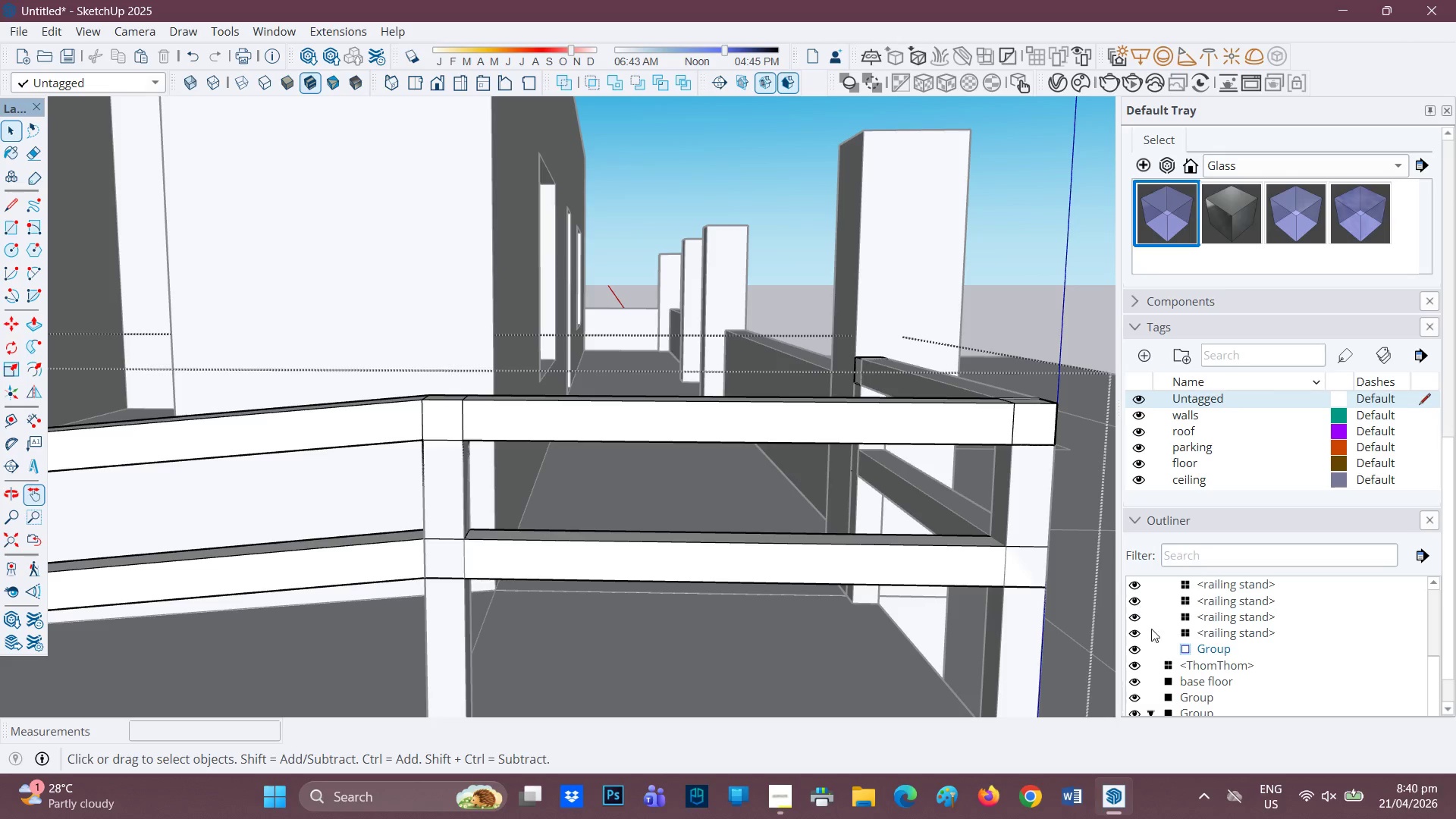 
scroll: coordinate [1174, 602], scroll_direction: none, amount: 0.0
 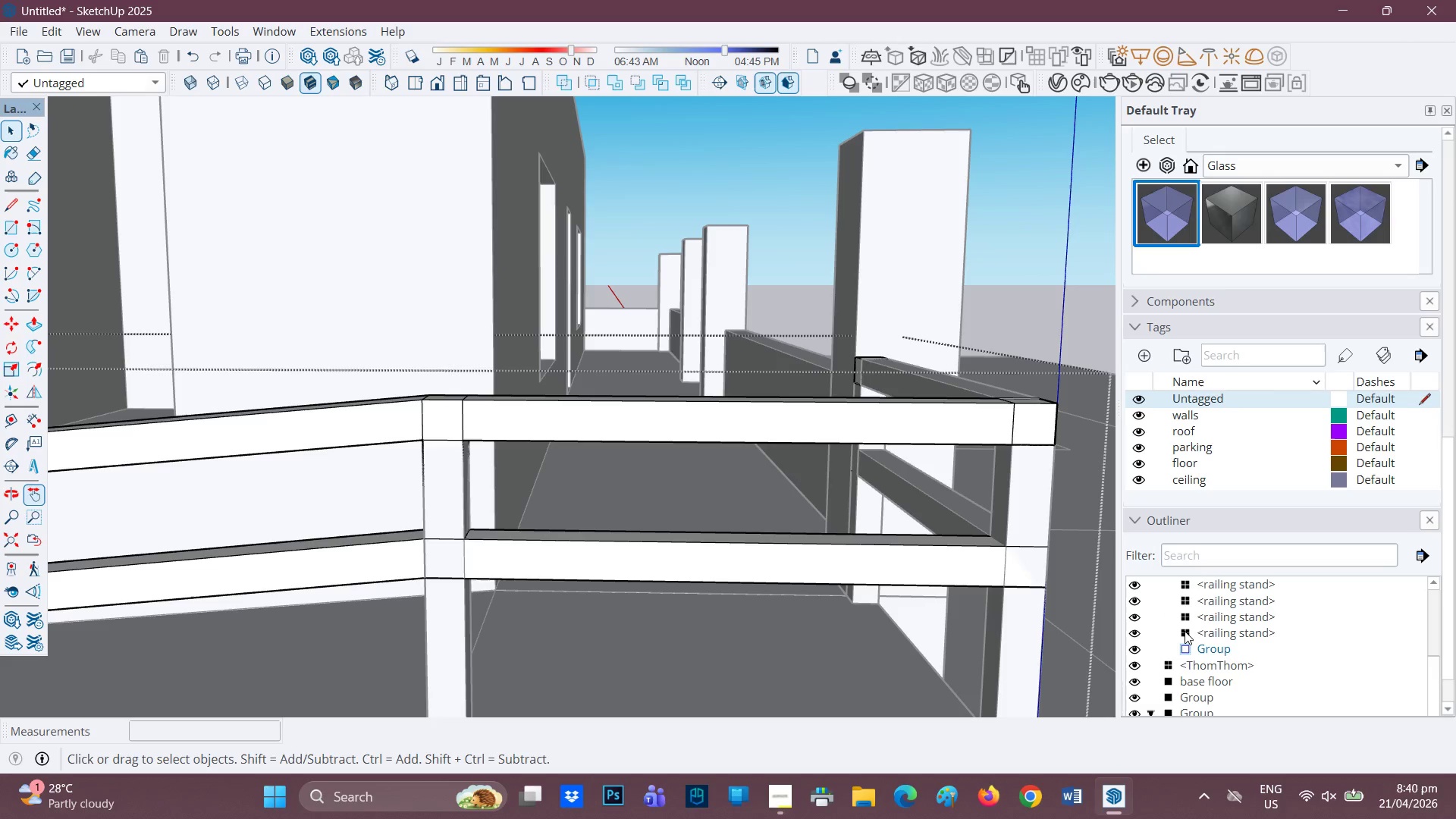 
left_click([1185, 631])
 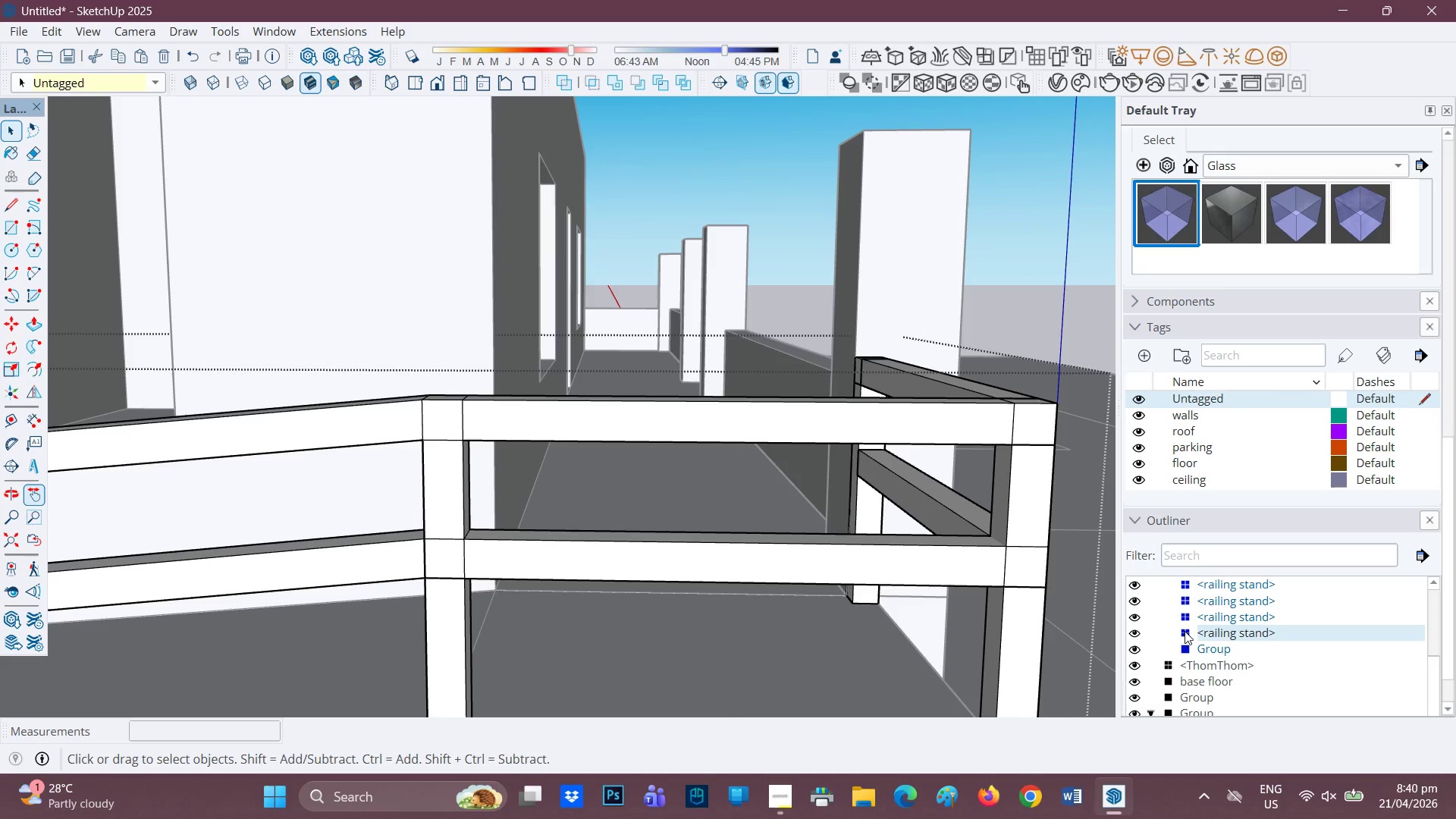 
left_click([1185, 631])
 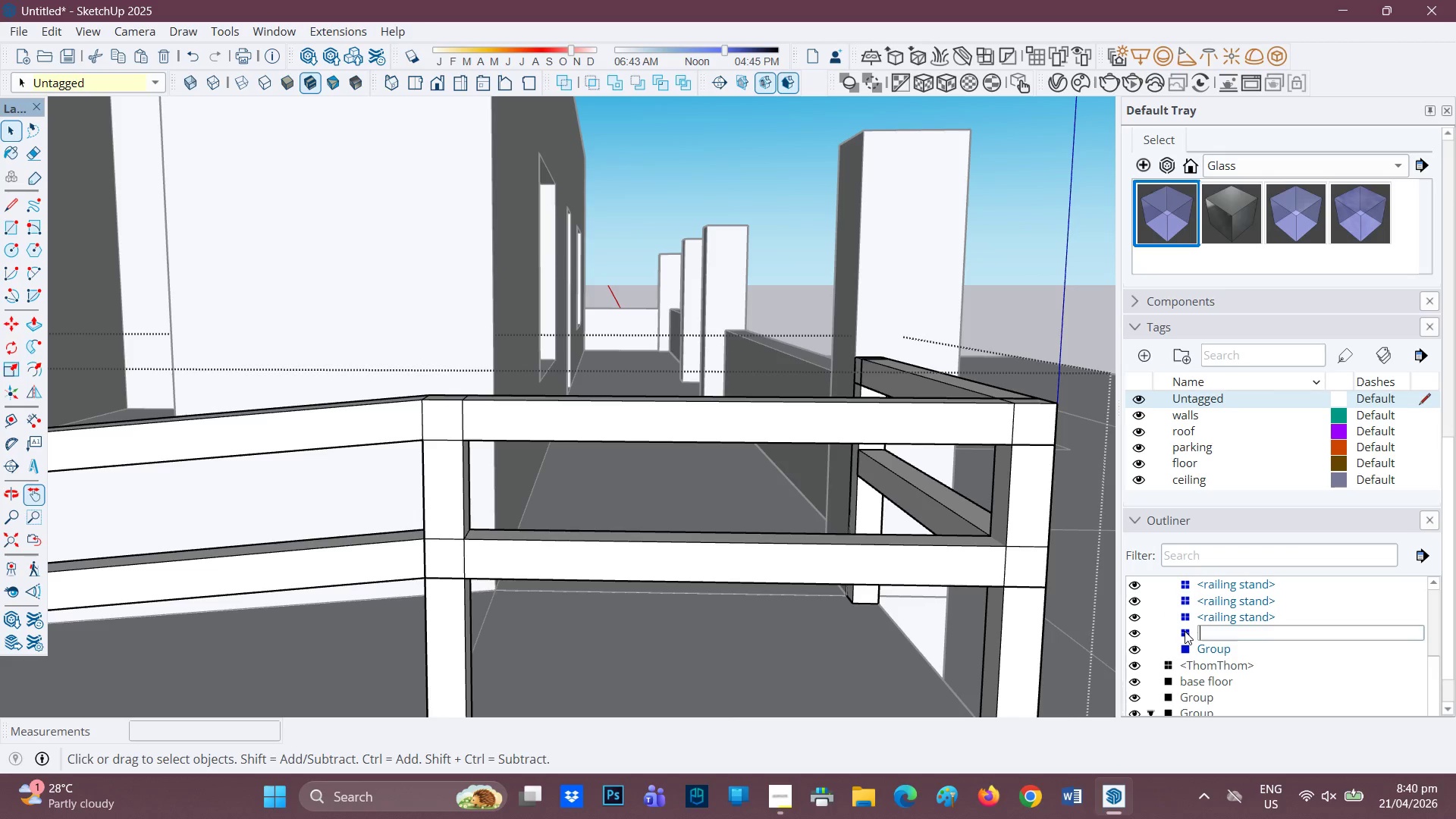 
left_click([1183, 651])
 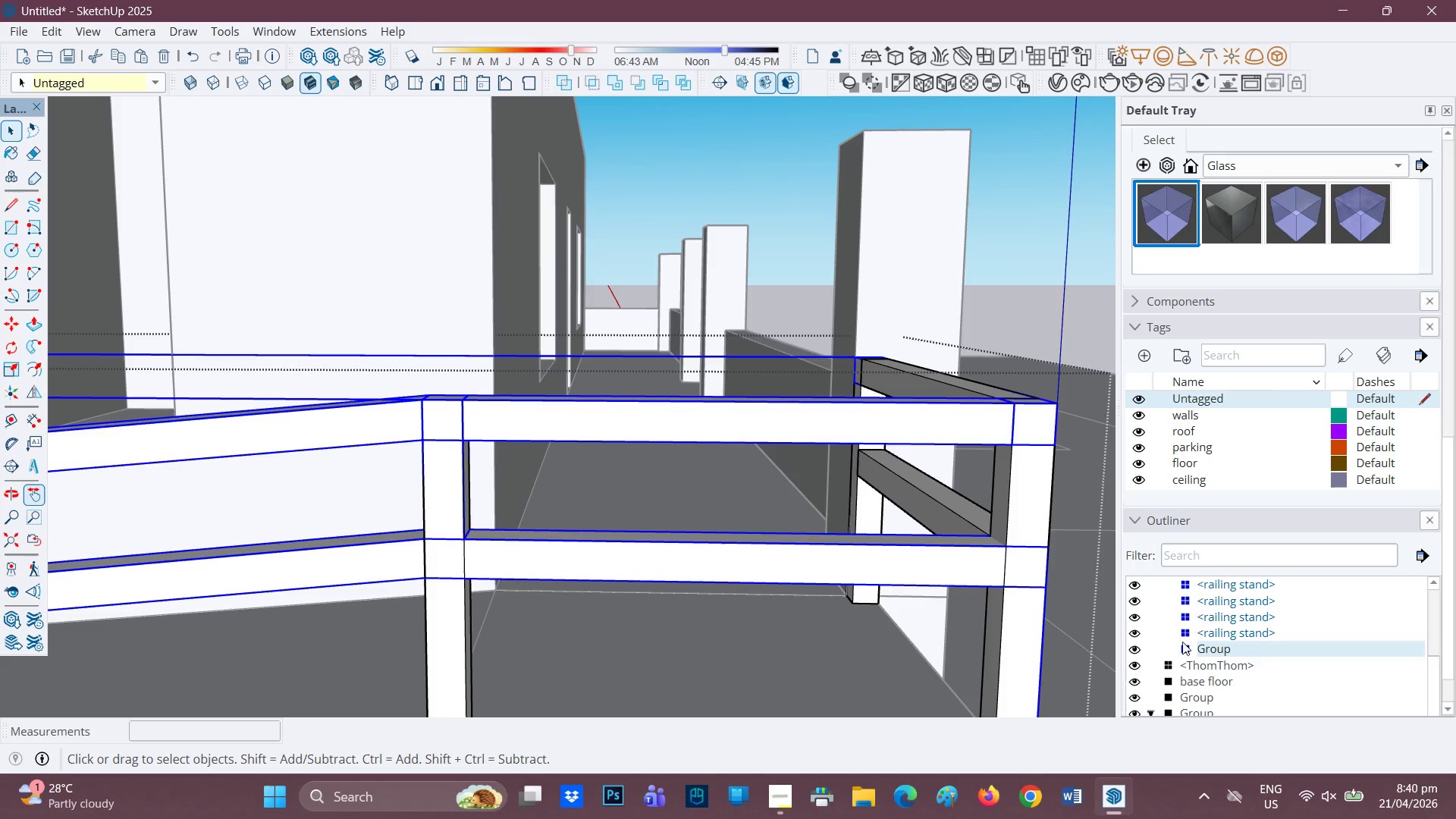 
scroll: coordinate [1185, 630], scroll_direction: up, amount: 2.0
 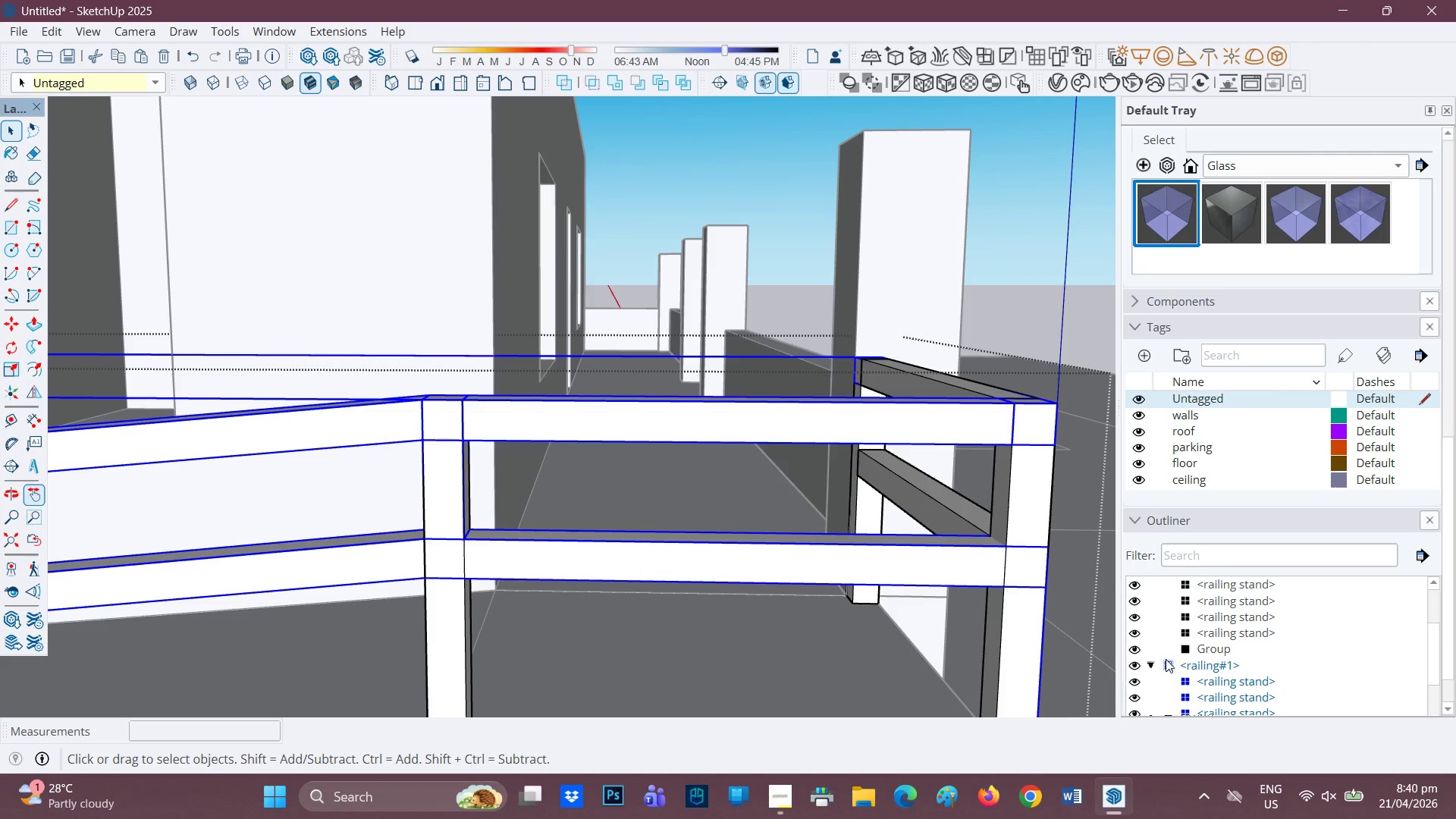 
left_click([1166, 664])
 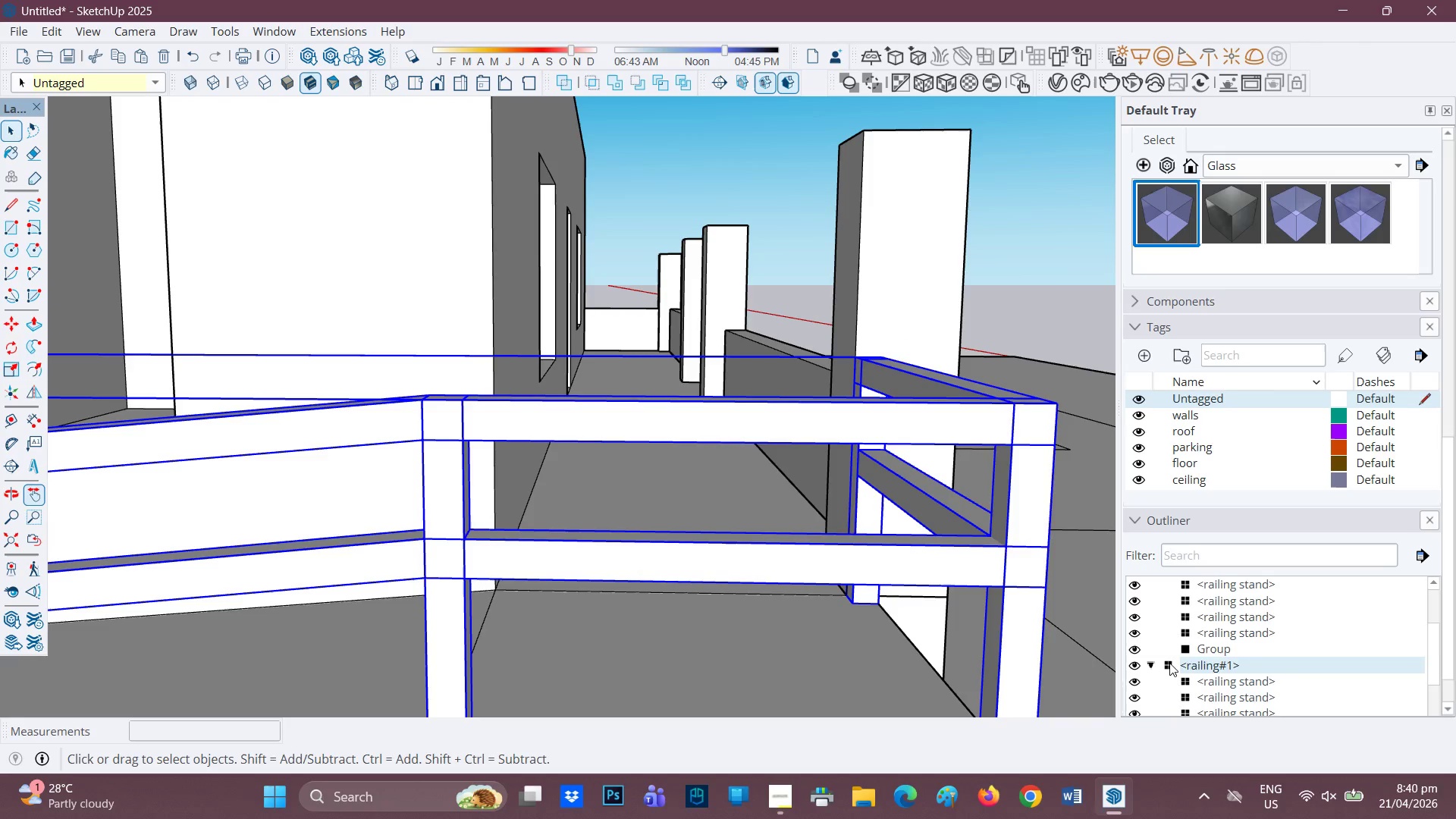 
scroll: coordinate [1193, 663], scroll_direction: down, amount: 2.0
 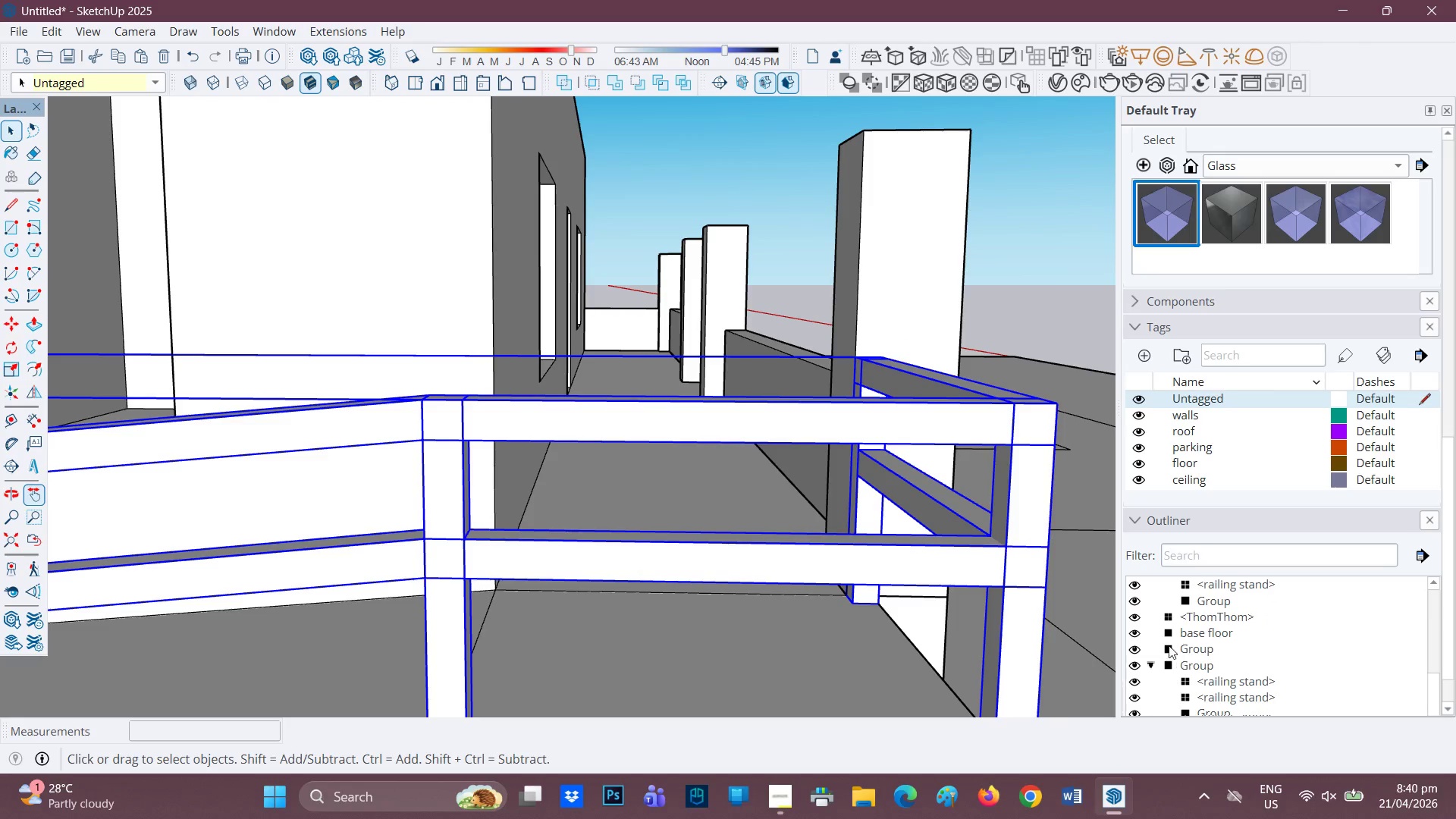 
scroll: coordinate [1148, 629], scroll_direction: none, amount: 0.0
 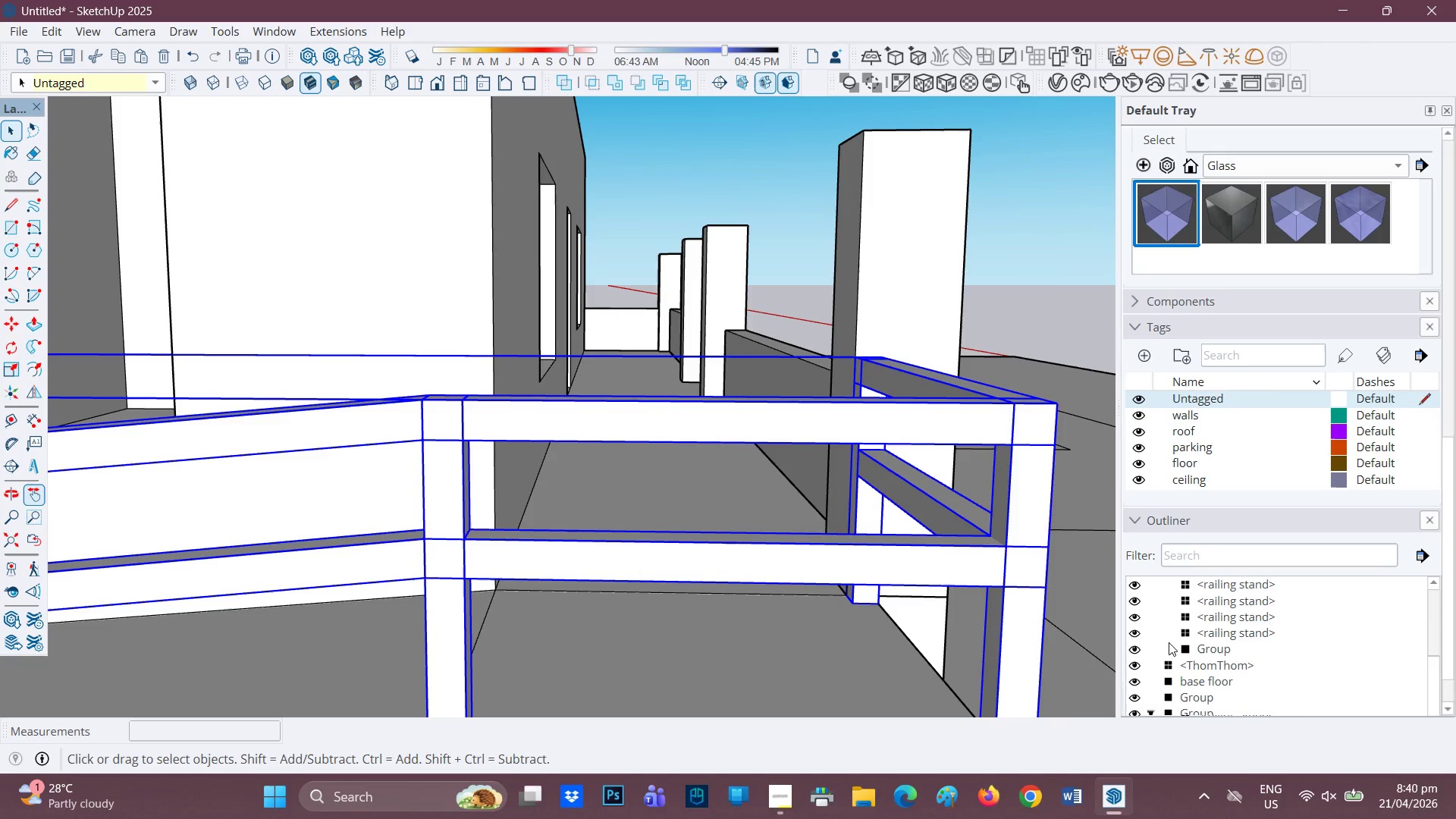 
scroll: coordinate [1169, 640], scroll_direction: up, amount: 1.0
 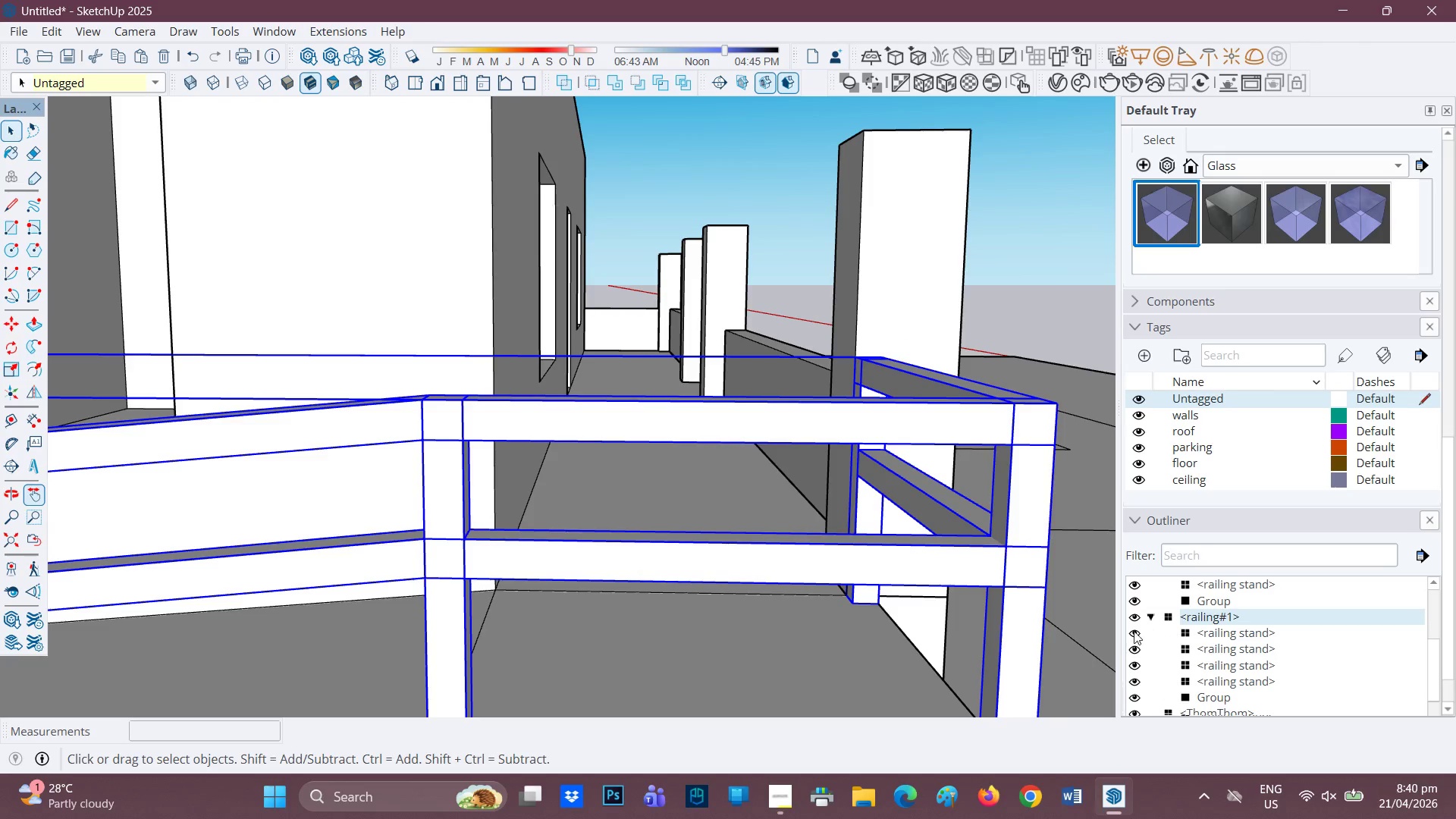 
scroll: coordinate [1153, 642], scroll_direction: none, amount: 0.0
 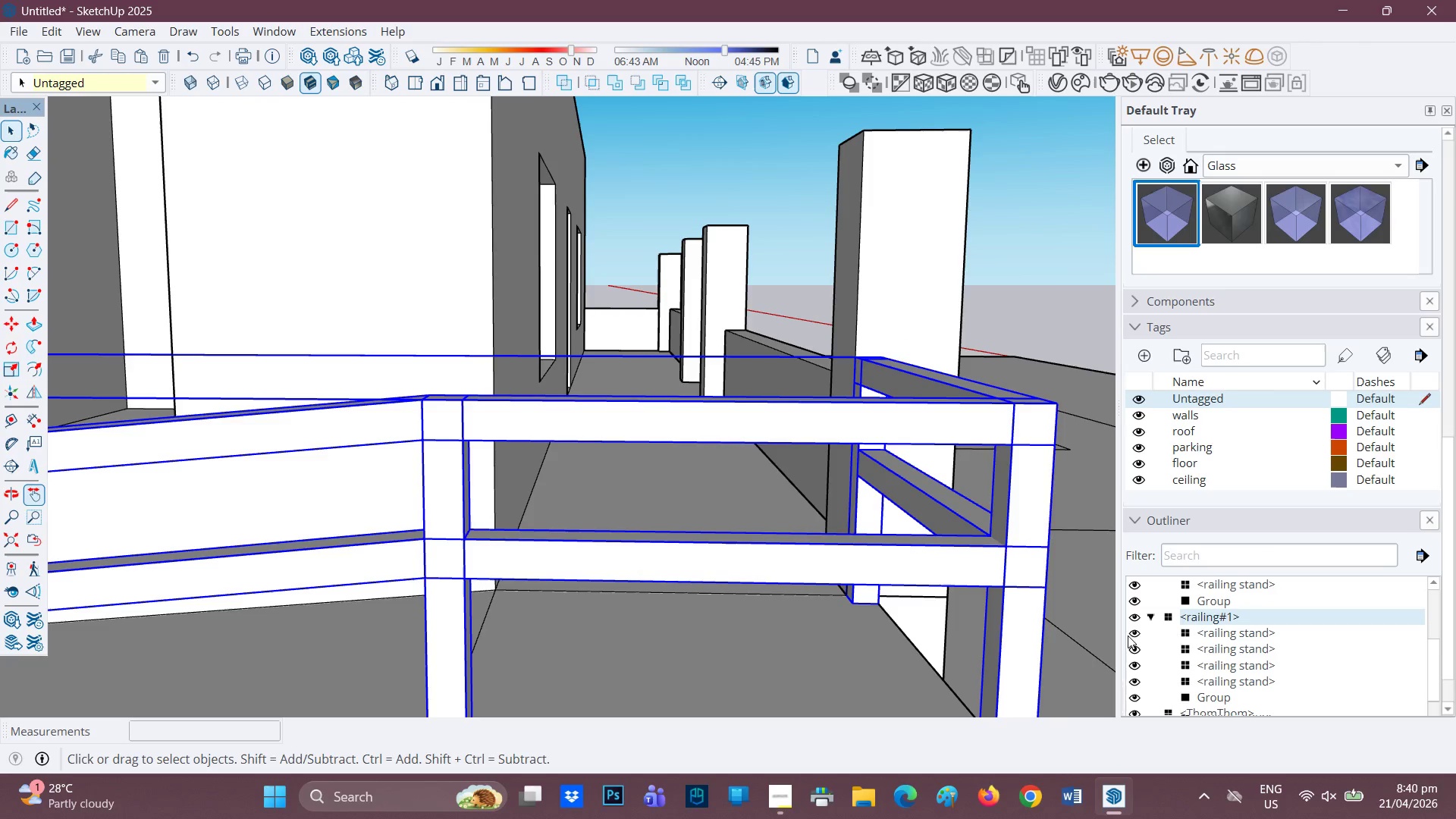 
left_click([1137, 635])
 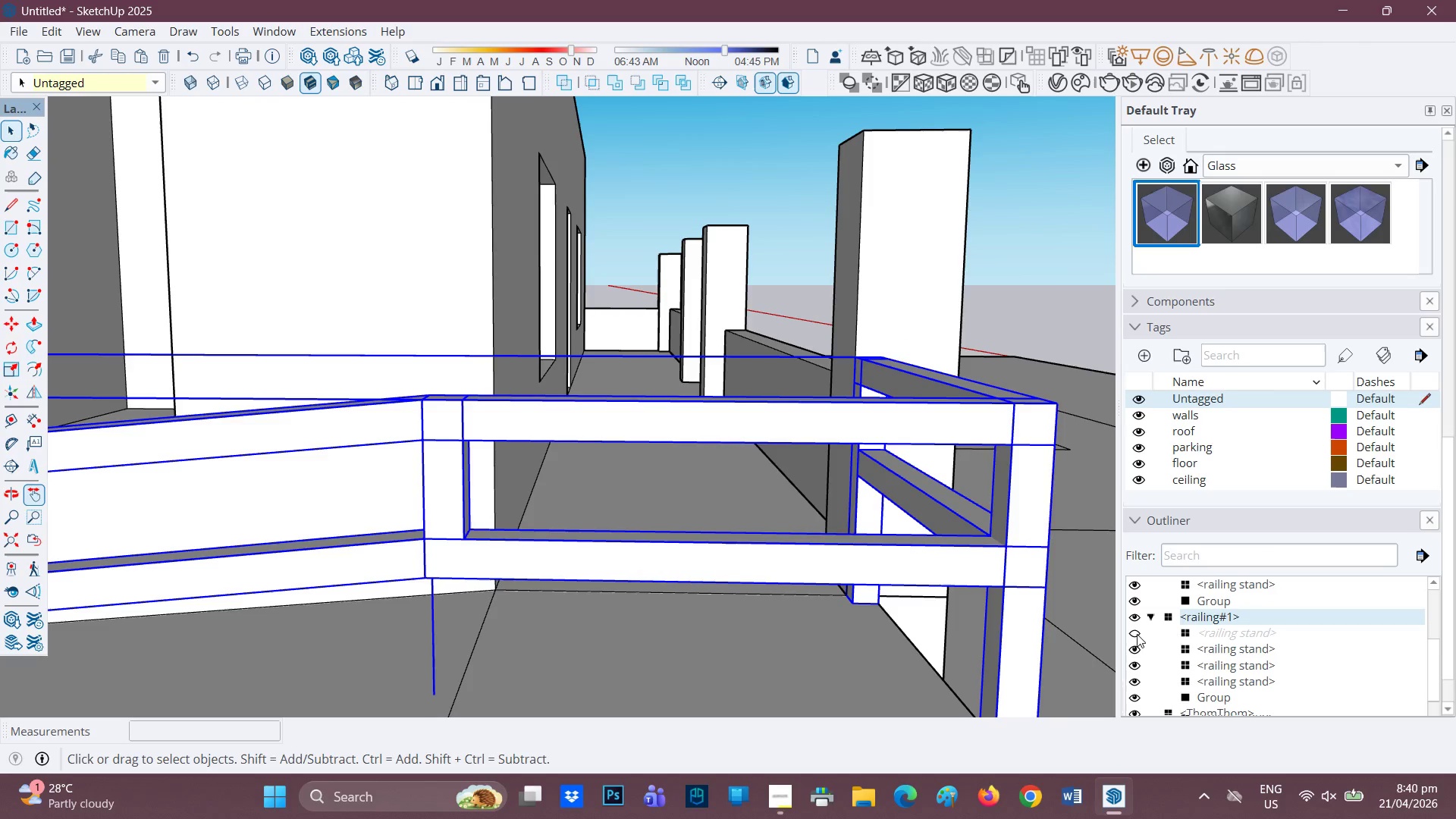 
left_click([1137, 634])
 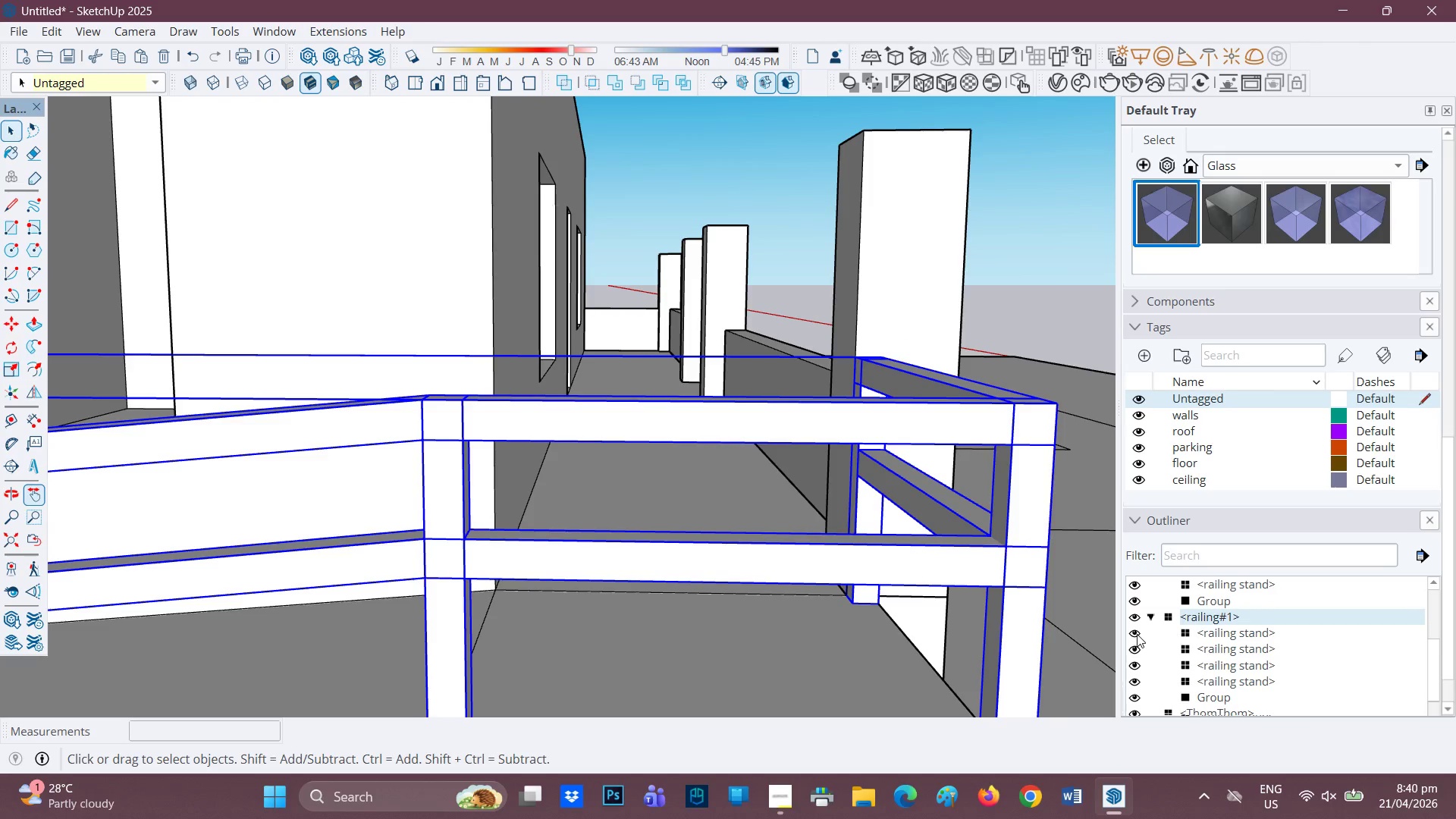 
left_click([1137, 634])
 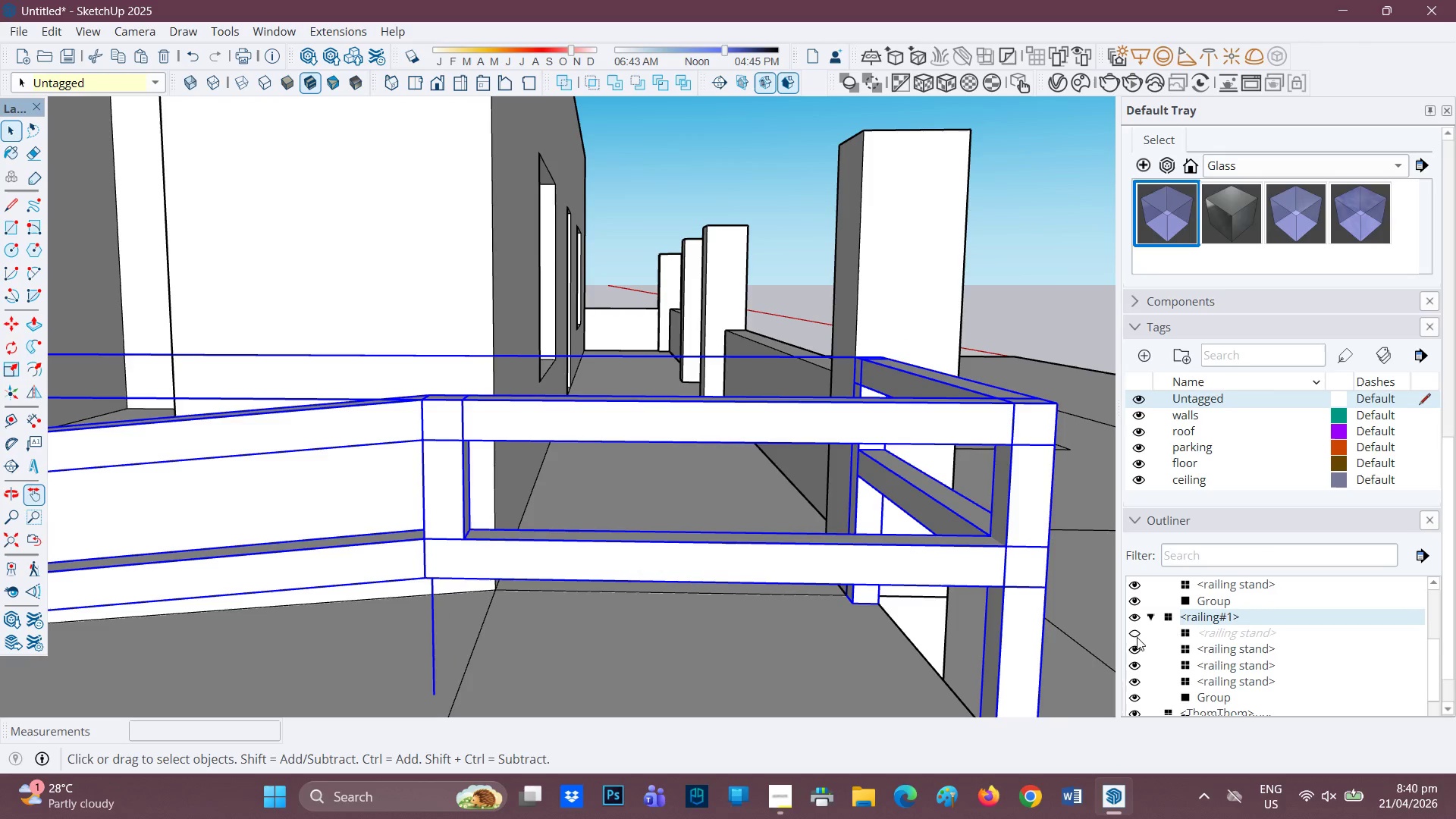 
left_click([1135, 651])
 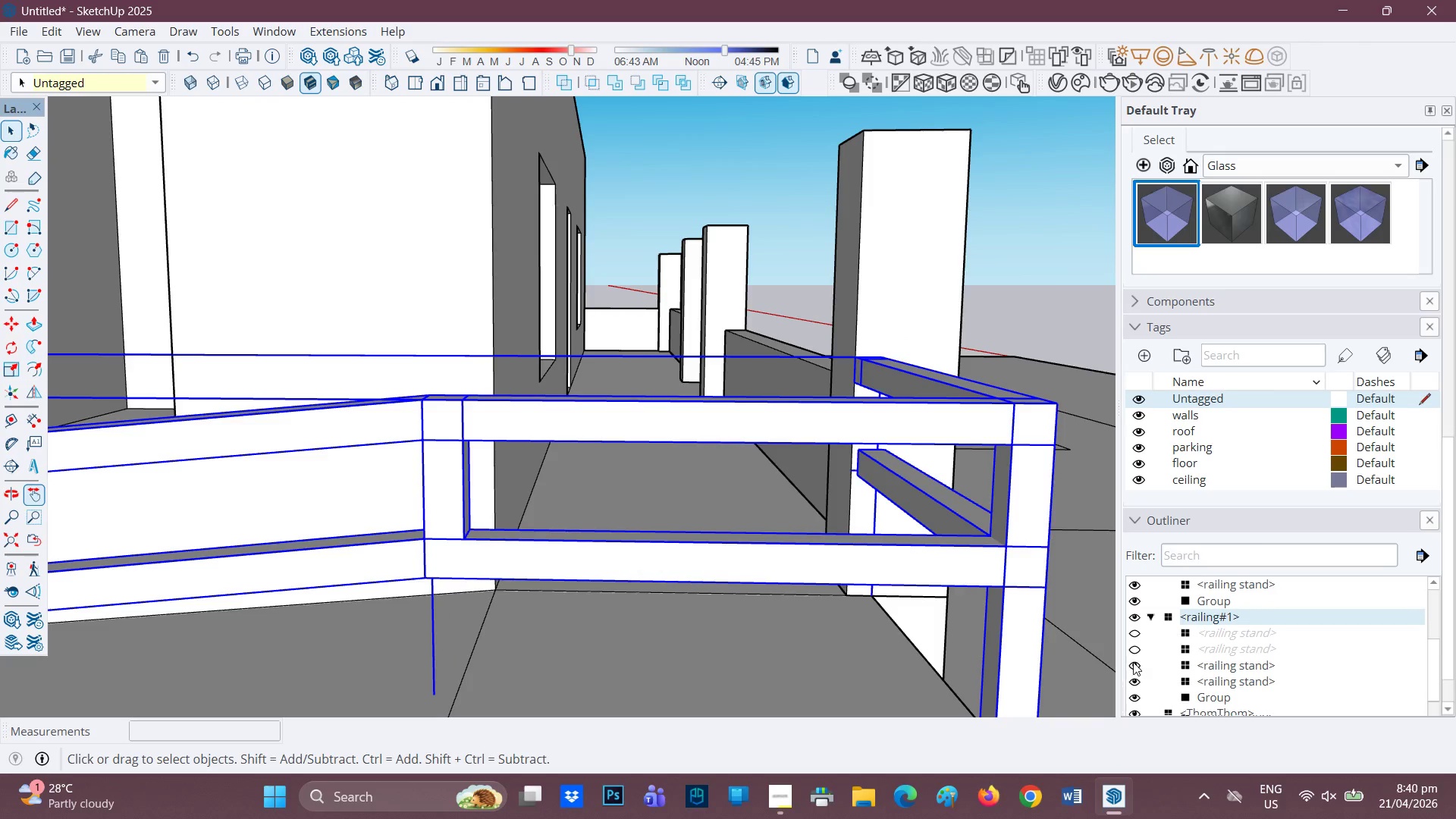 
left_click([1133, 663])
 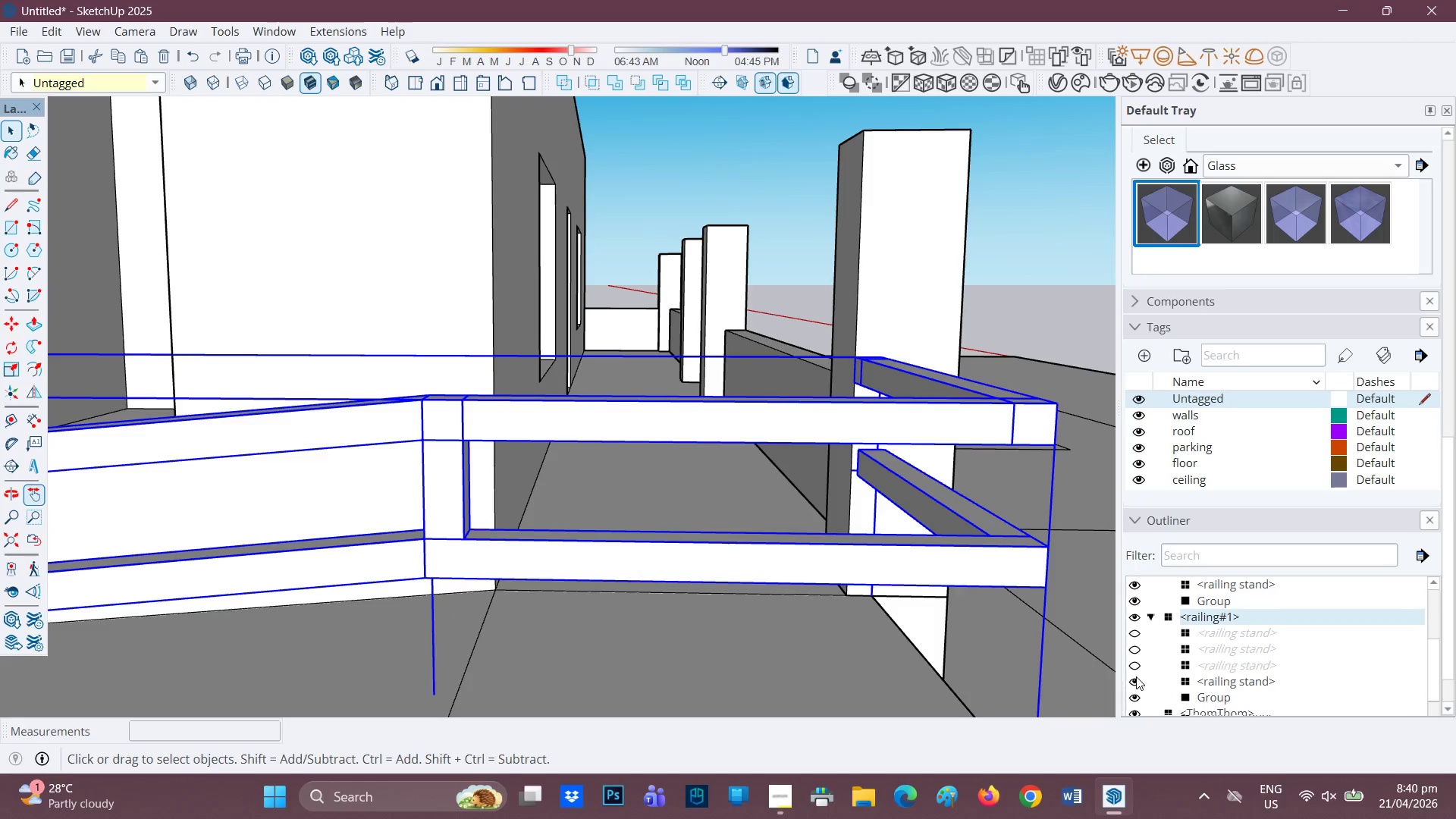 
left_click([1135, 679])
 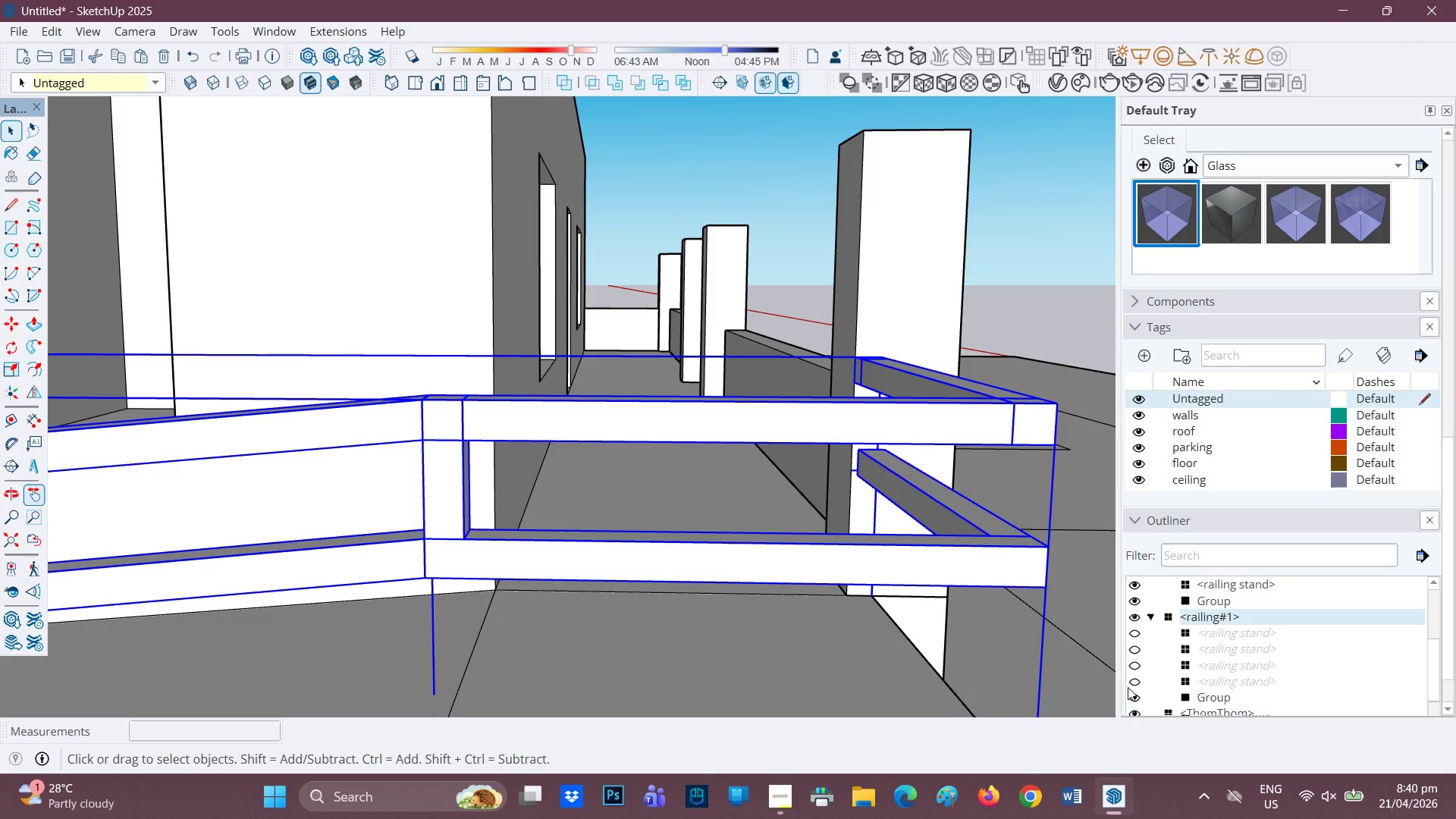 
left_click([1140, 696])
 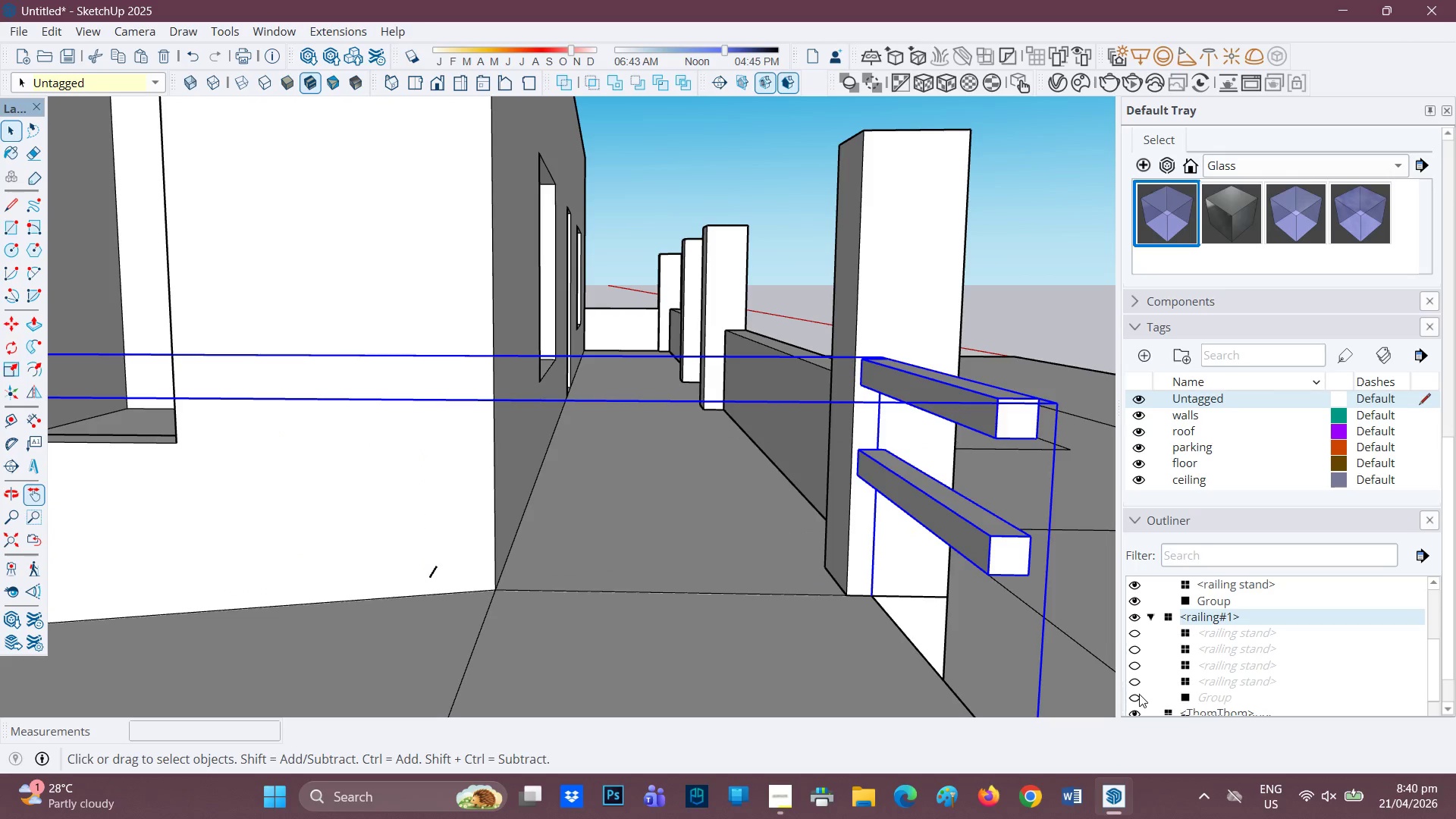 
left_click([1138, 696])
 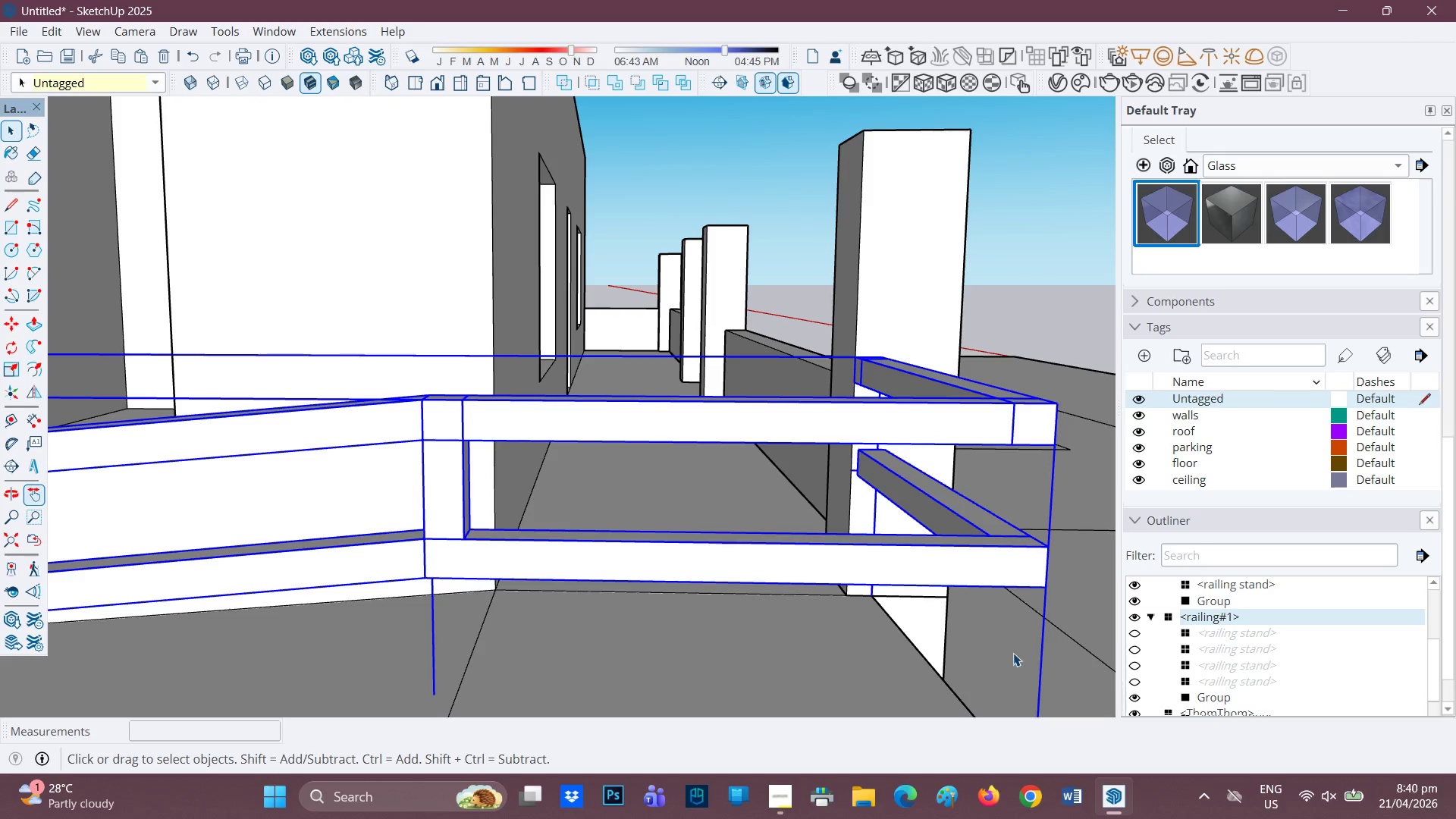 
scroll: coordinate [732, 565], scroll_direction: down, amount: 1.0
 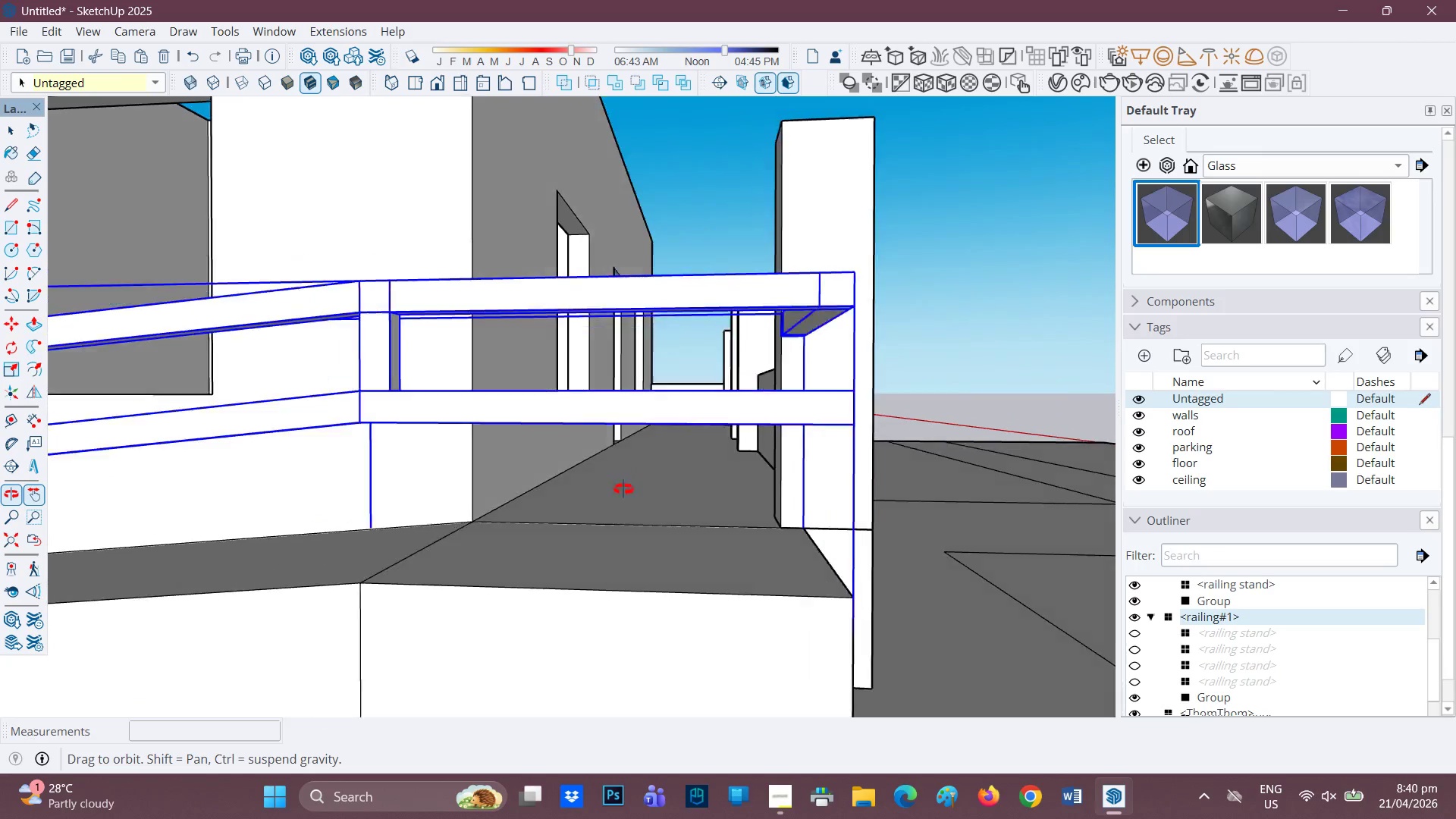 
scroll: coordinate [613, 492], scroll_direction: none, amount: 0.0
 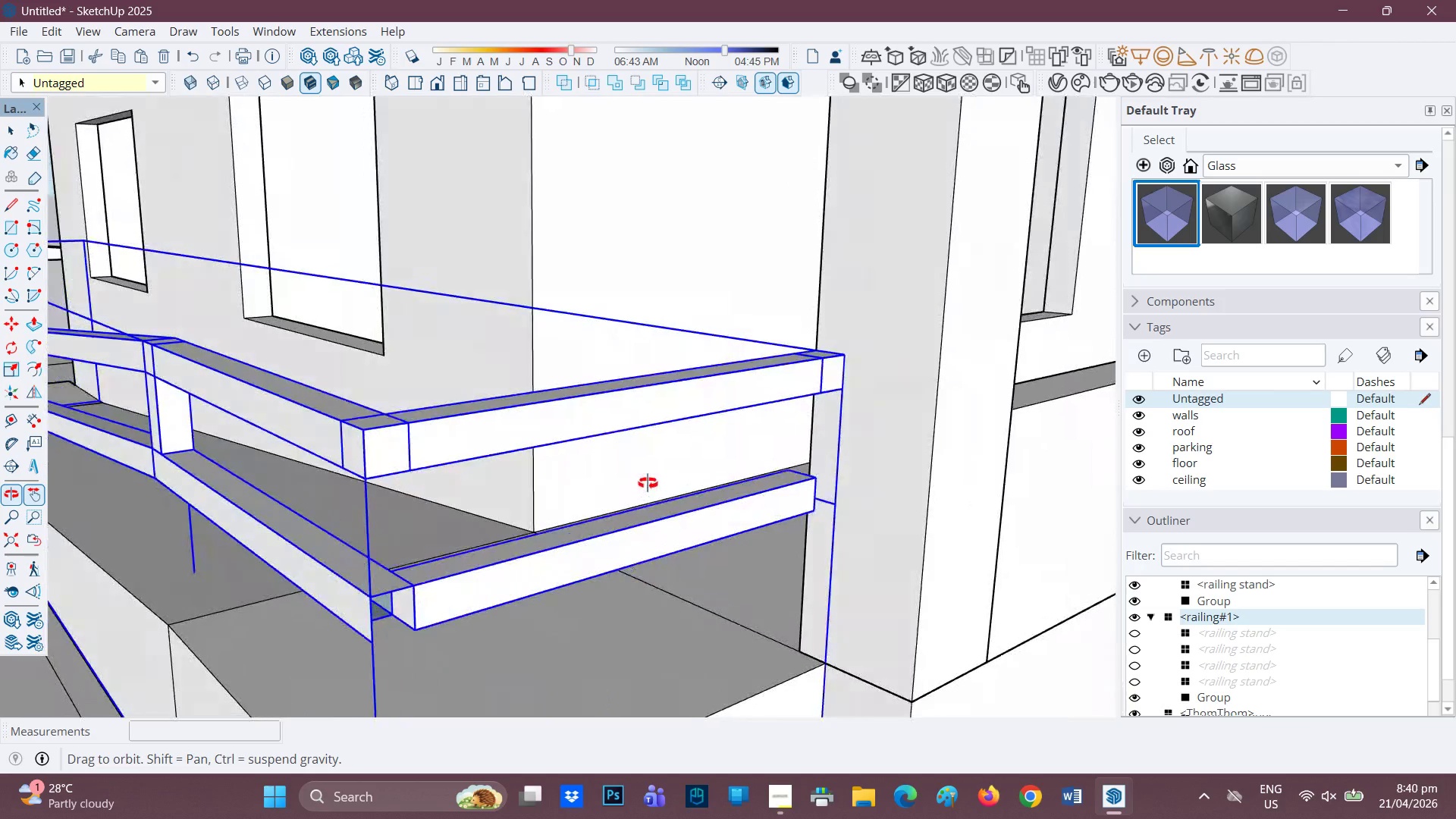 
scroll: coordinate [441, 523], scroll_direction: up, amount: 1.0
 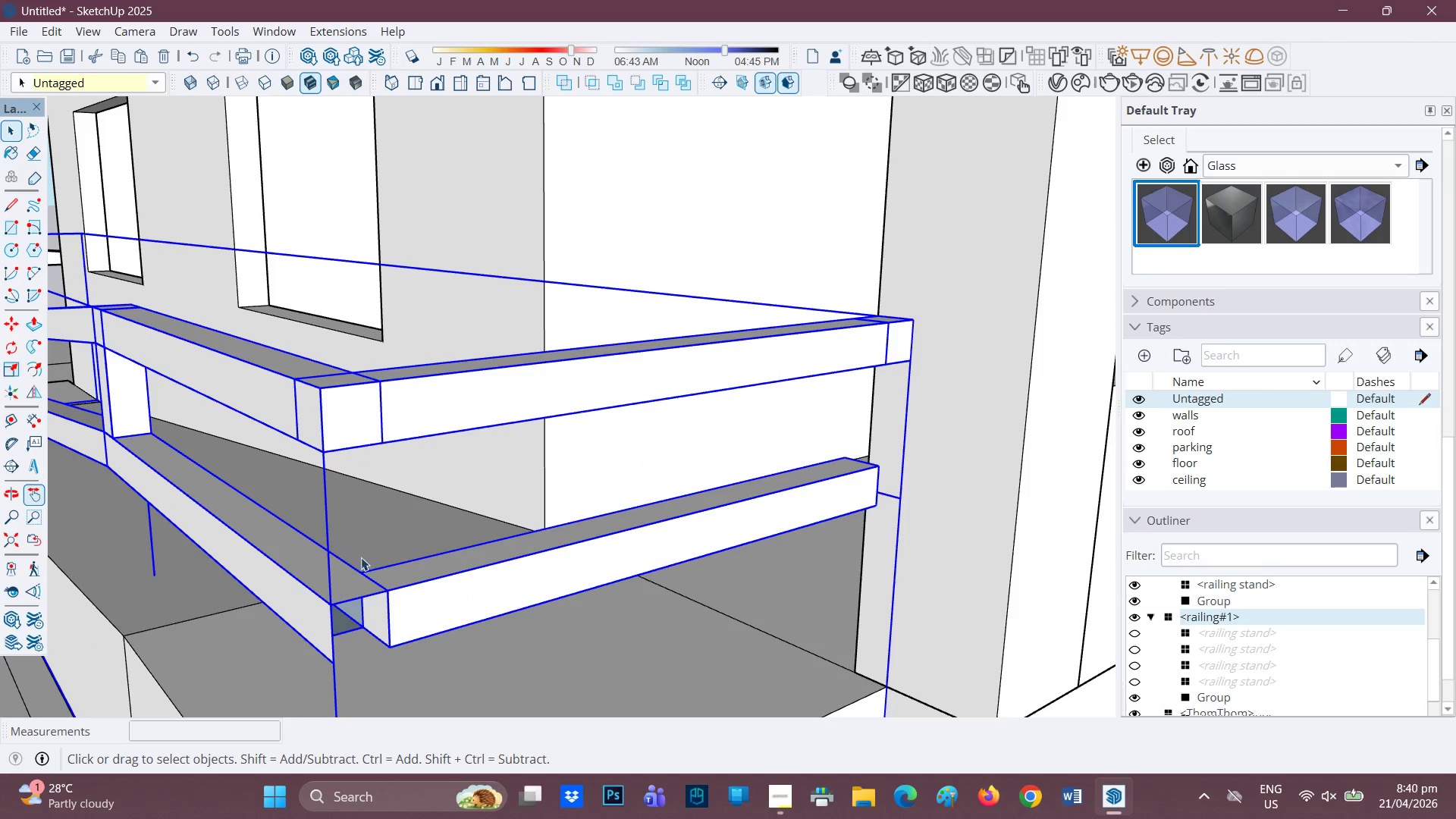 
key(Space)
 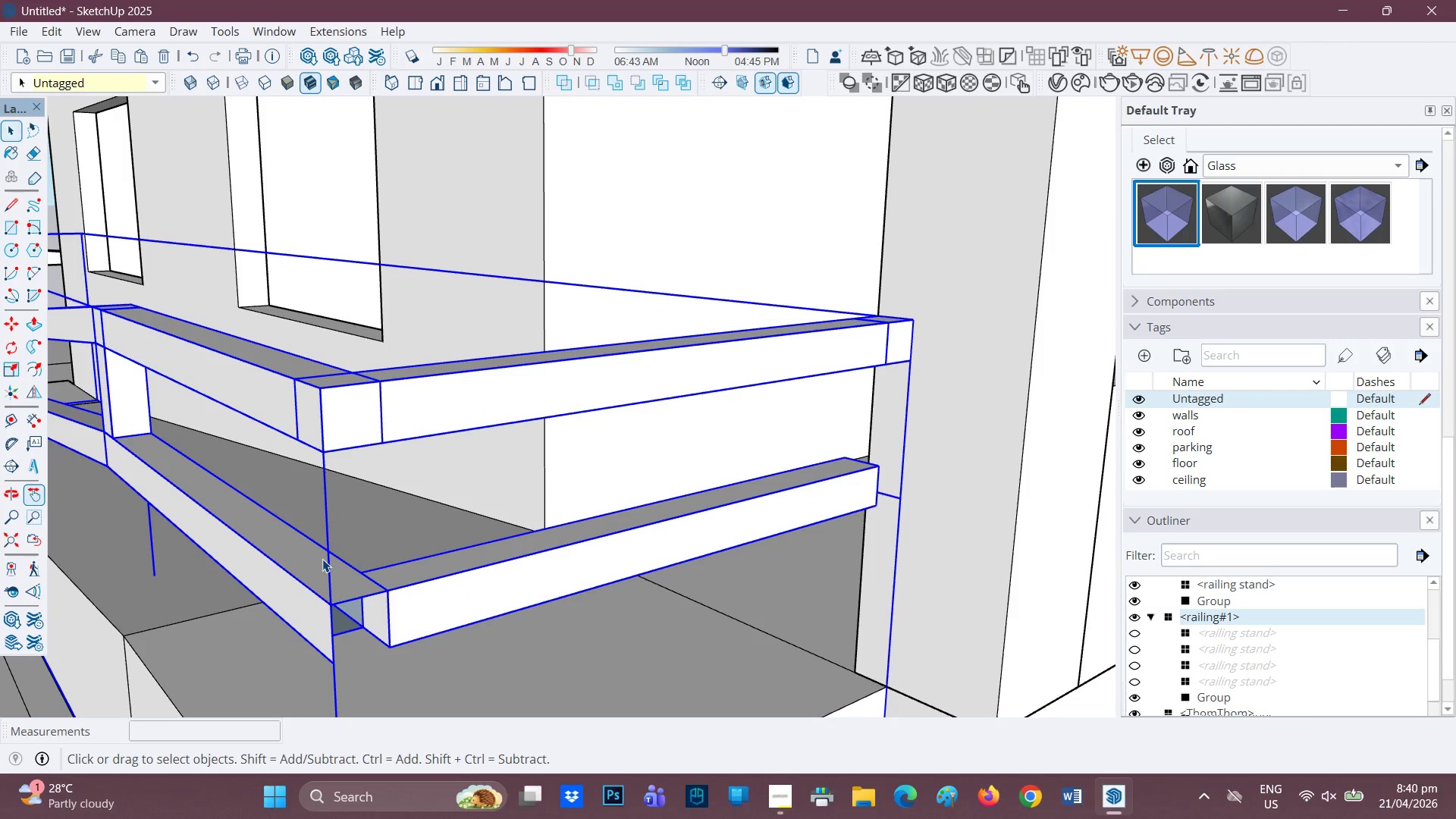 
double_click([322, 559])
 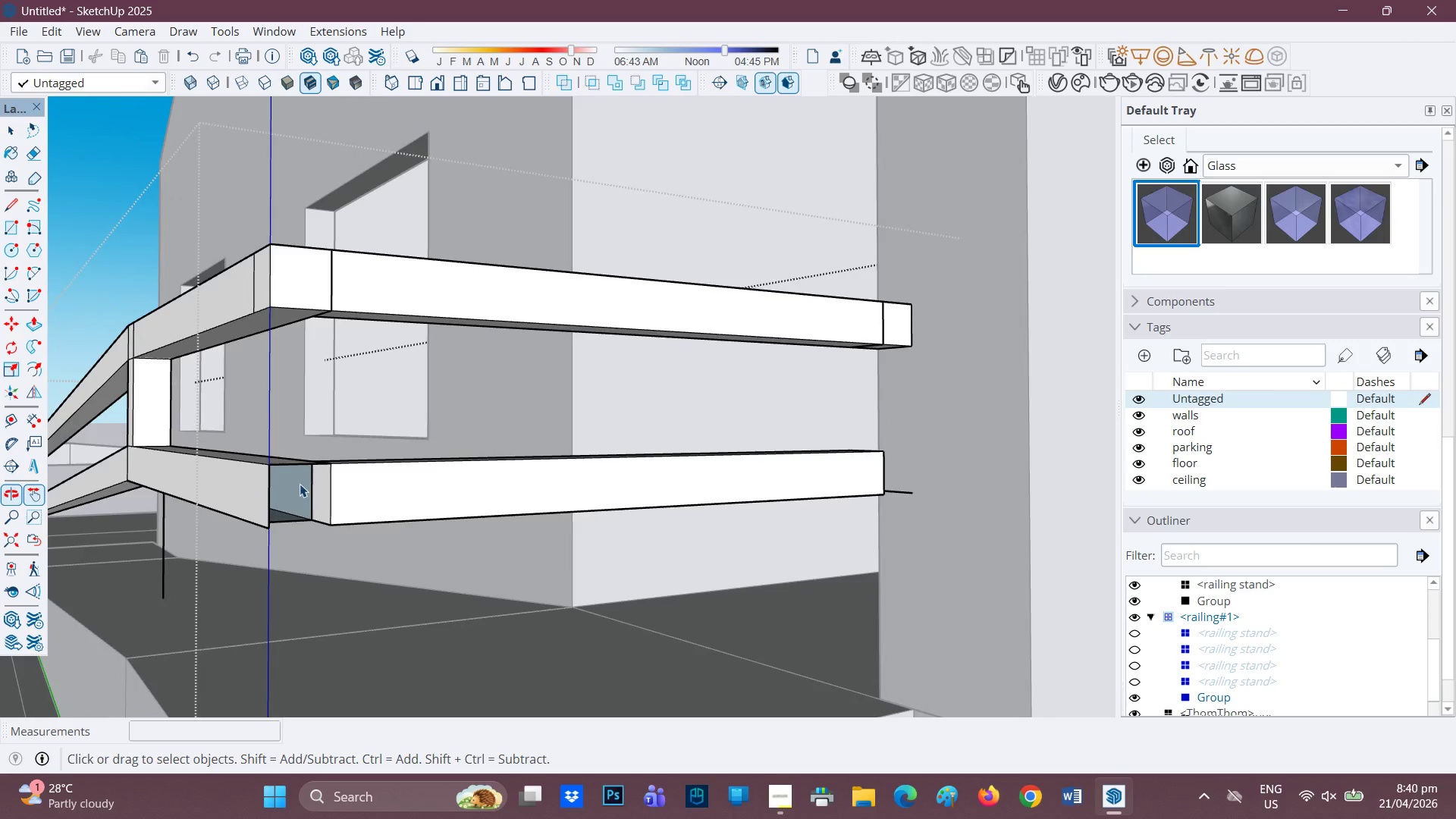 
key(H)
 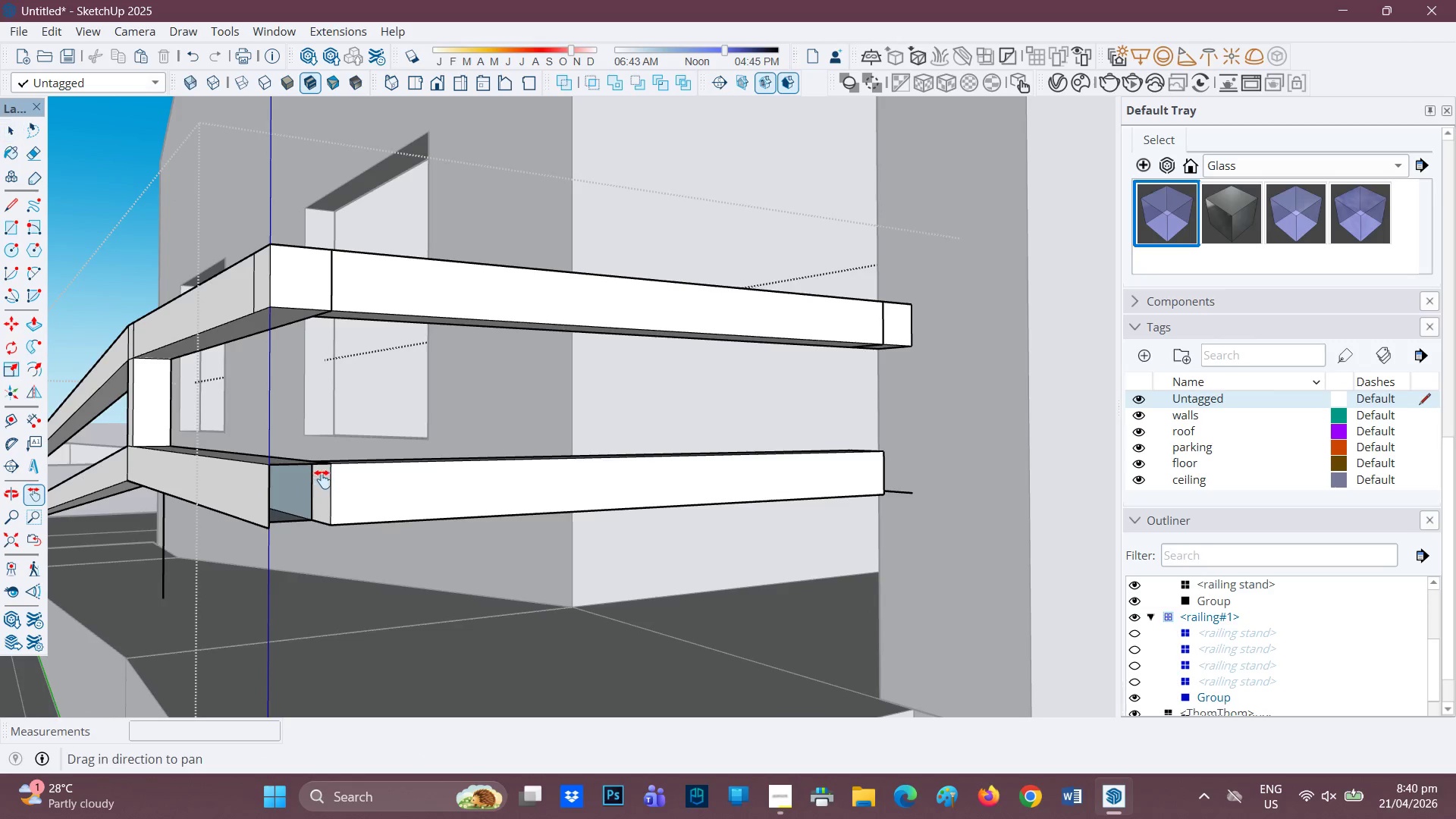 
left_click_drag(start_coordinate=[323, 479], to_coordinate=[638, 469])
 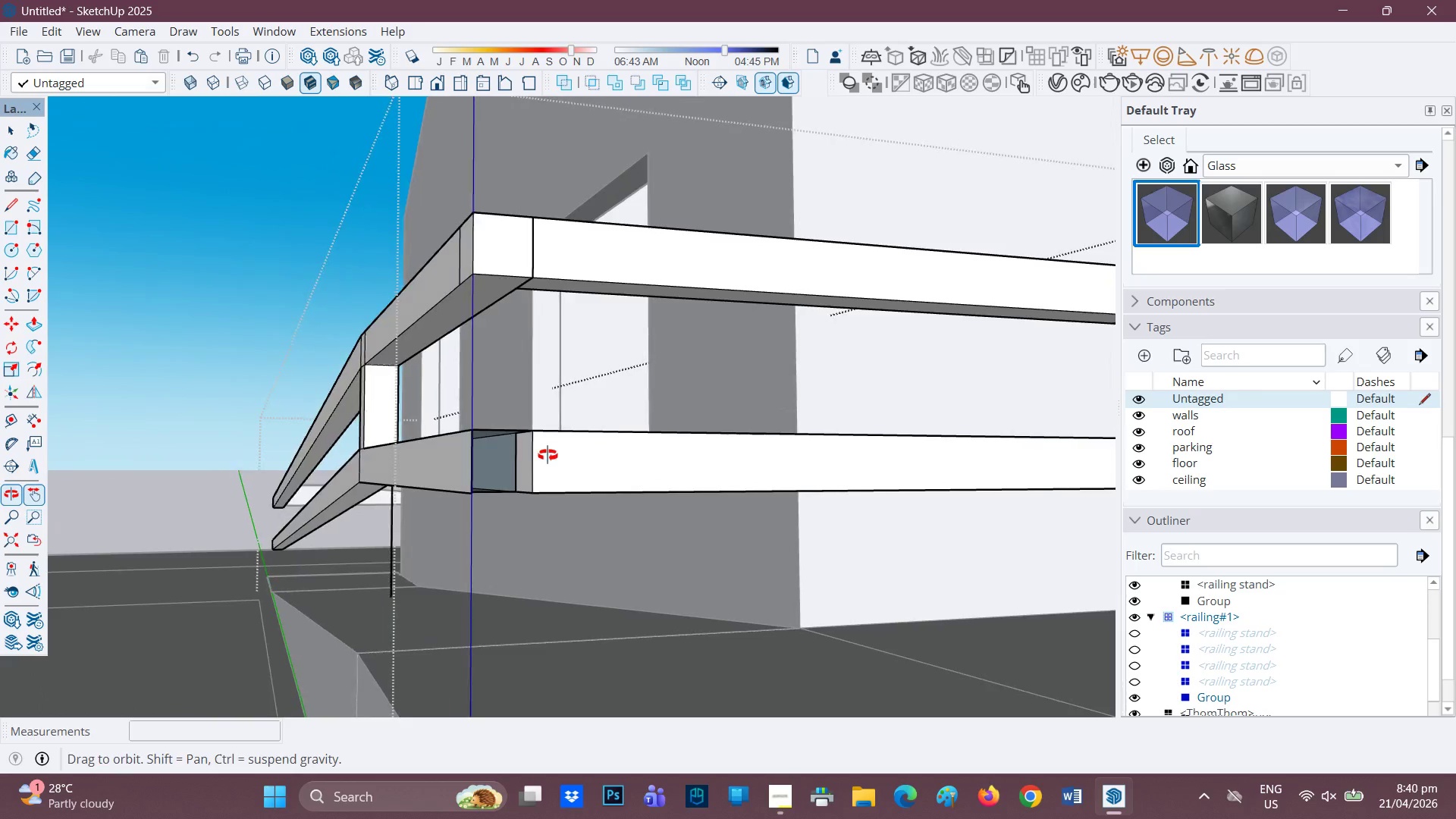 
key(E)
 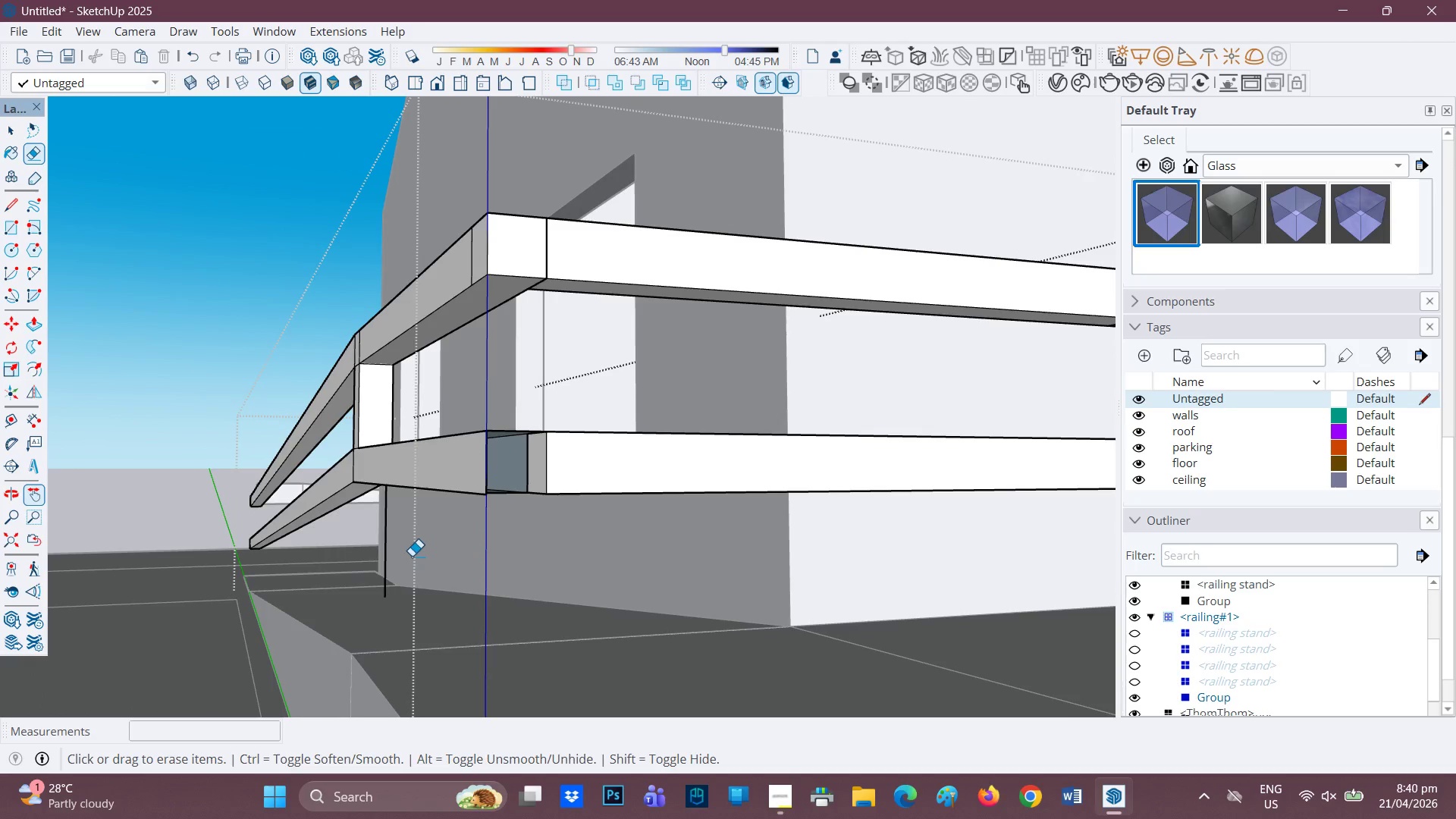 
left_click_drag(start_coordinate=[404, 555], to_coordinate=[379, 551])
 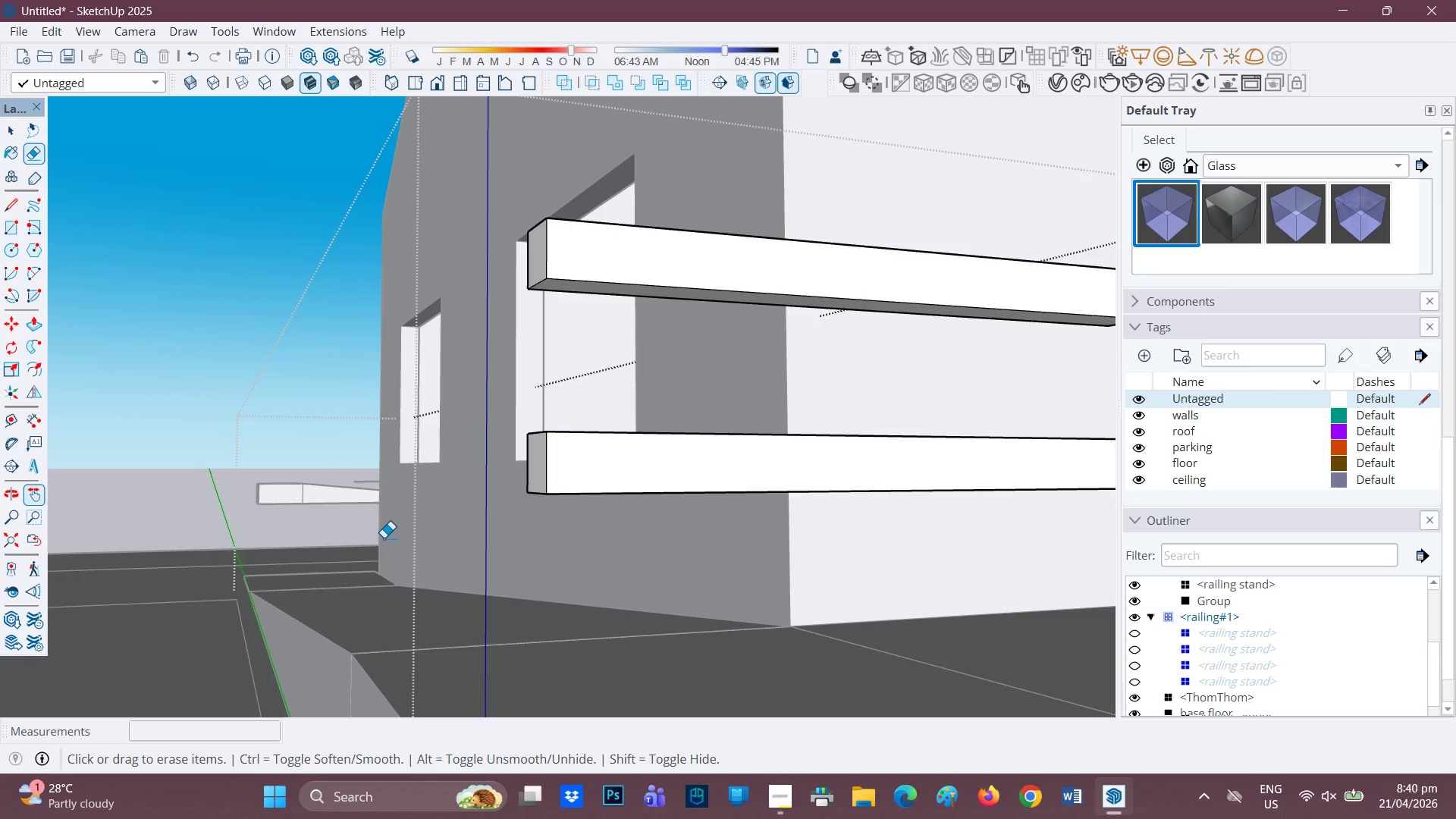 
key(Control+Z)
 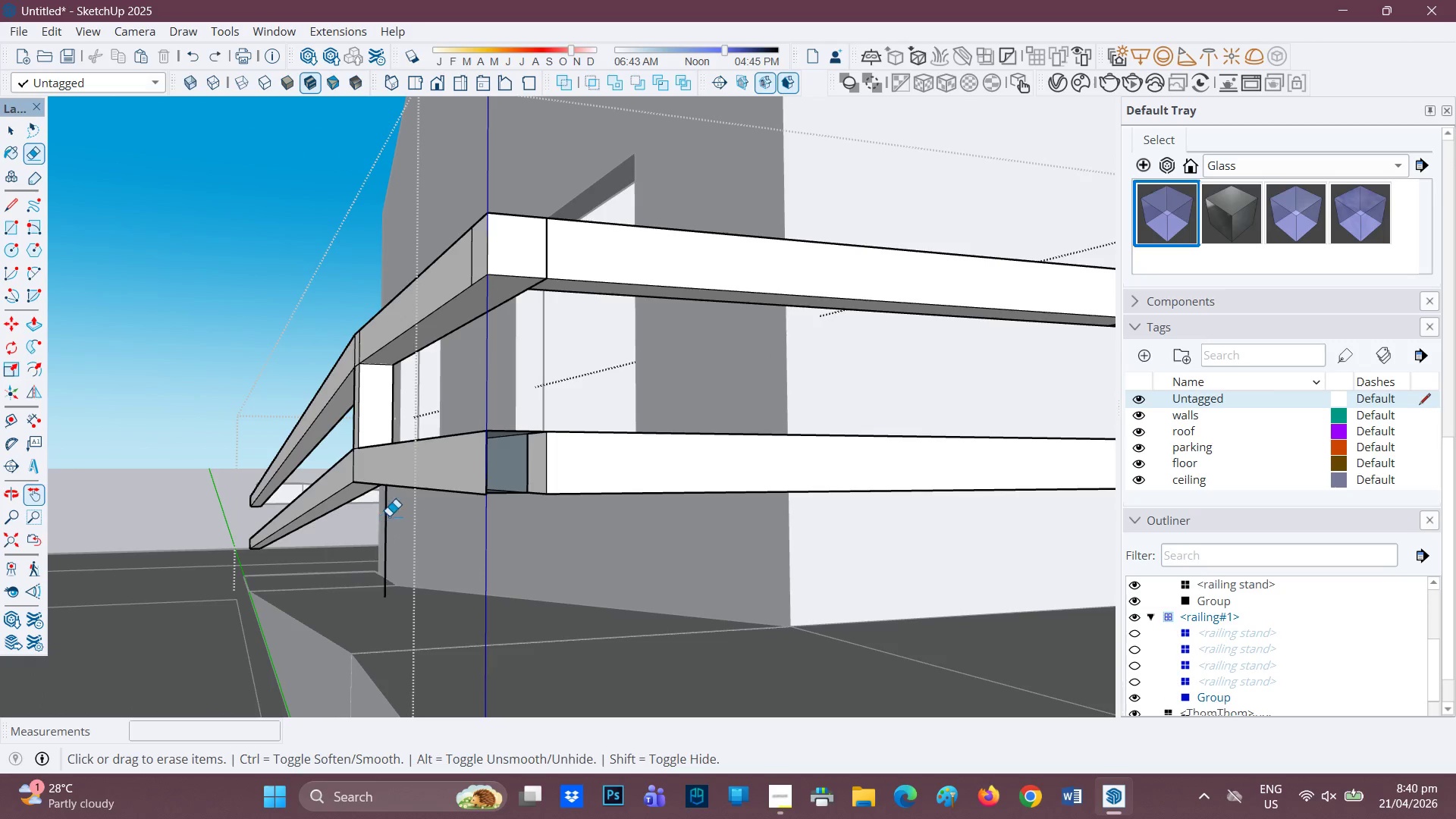 
key(Space)
 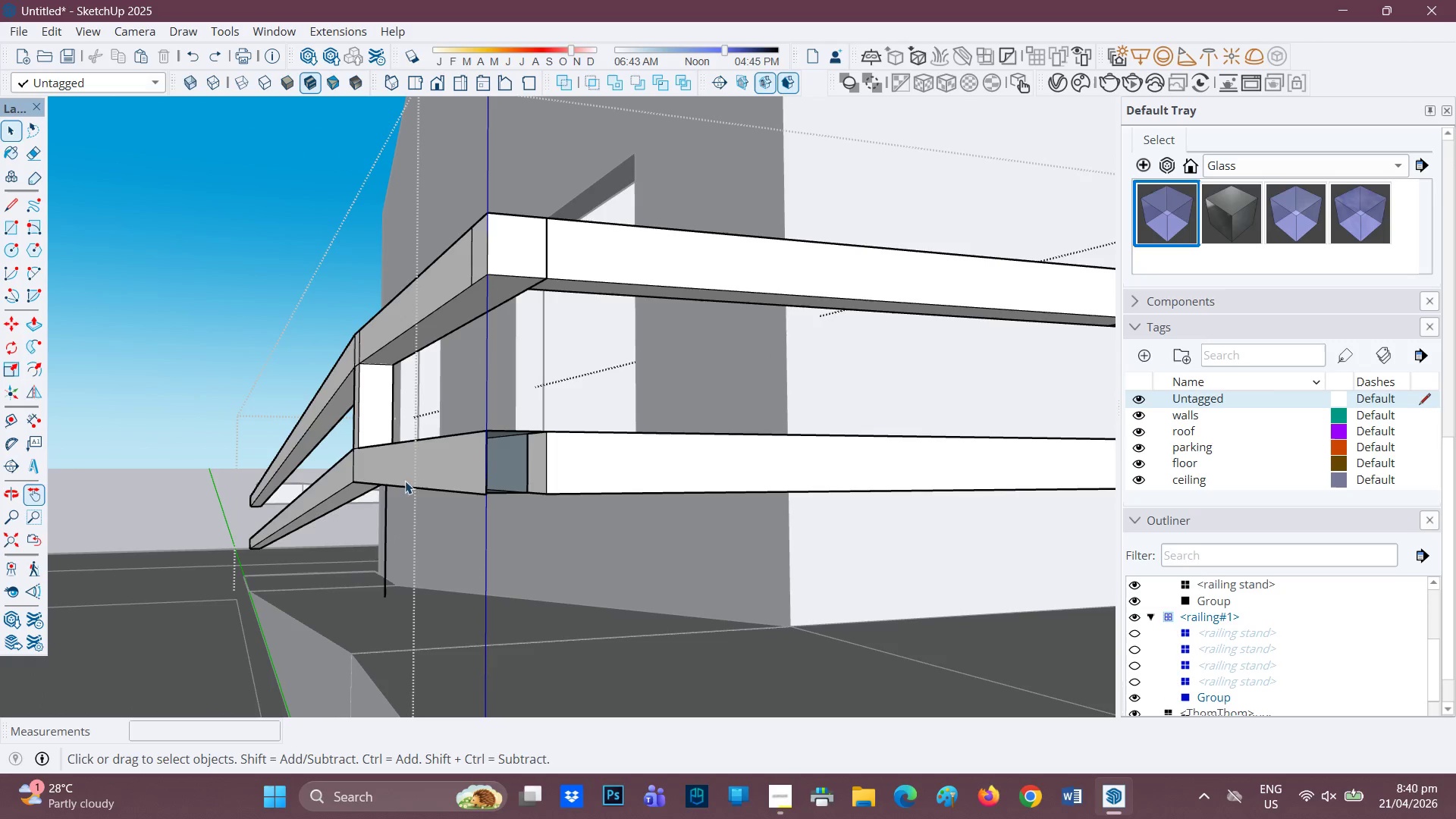 
double_click([406, 475])
 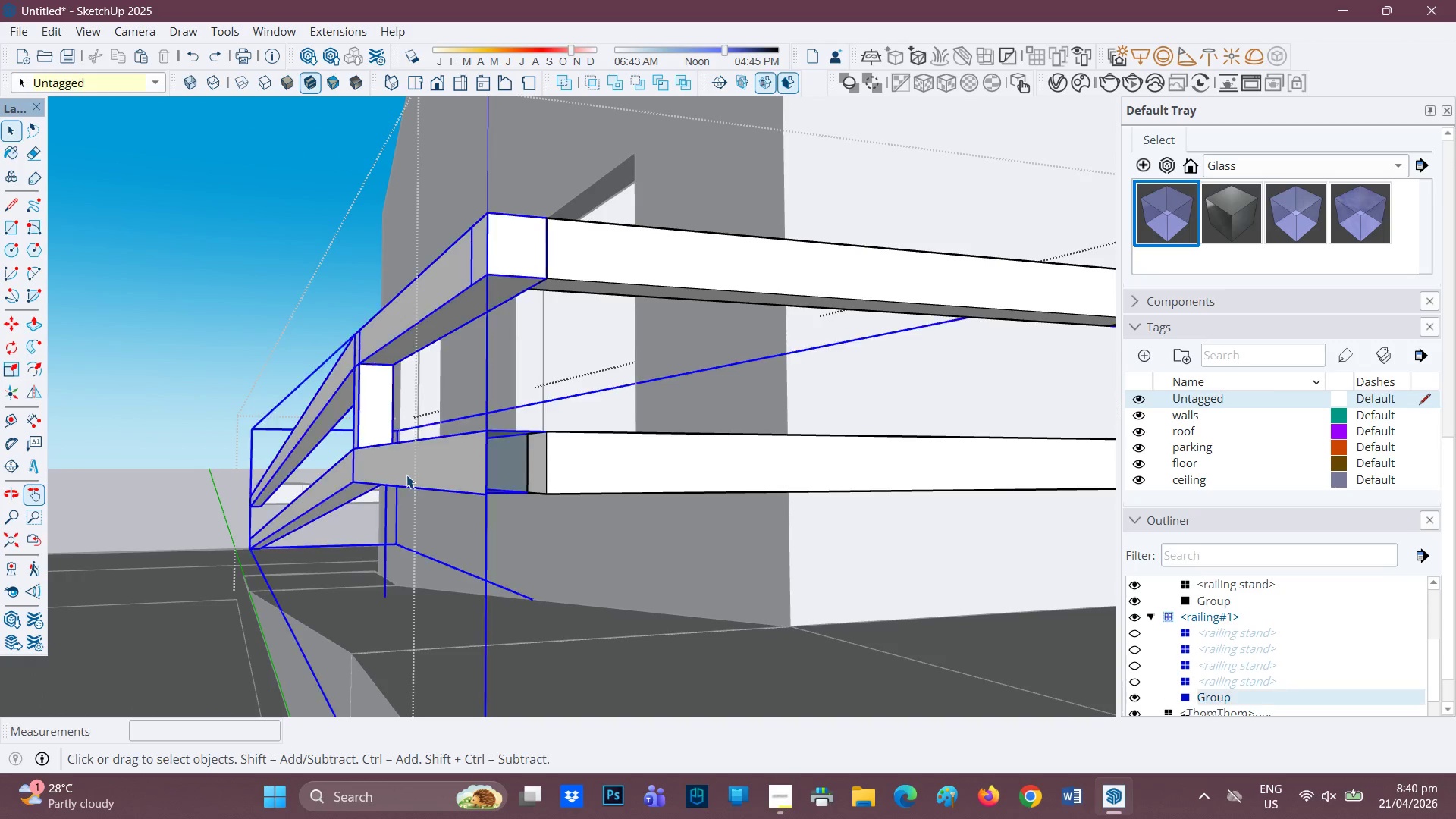 
triple_click([406, 475])
 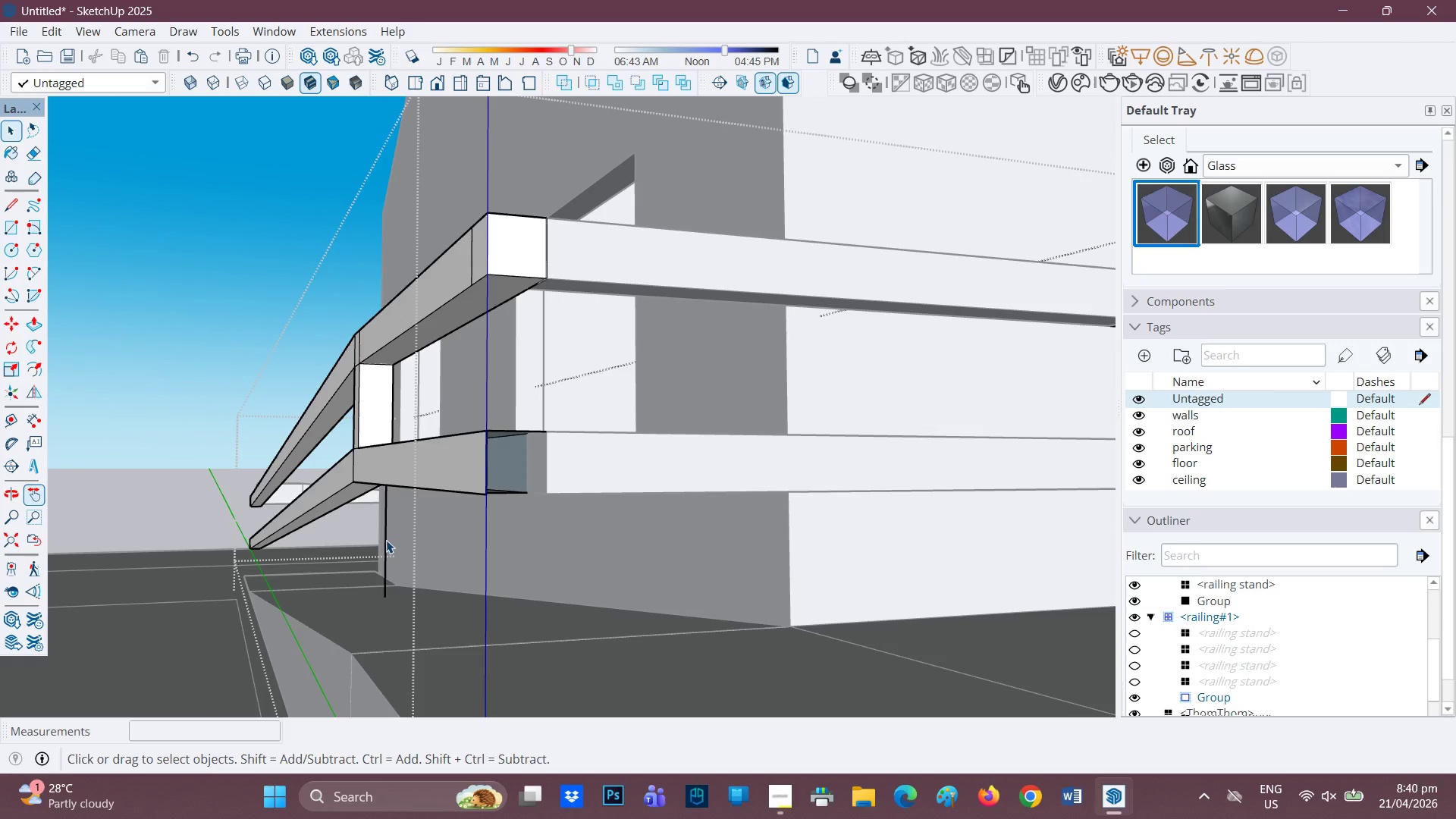 
key(E)
 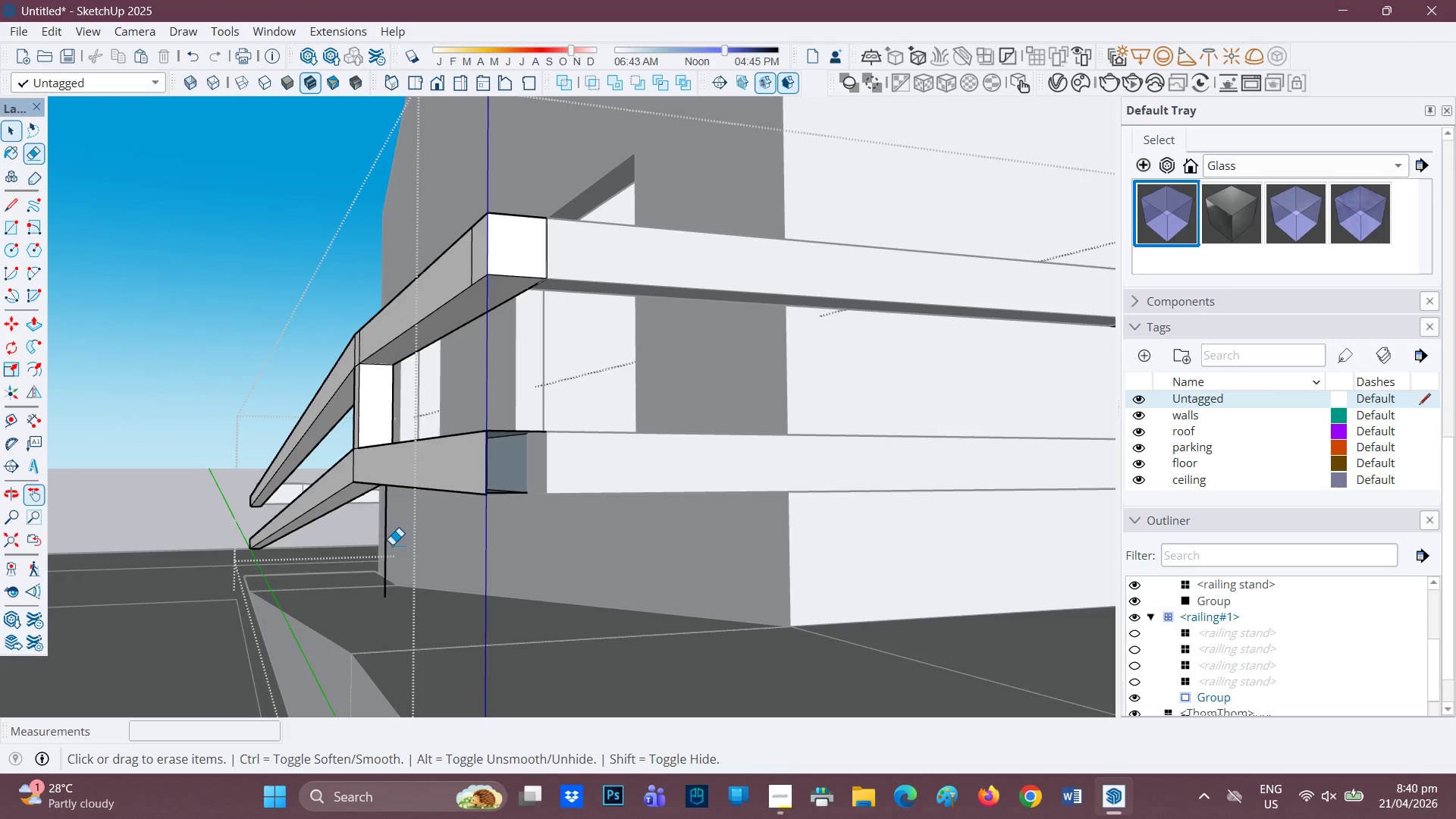 
left_click_drag(start_coordinate=[392, 544], to_coordinate=[381, 544])
 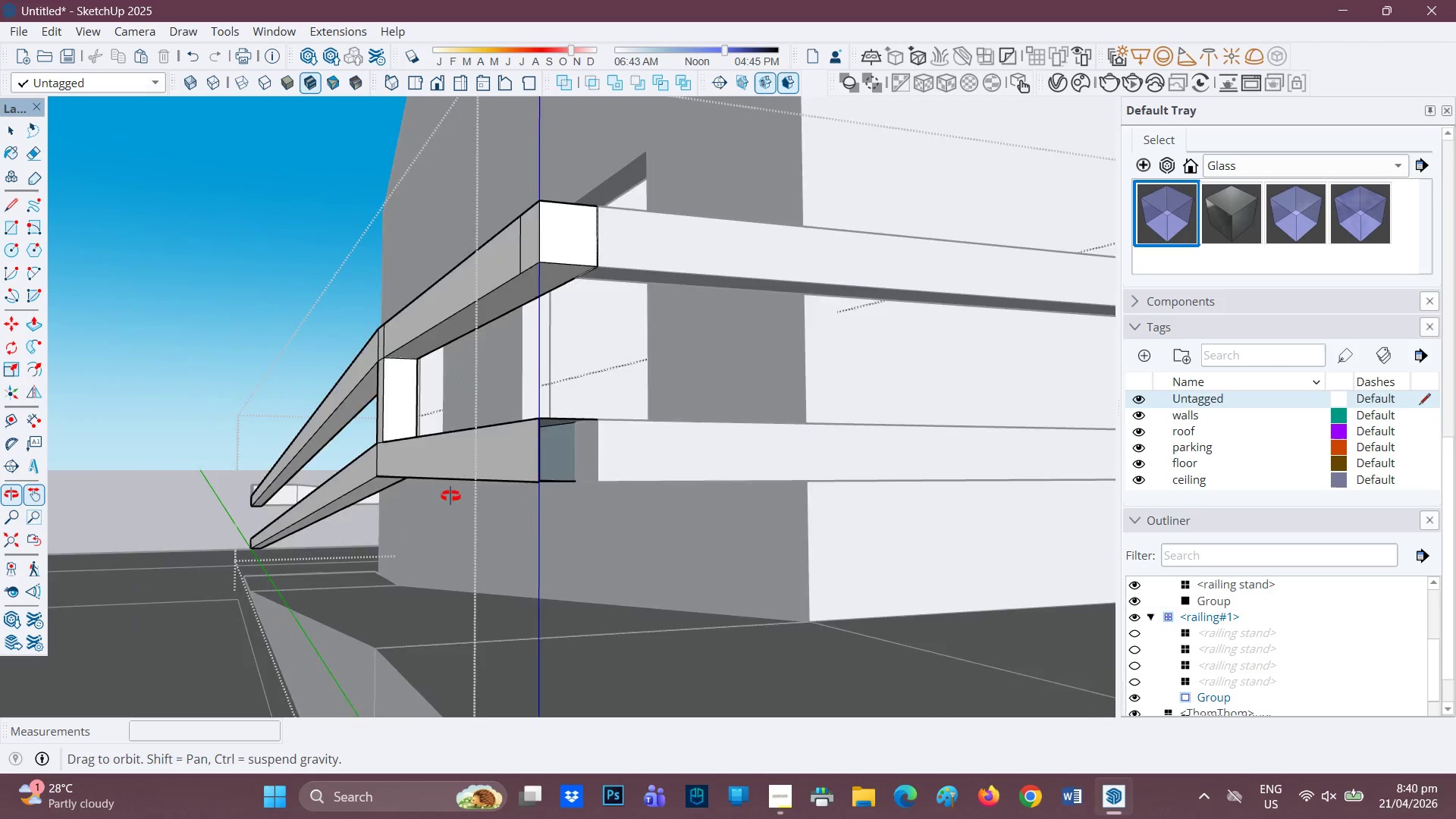 
scroll: coordinate [438, 441], scroll_direction: up, amount: 1.0
 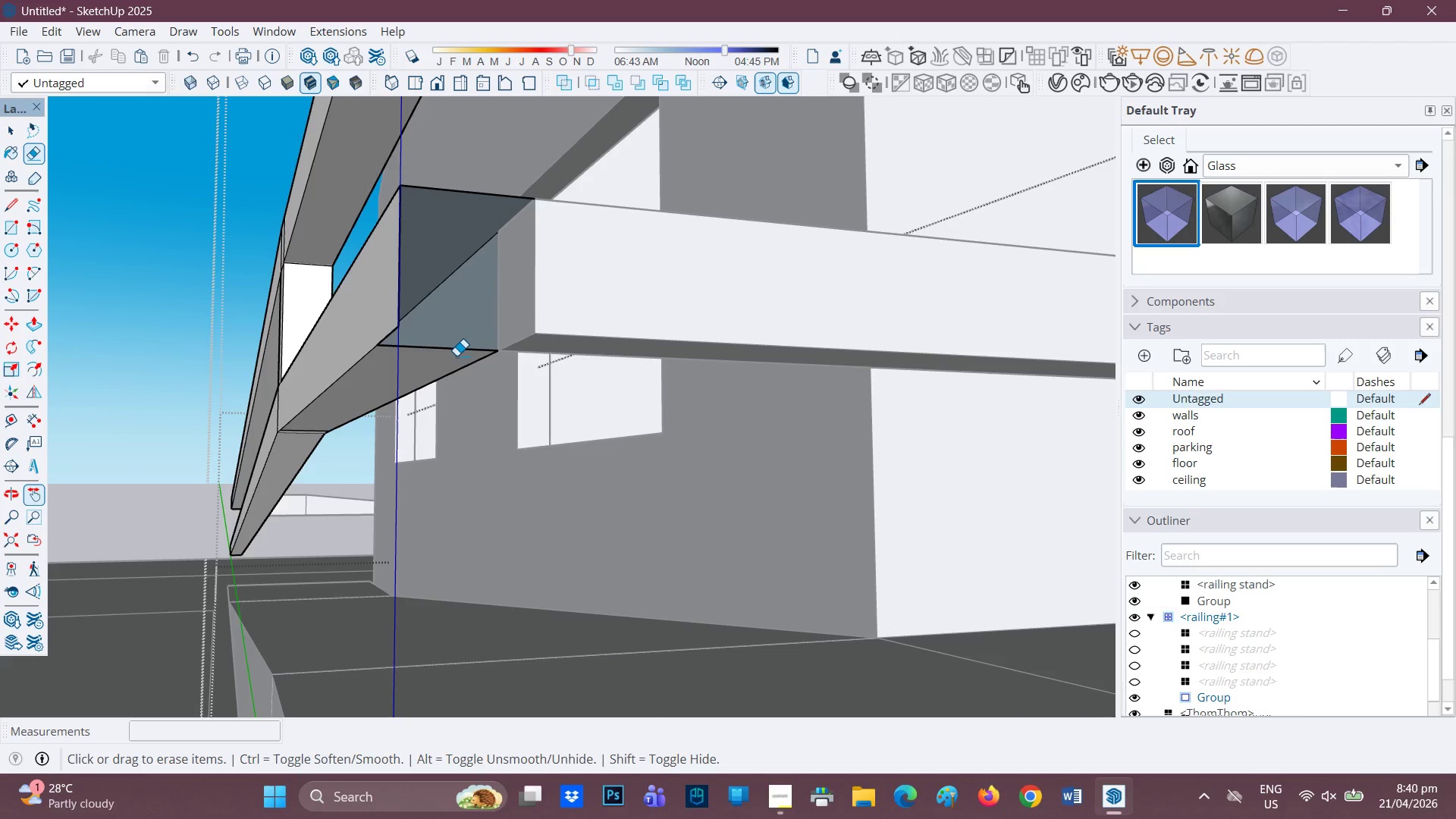 
key(R)
 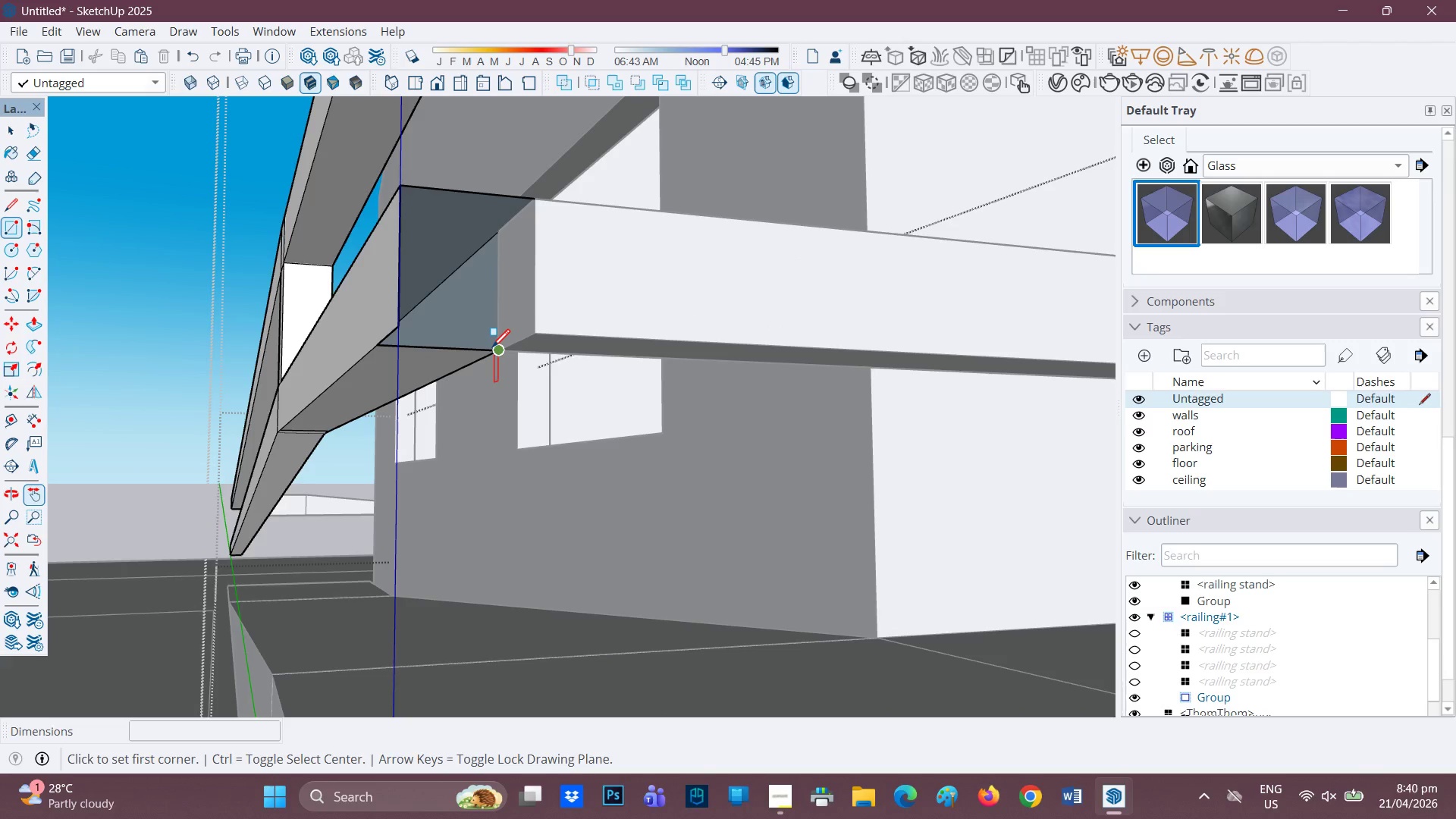 
left_click([492, 349])
 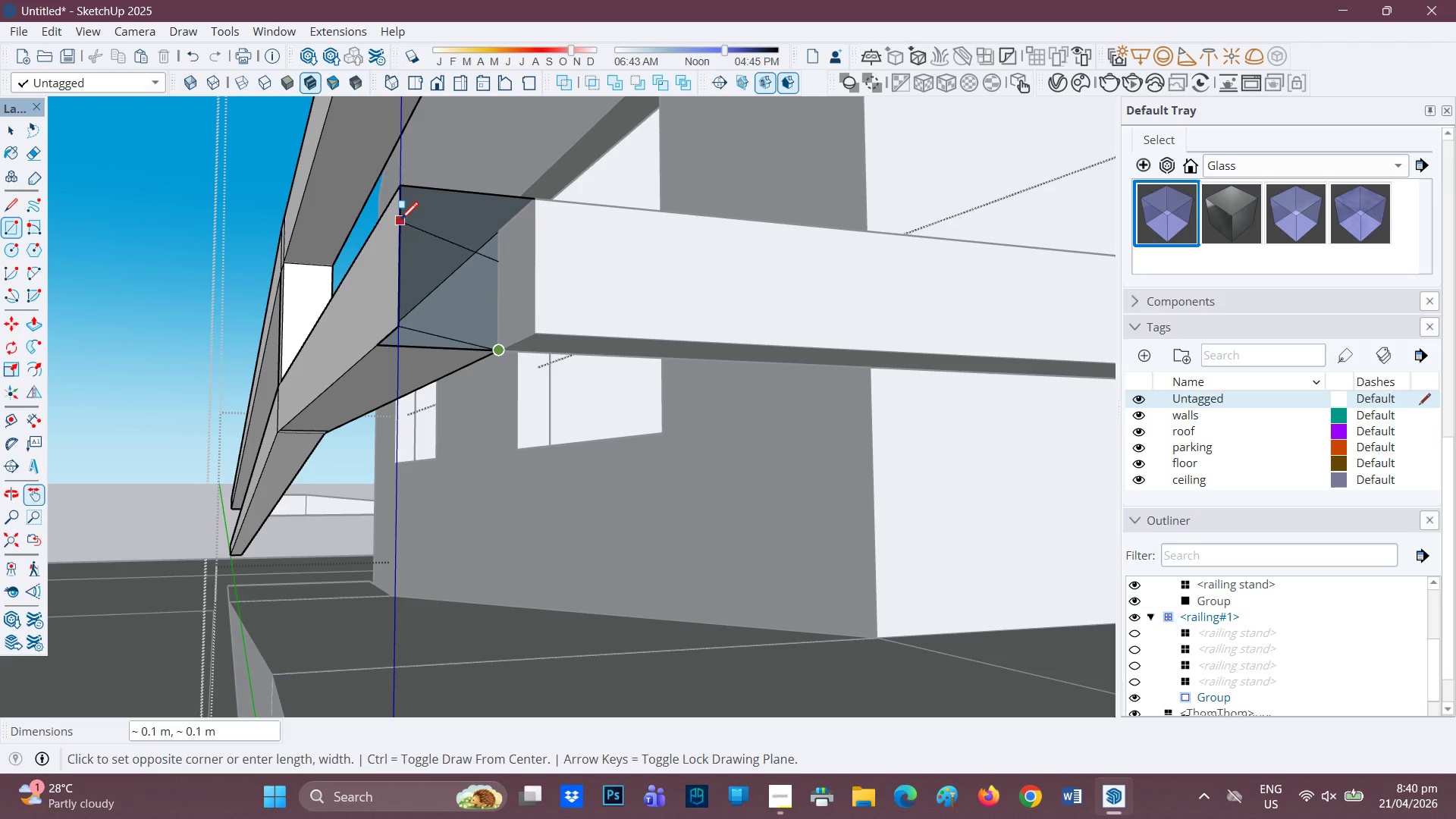 
key(Space)
 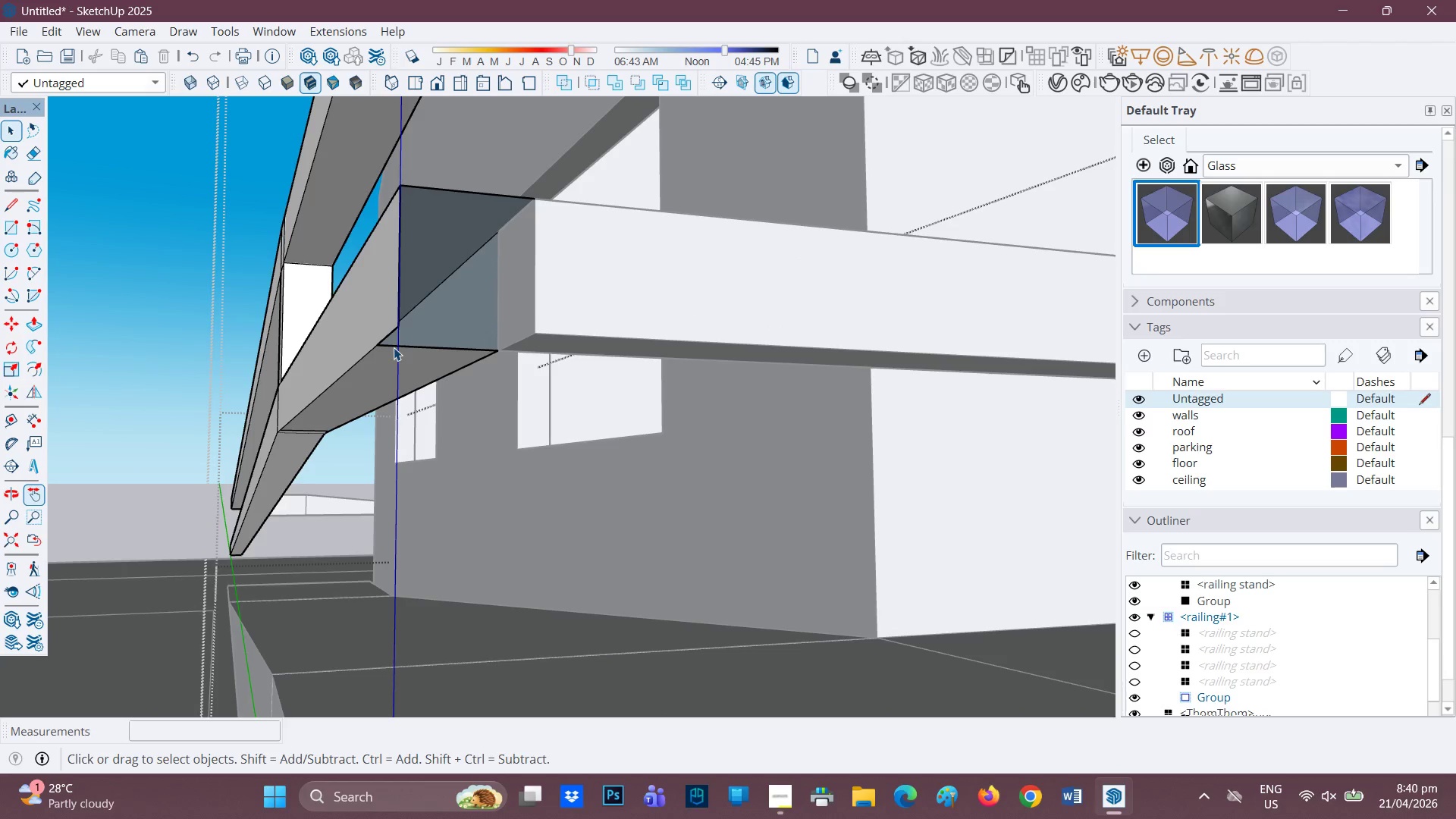 
key(R)
 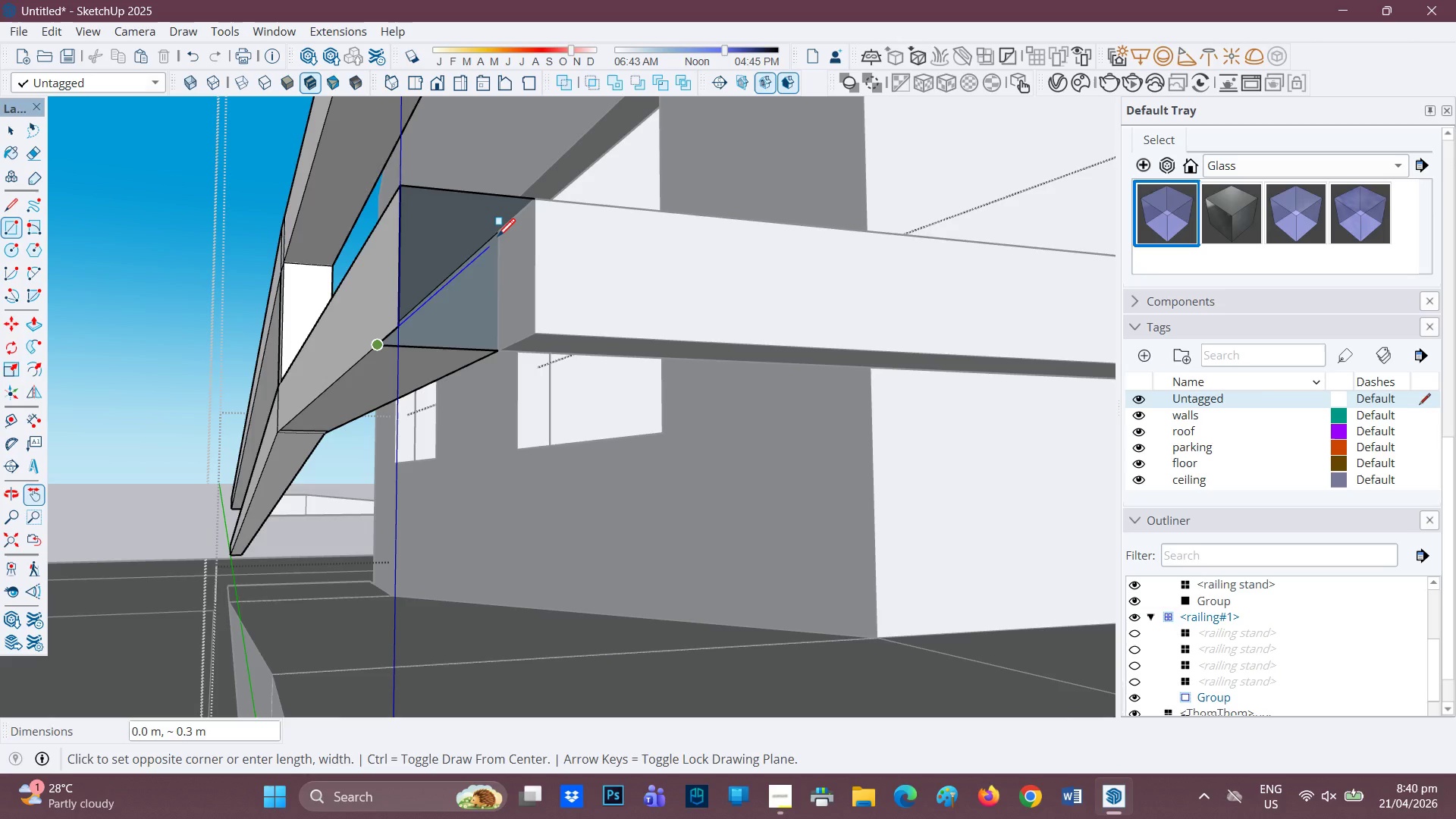 
left_click([498, 235])
 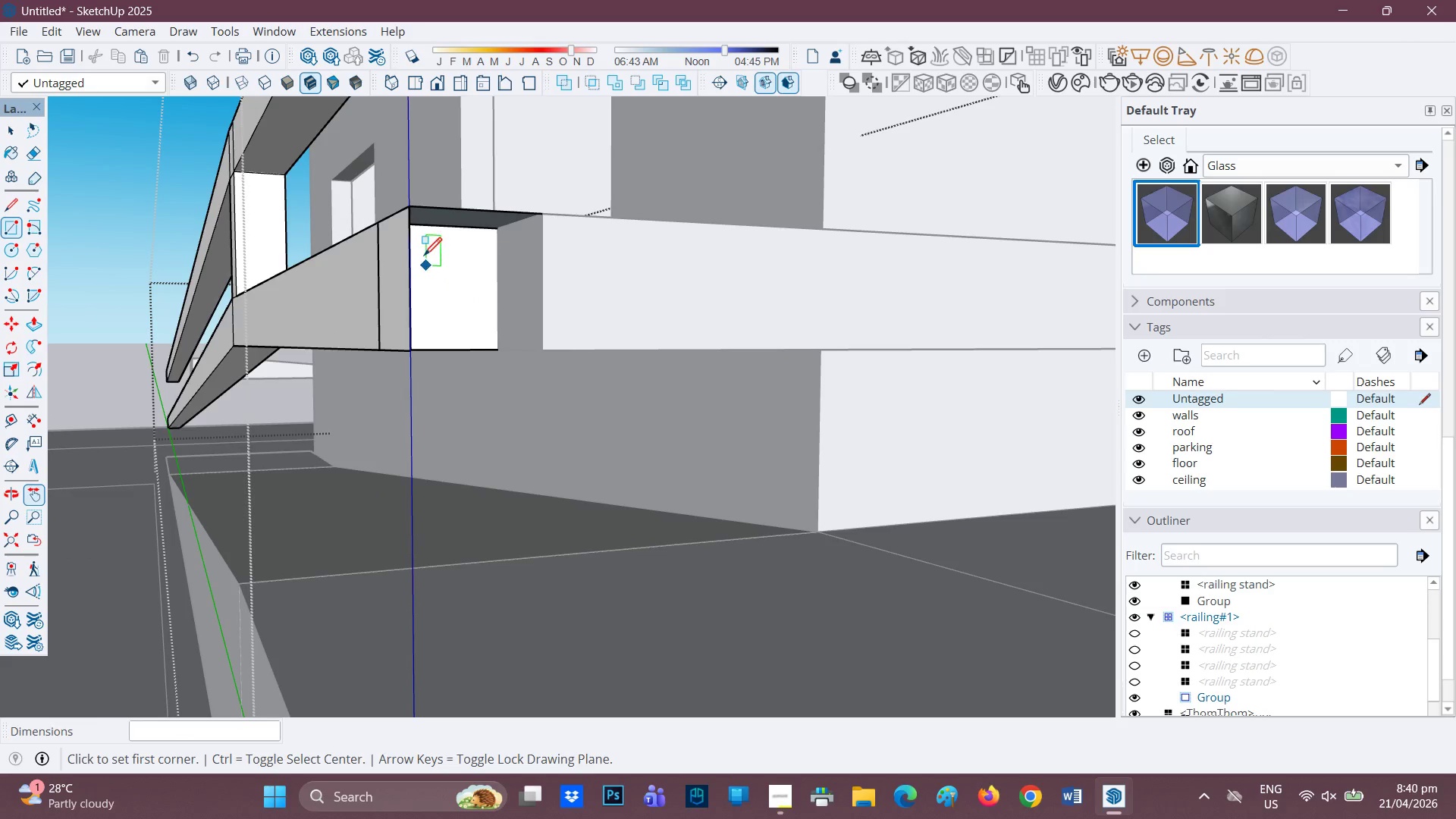 
key(E)
 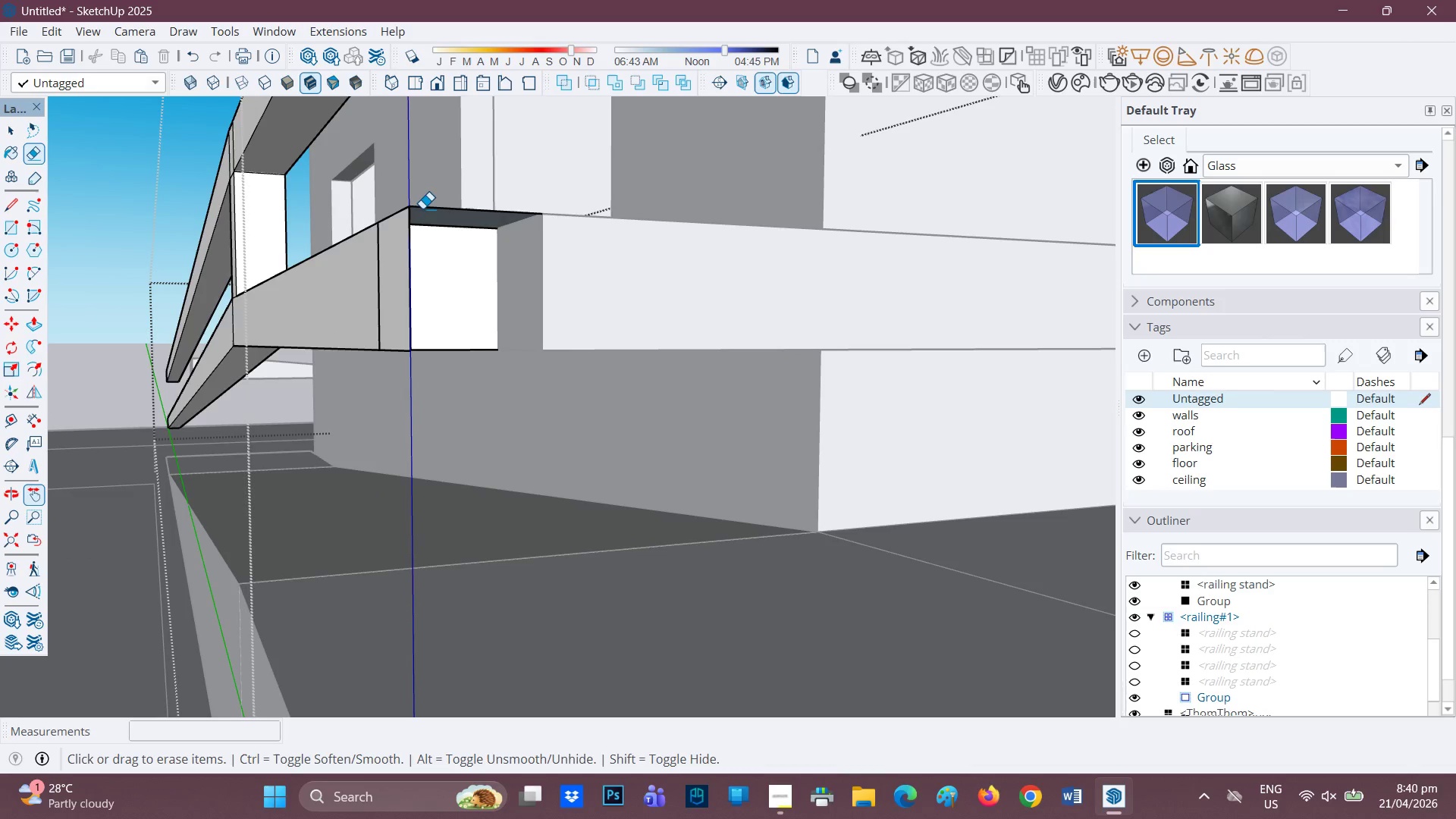 
left_click_drag(start_coordinate=[422, 208], to_coordinate=[401, 211])
 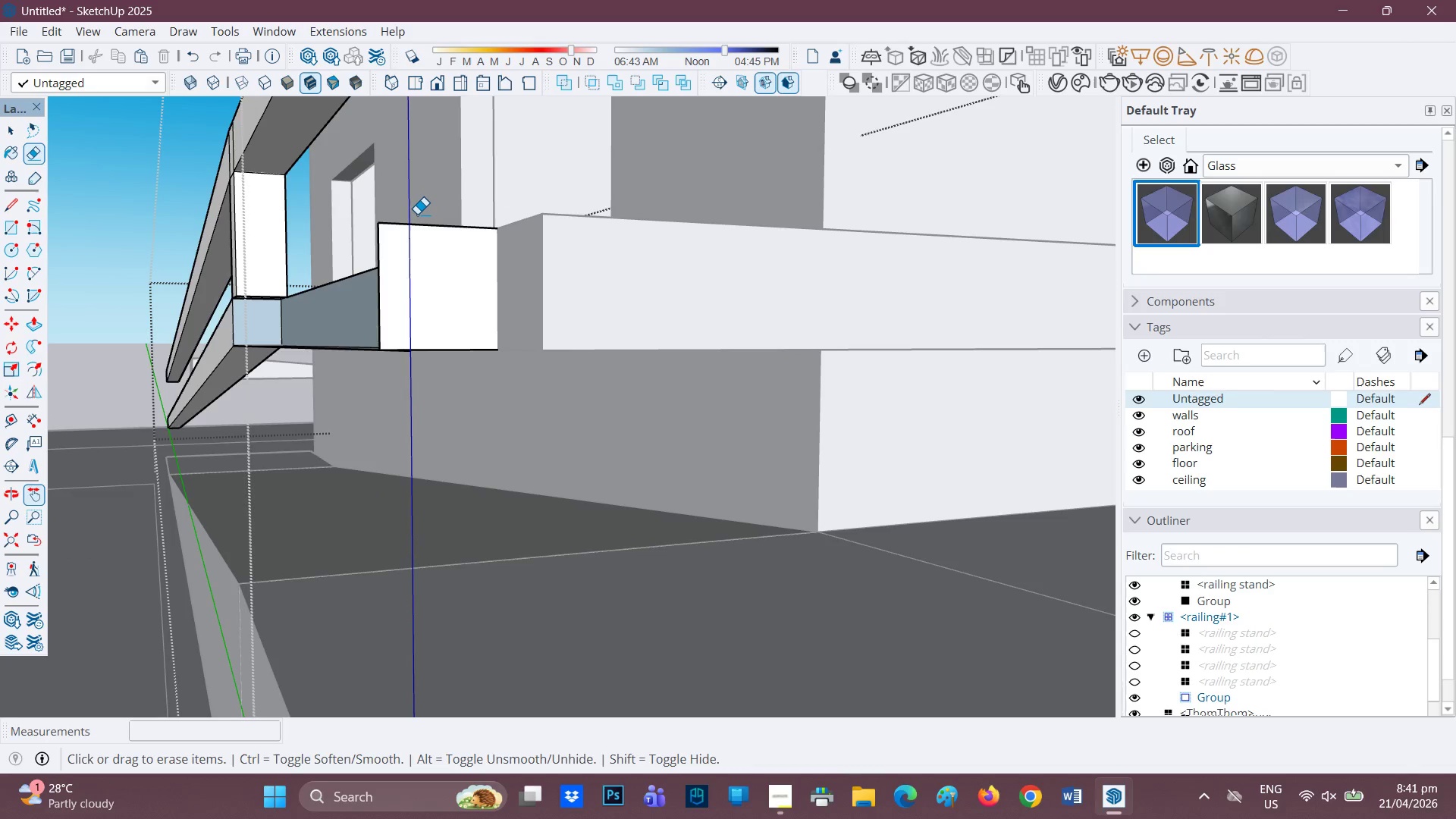 
key(Control+ControlLeft)
 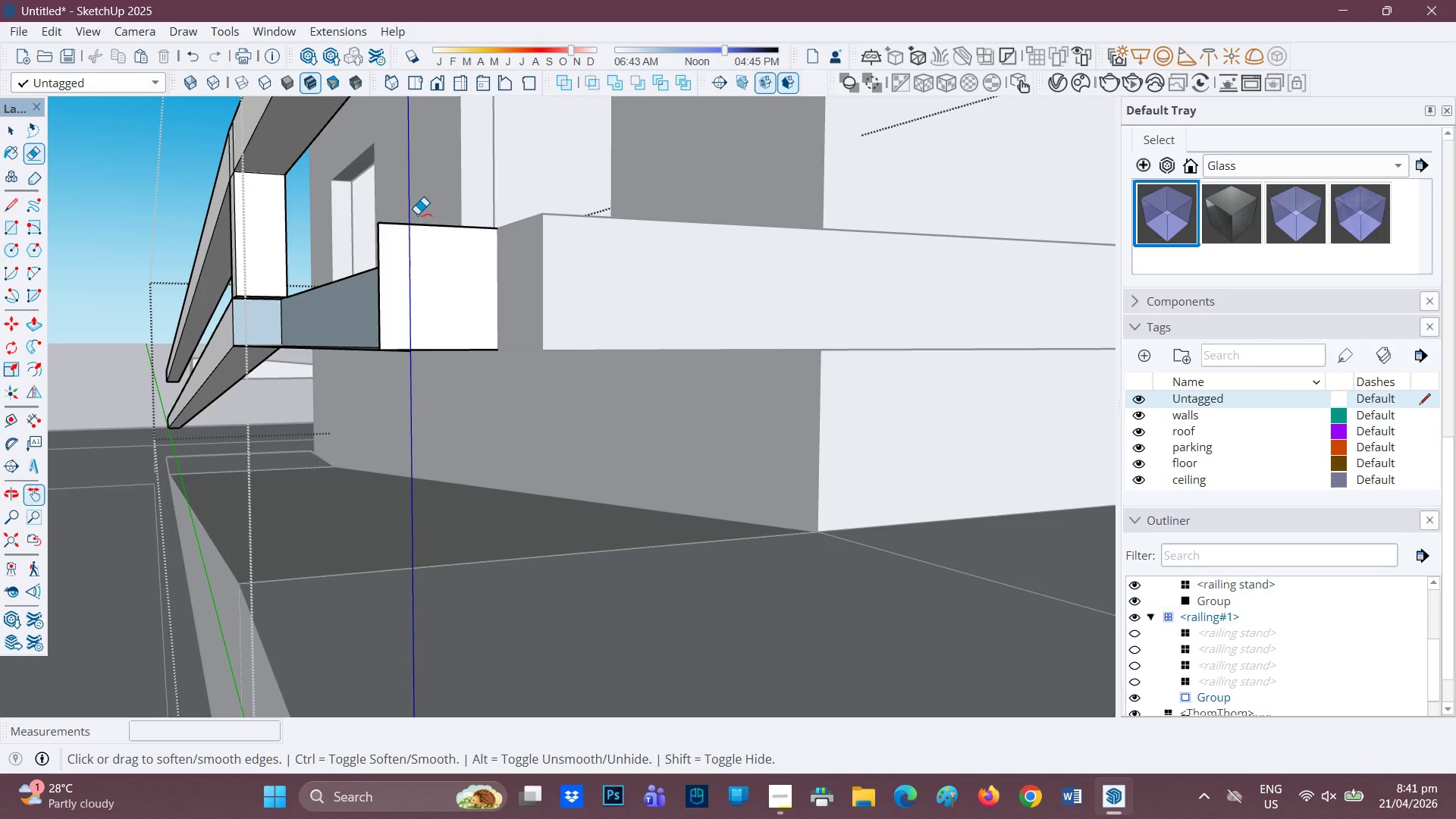 
key(Control+Z)
 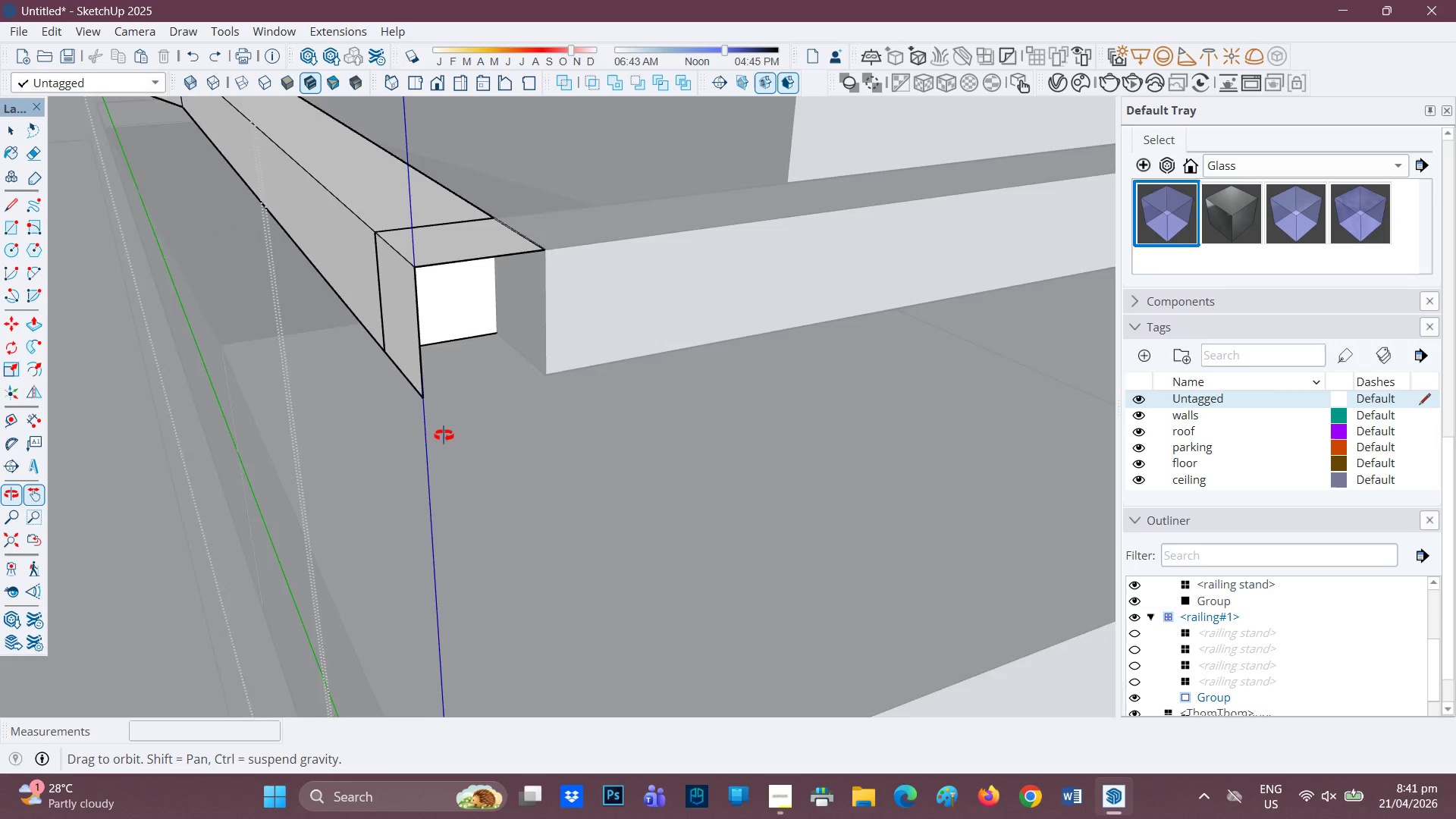 
scroll: coordinate [463, 294], scroll_direction: up, amount: 1.0
 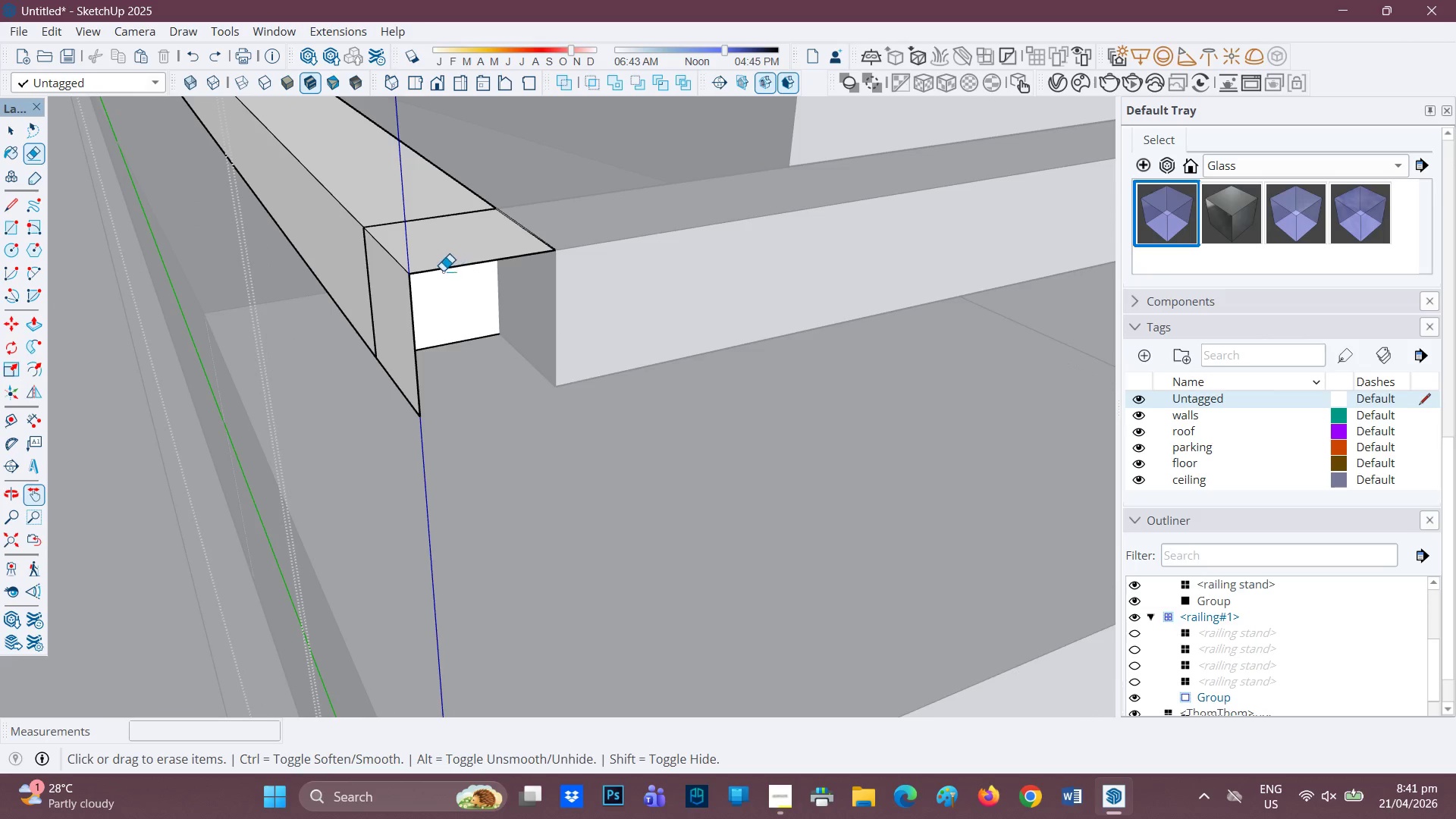 
left_click_drag(start_coordinate=[438, 272], to_coordinate=[417, 274])
 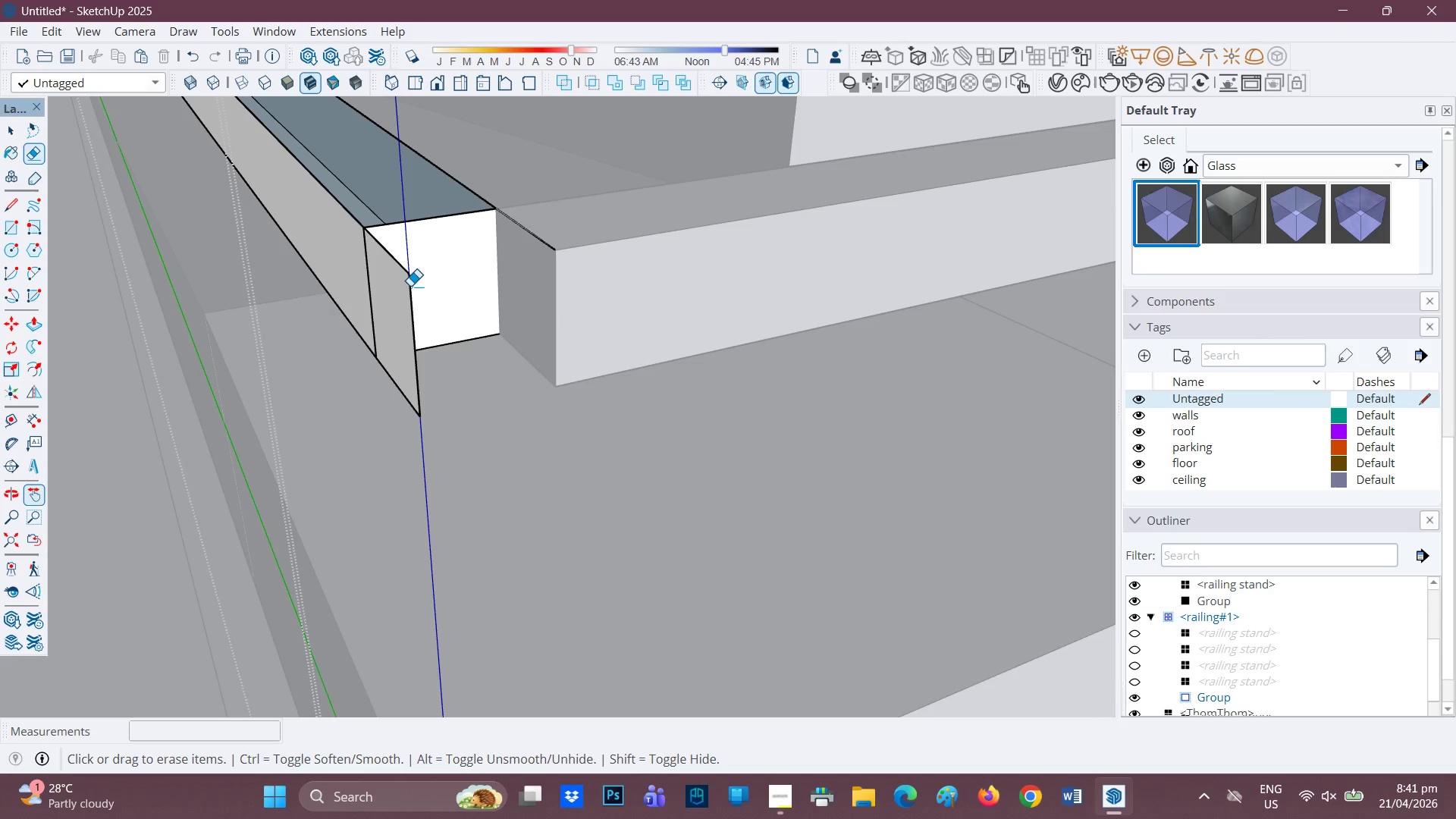 
left_click_drag(start_coordinate=[410, 286], to_coordinate=[410, 299])
 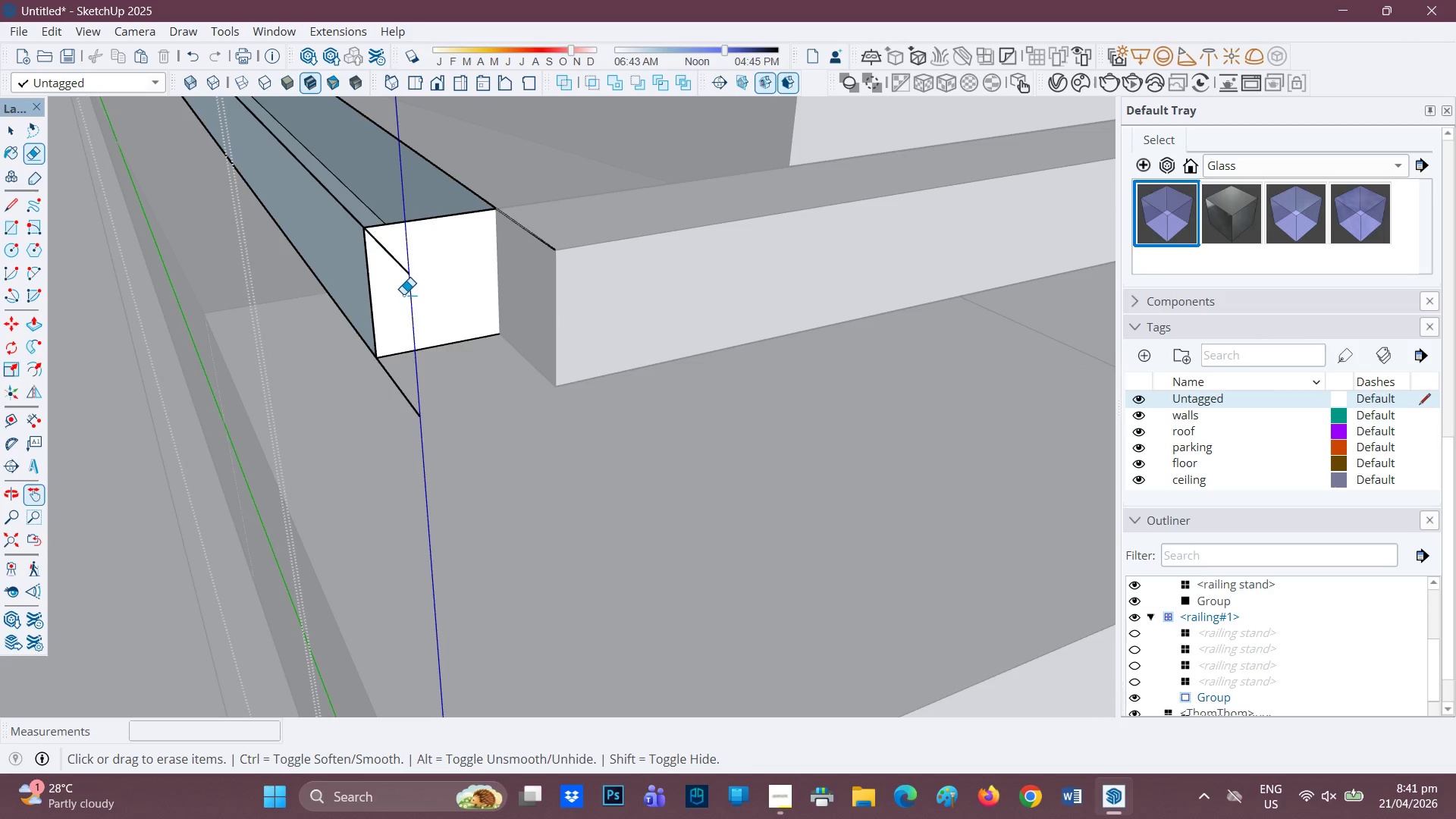 
scroll: coordinate [397, 307], scroll_direction: down, amount: 2.0
 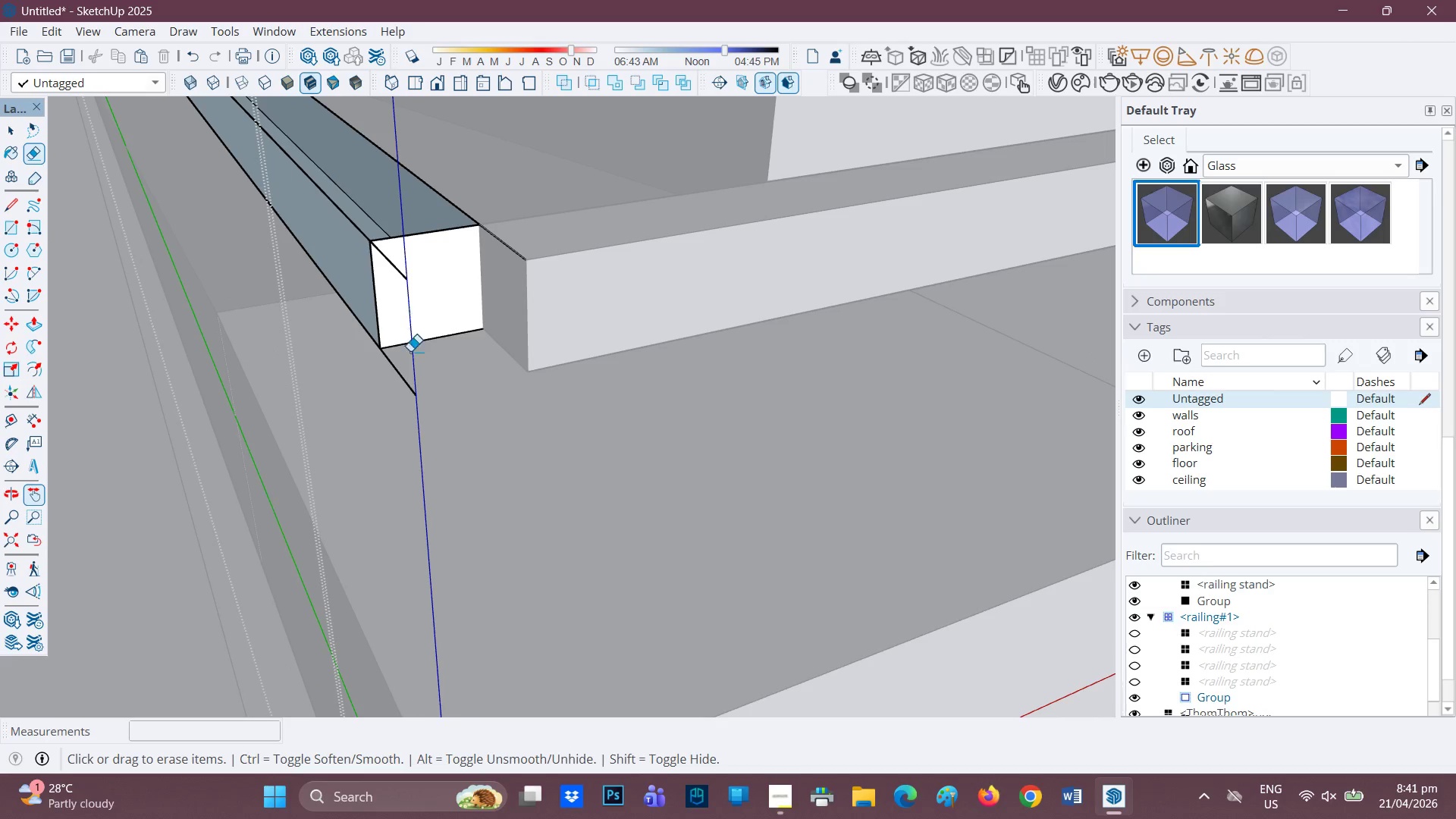 
left_click_drag(start_coordinate=[403, 374], to_coordinate=[395, 394])
 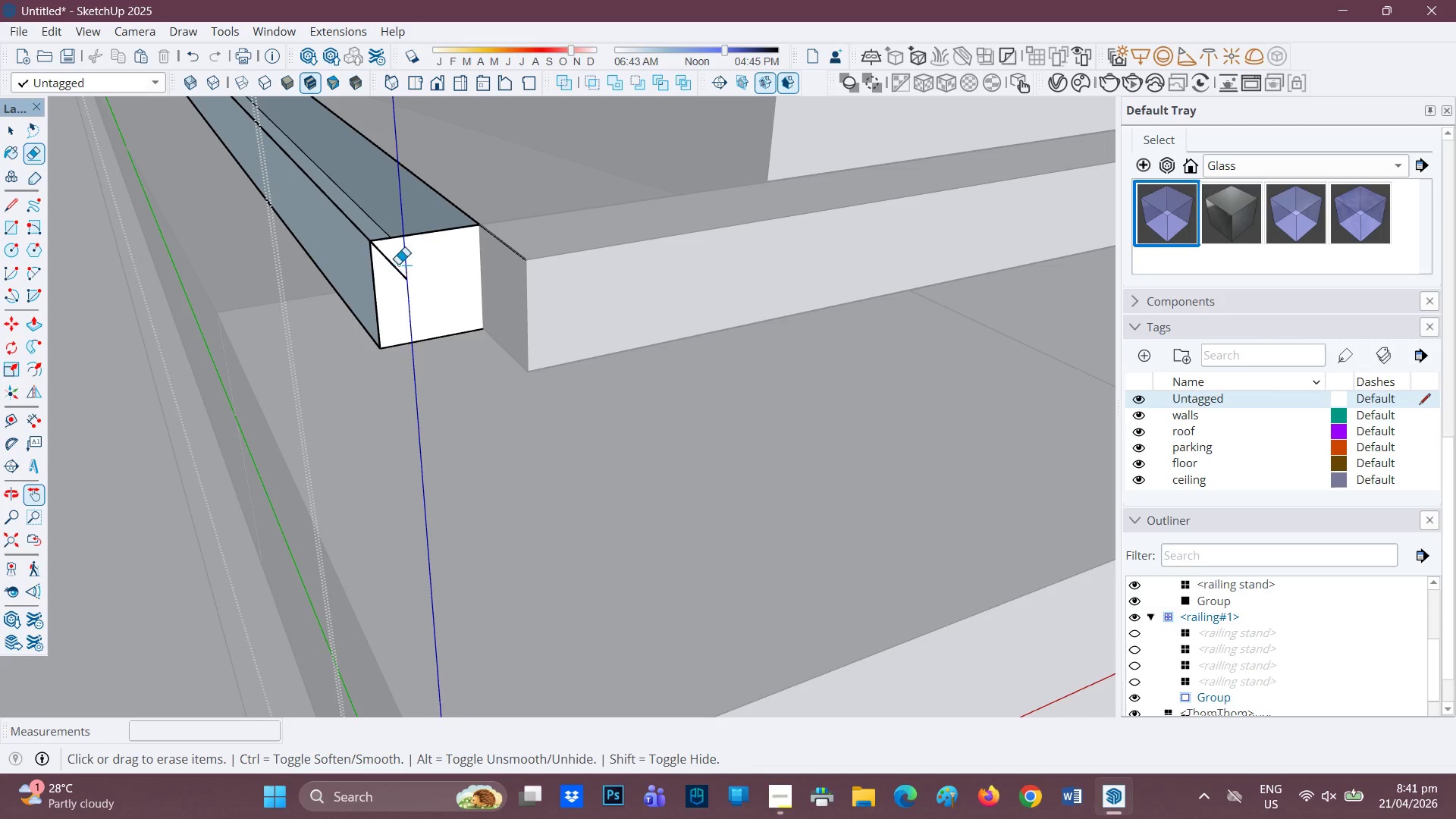 
left_click_drag(start_coordinate=[400, 273], to_coordinate=[396, 284])
 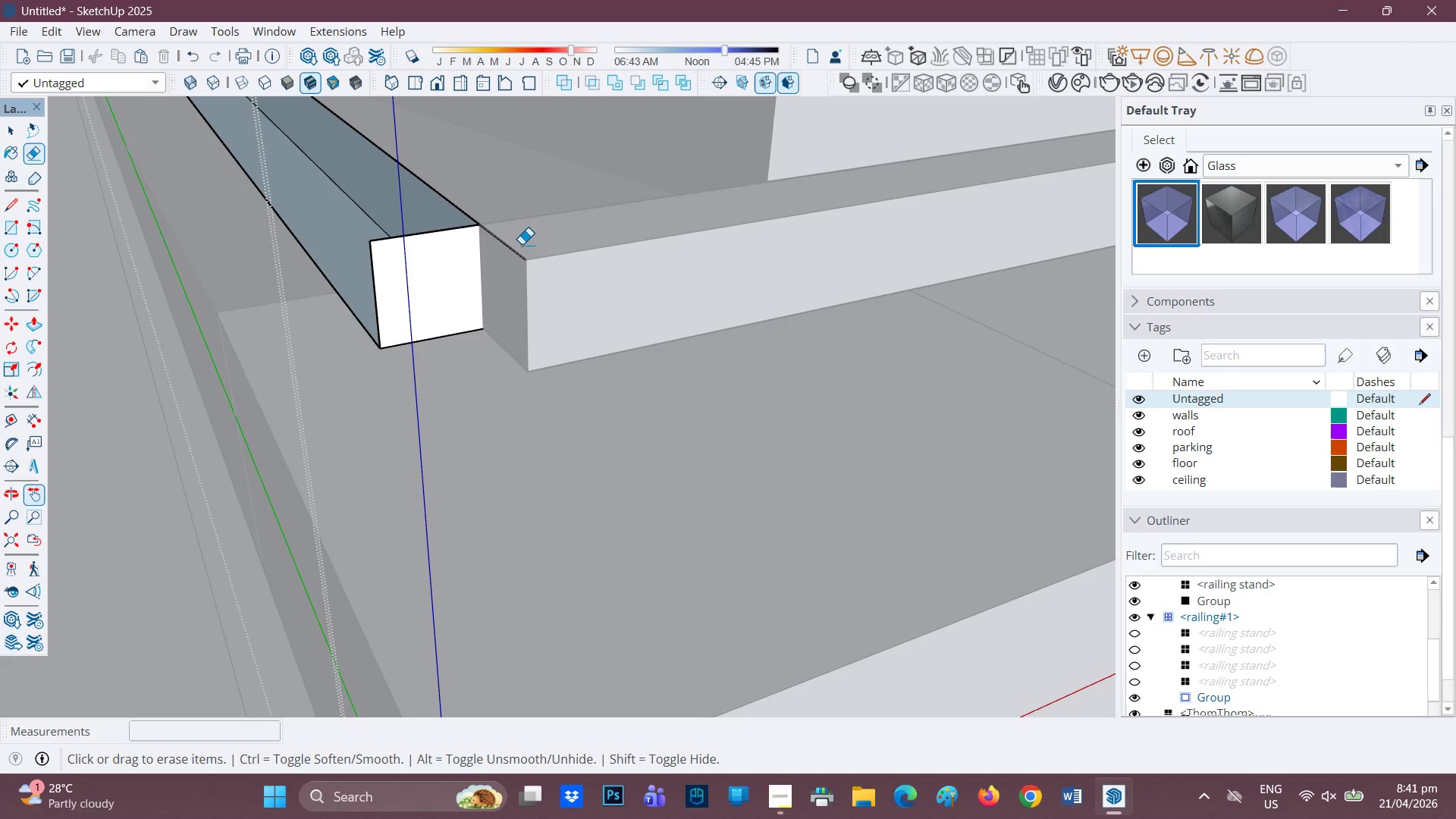 
left_click_drag(start_coordinate=[522, 243], to_coordinate=[512, 258])
 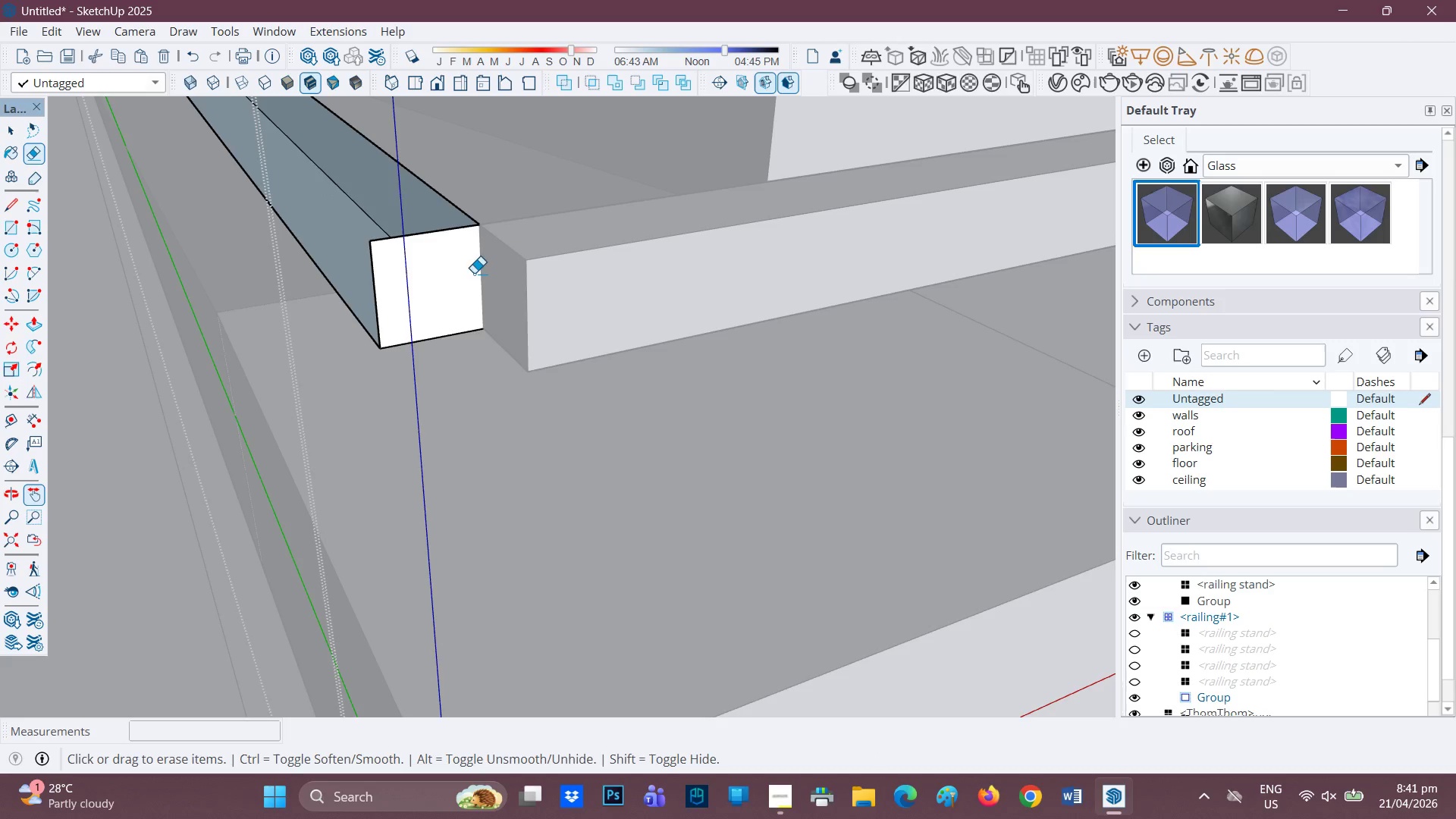 
scroll: coordinate [432, 306], scroll_direction: down, amount: 3.0
 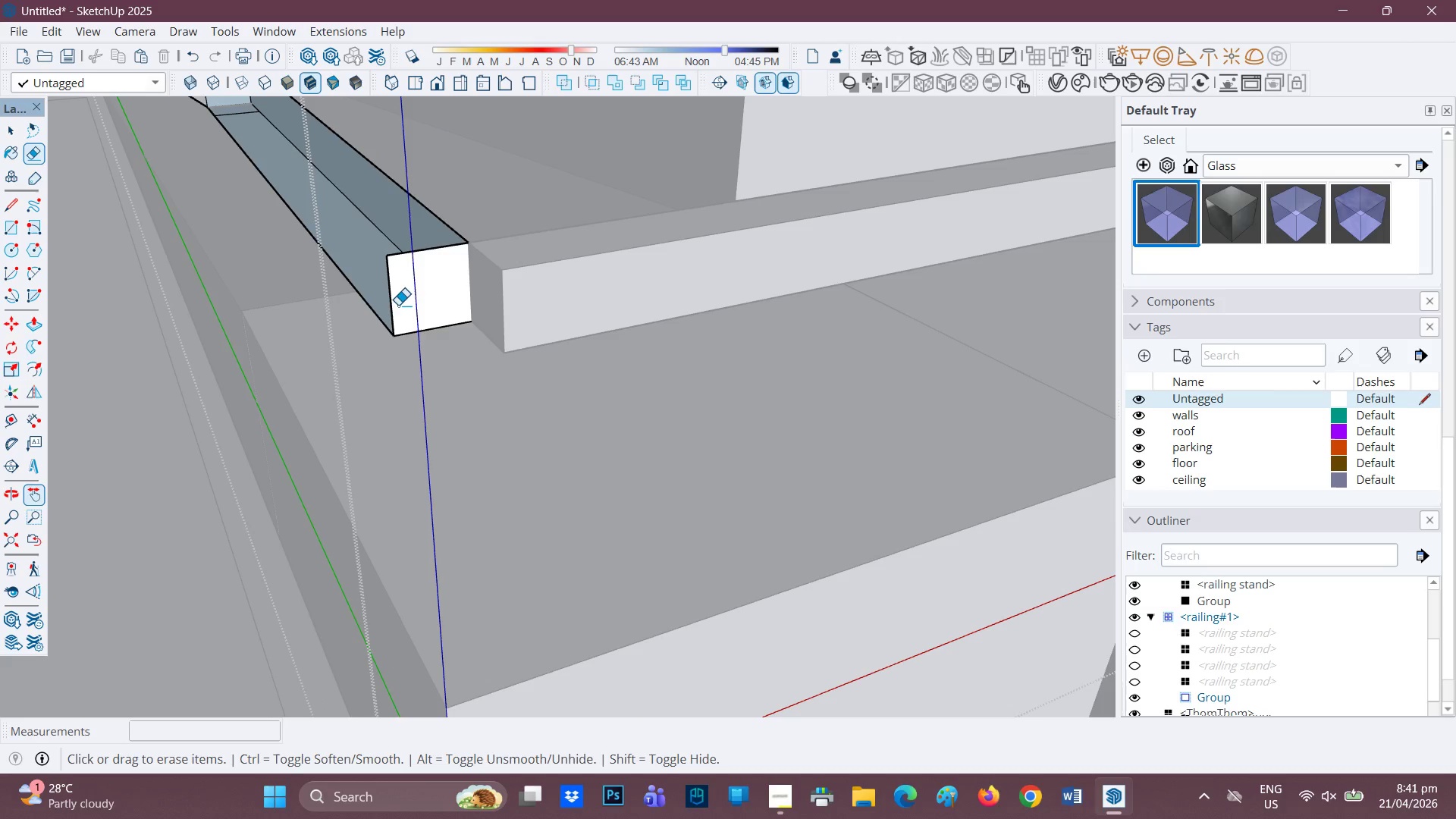 
key(H)
 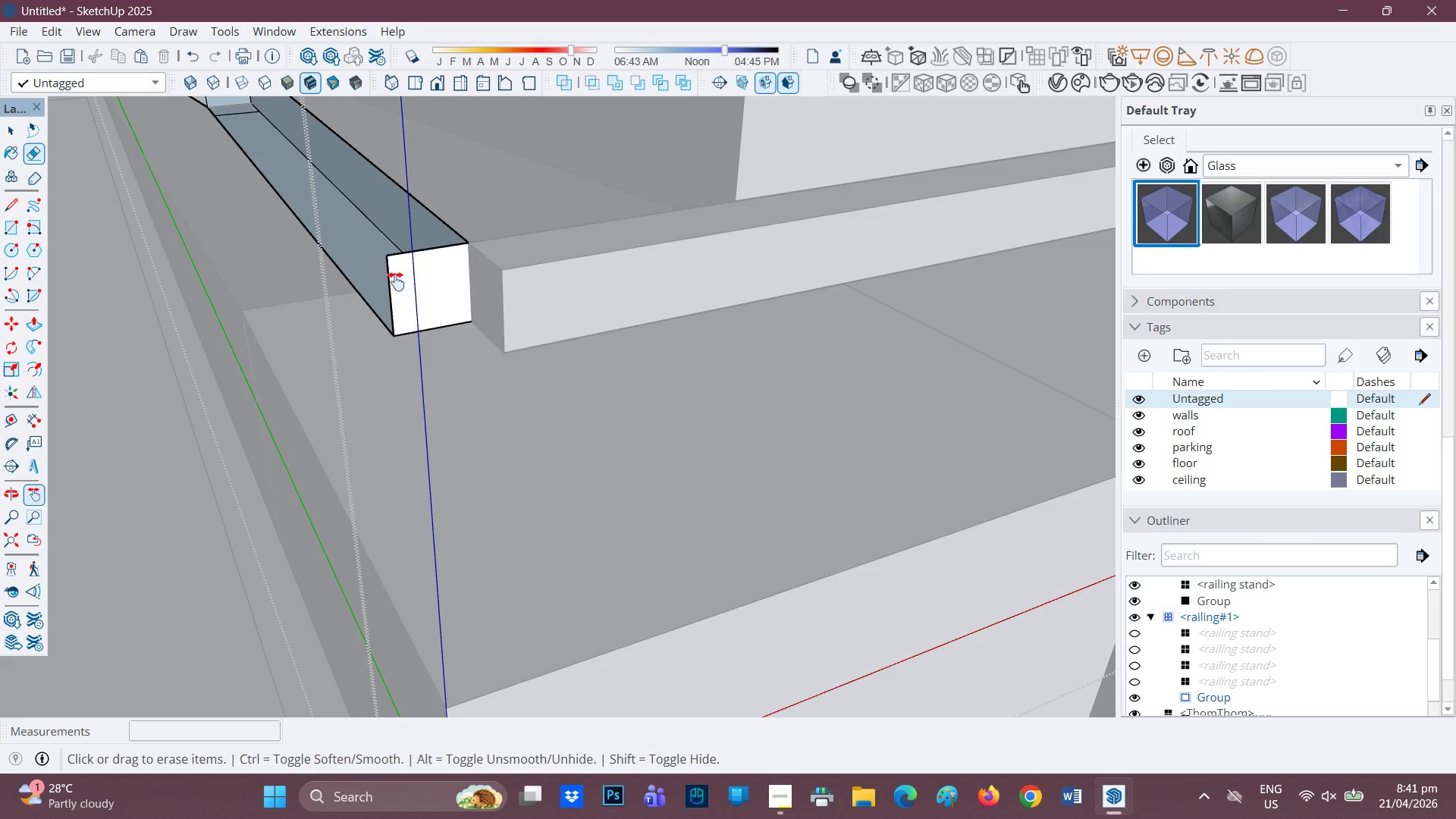 
left_click_drag(start_coordinate=[396, 281], to_coordinate=[853, 455])
 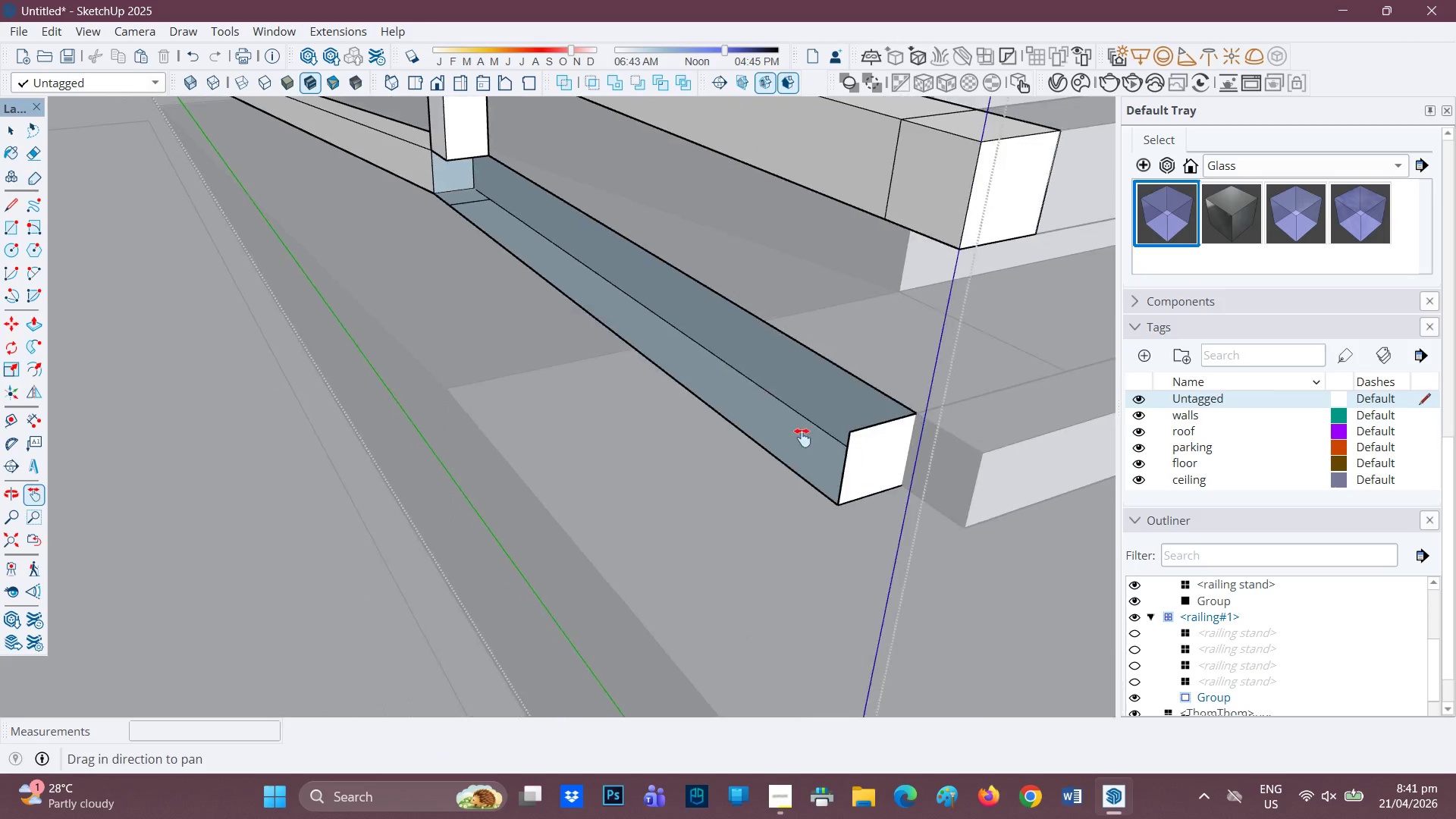 
scroll: coordinate [750, 419], scroll_direction: down, amount: 2.0
 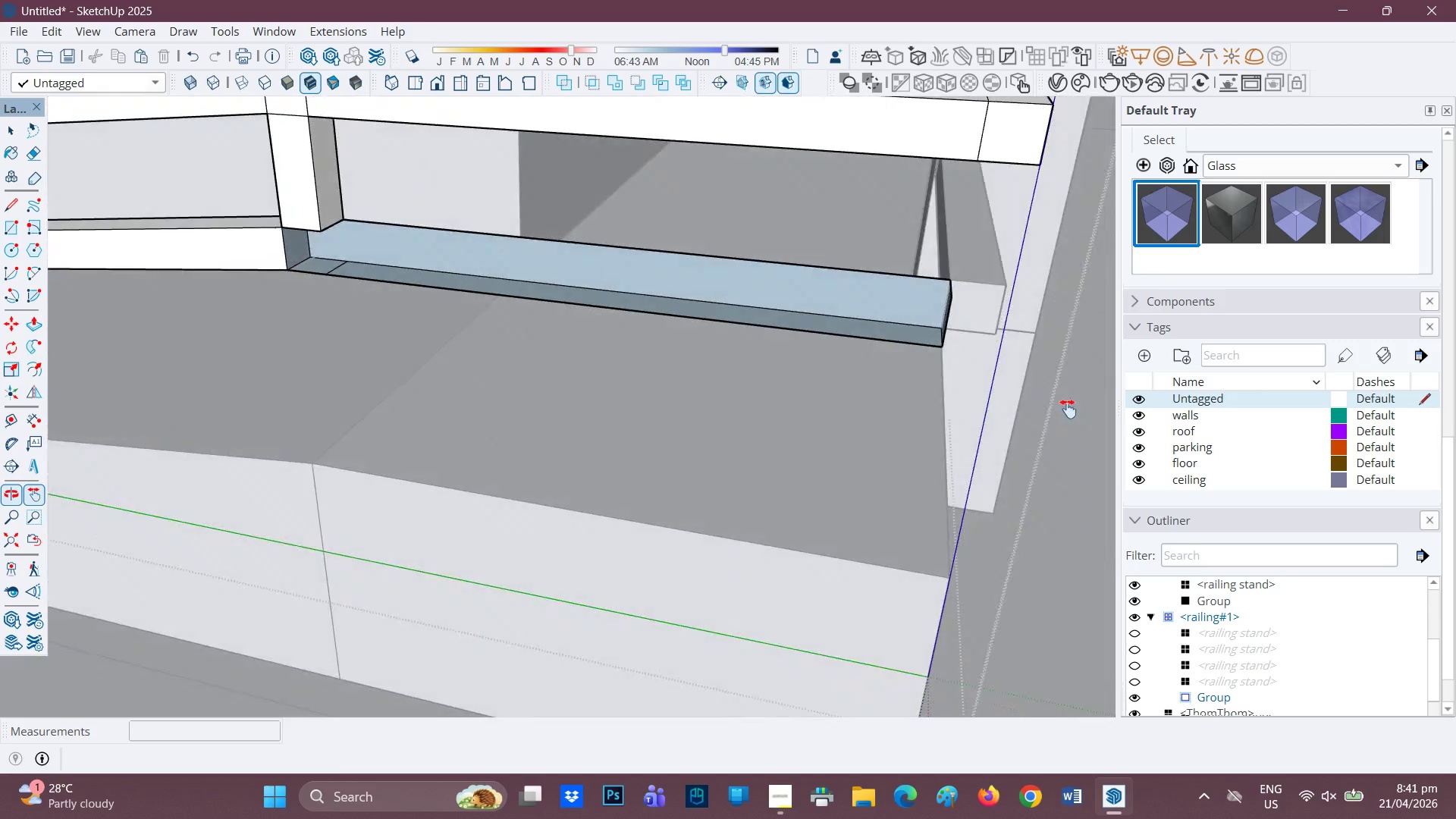 
scroll: coordinate [950, 344], scroll_direction: none, amount: 0.0
 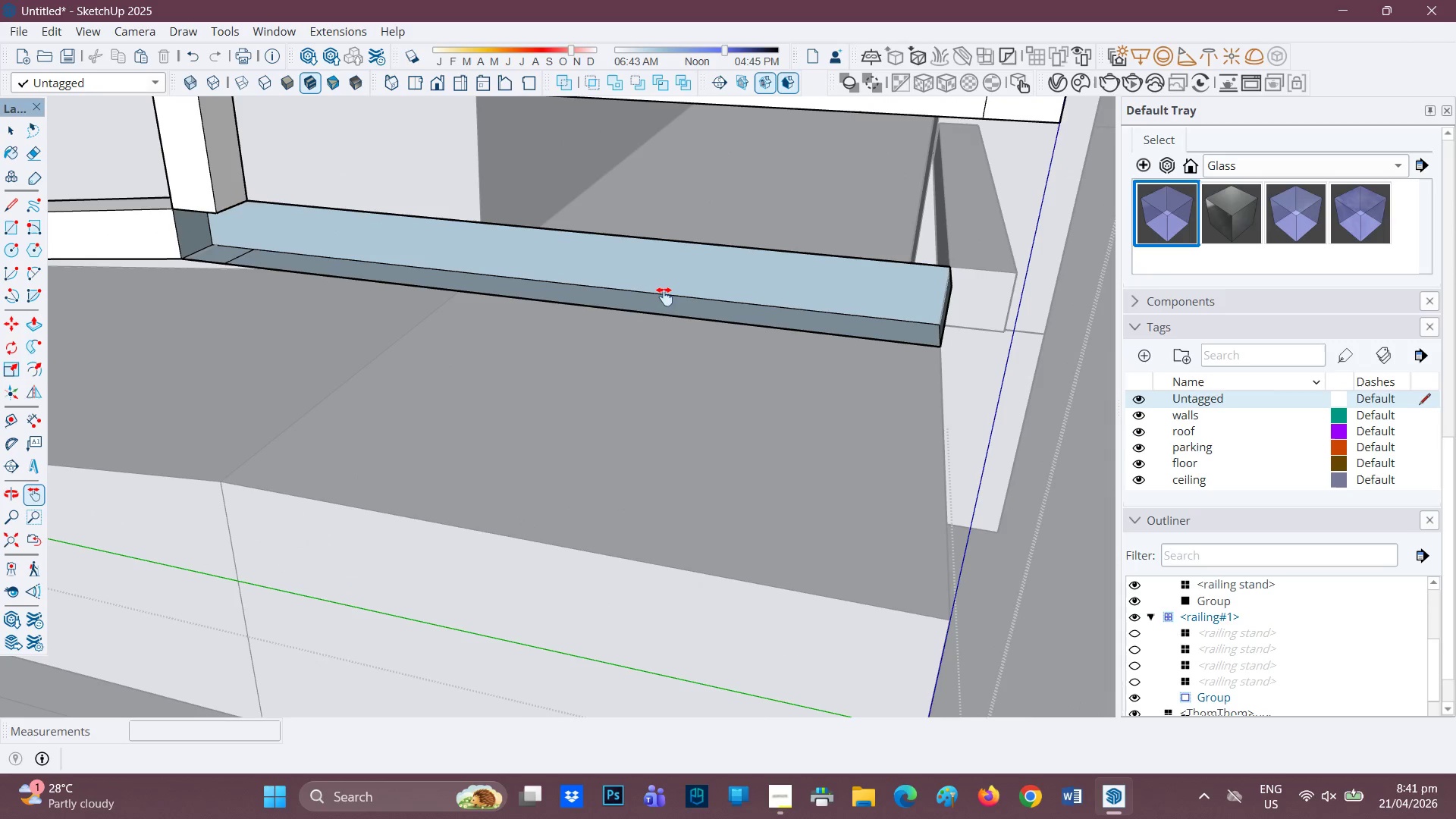 
key(R)
 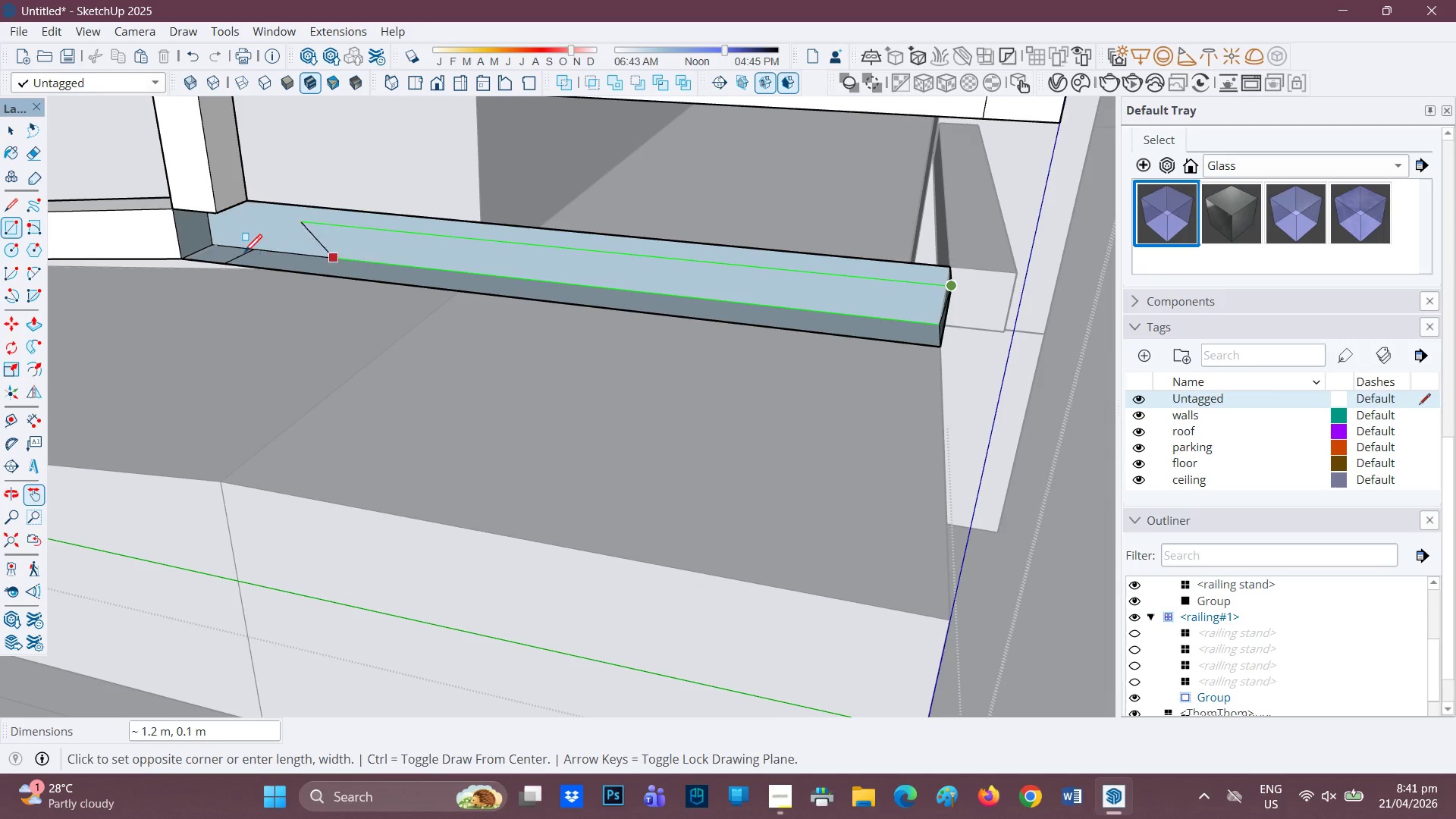 
left_click([230, 259])
 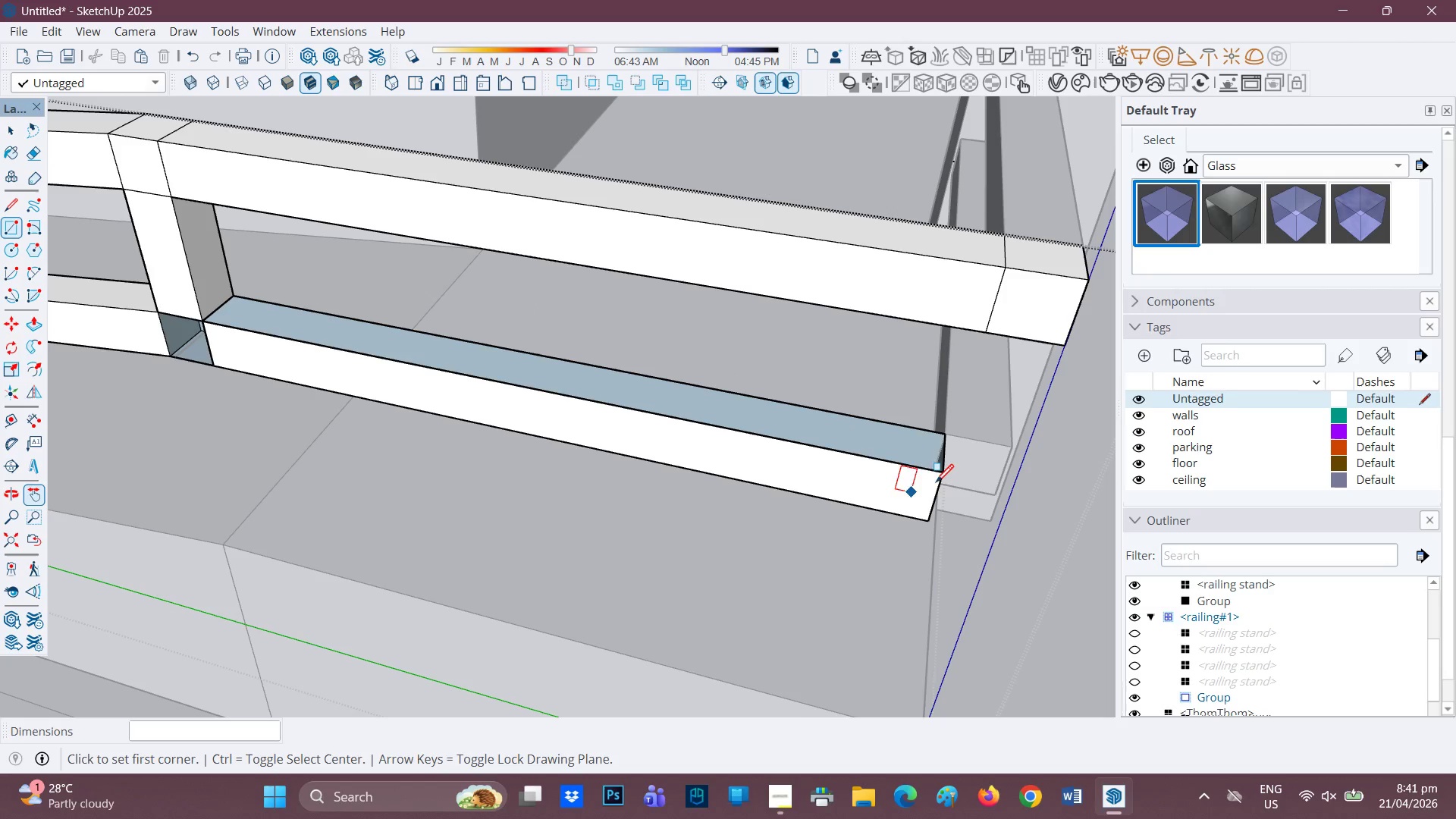 
left_click_drag(start_coordinate=[947, 473], to_coordinate=[934, 469])
 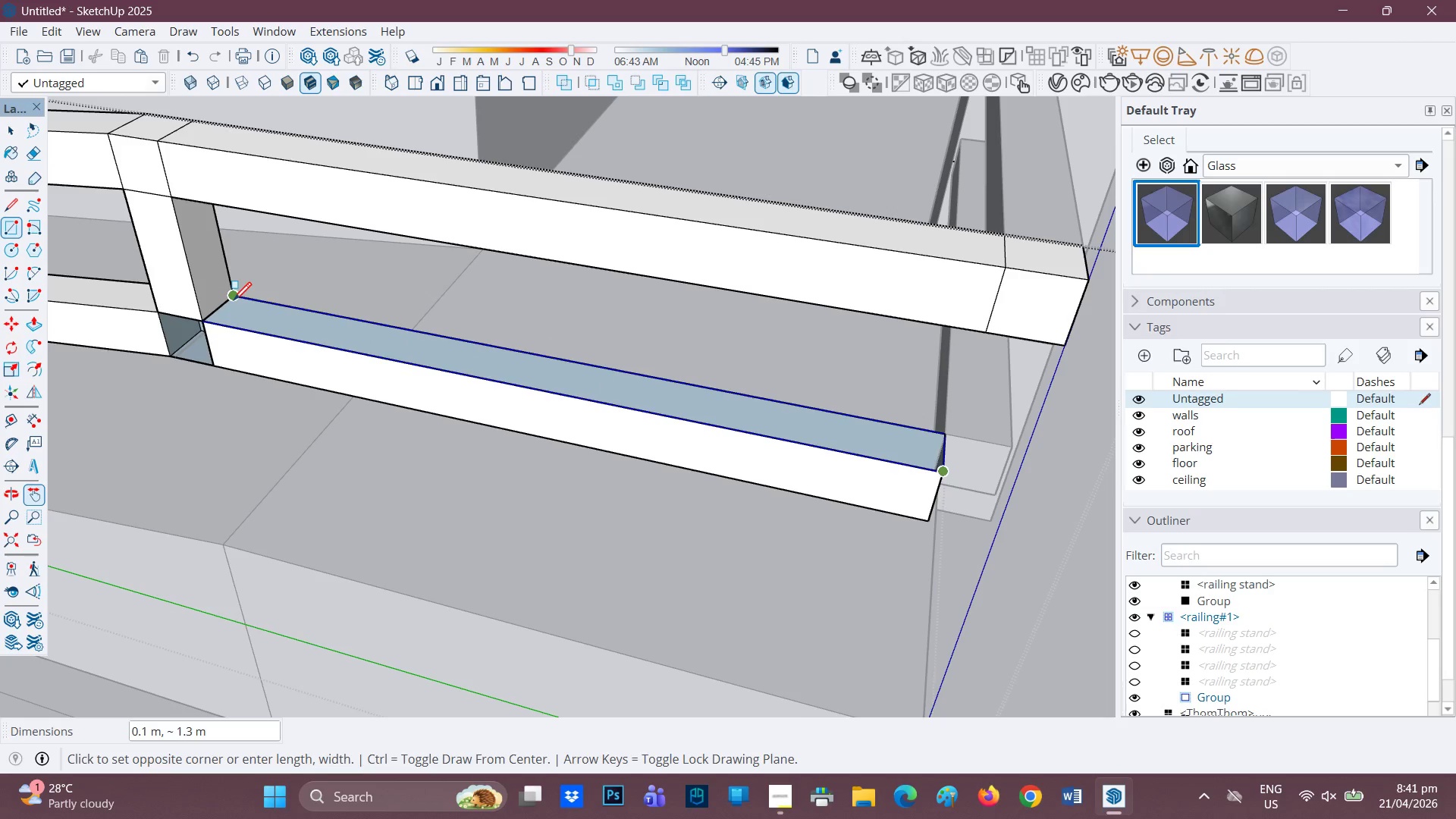 
left_click([234, 301])
 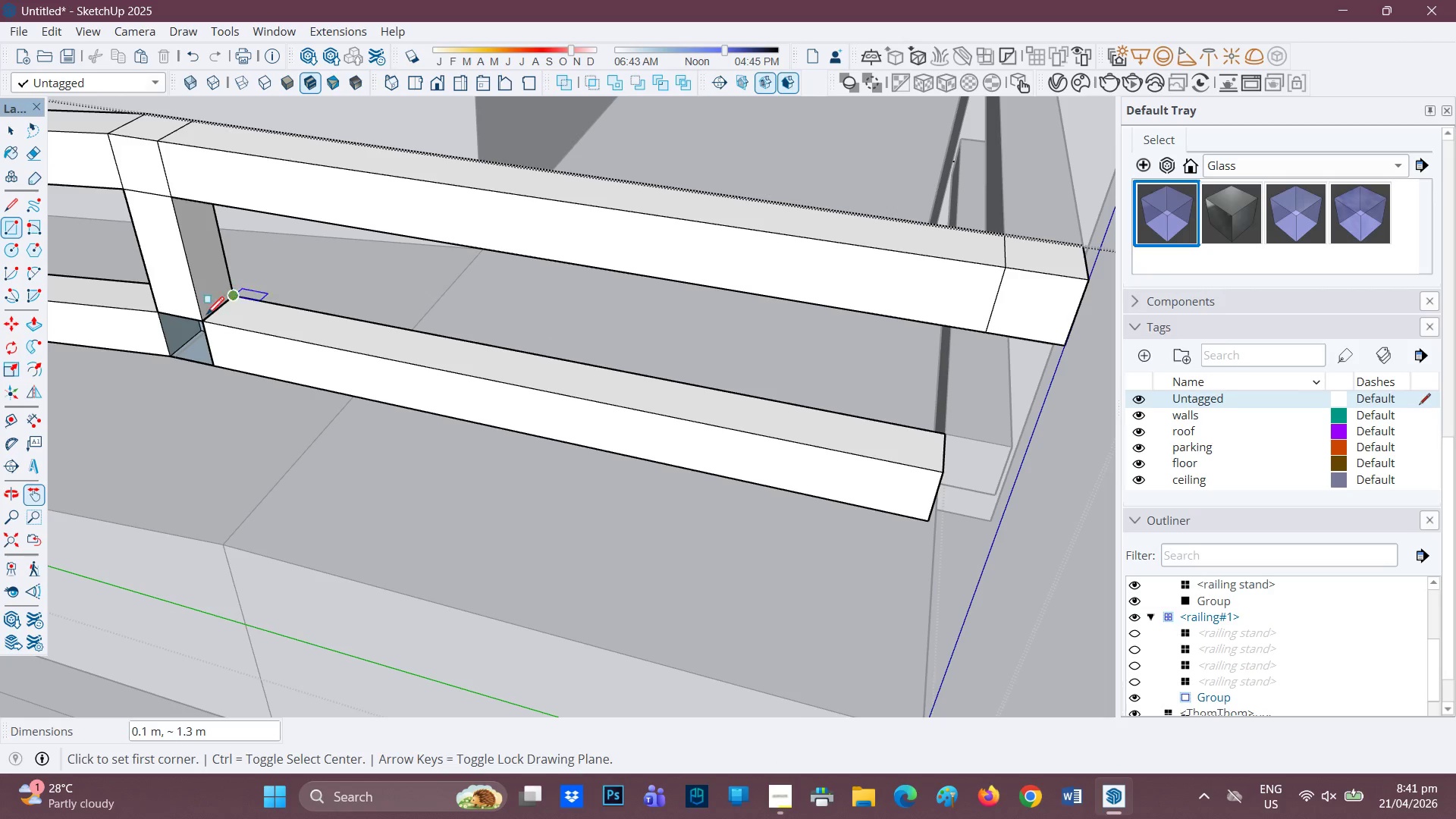 
scroll: coordinate [196, 337], scroll_direction: none, amount: 0.0
 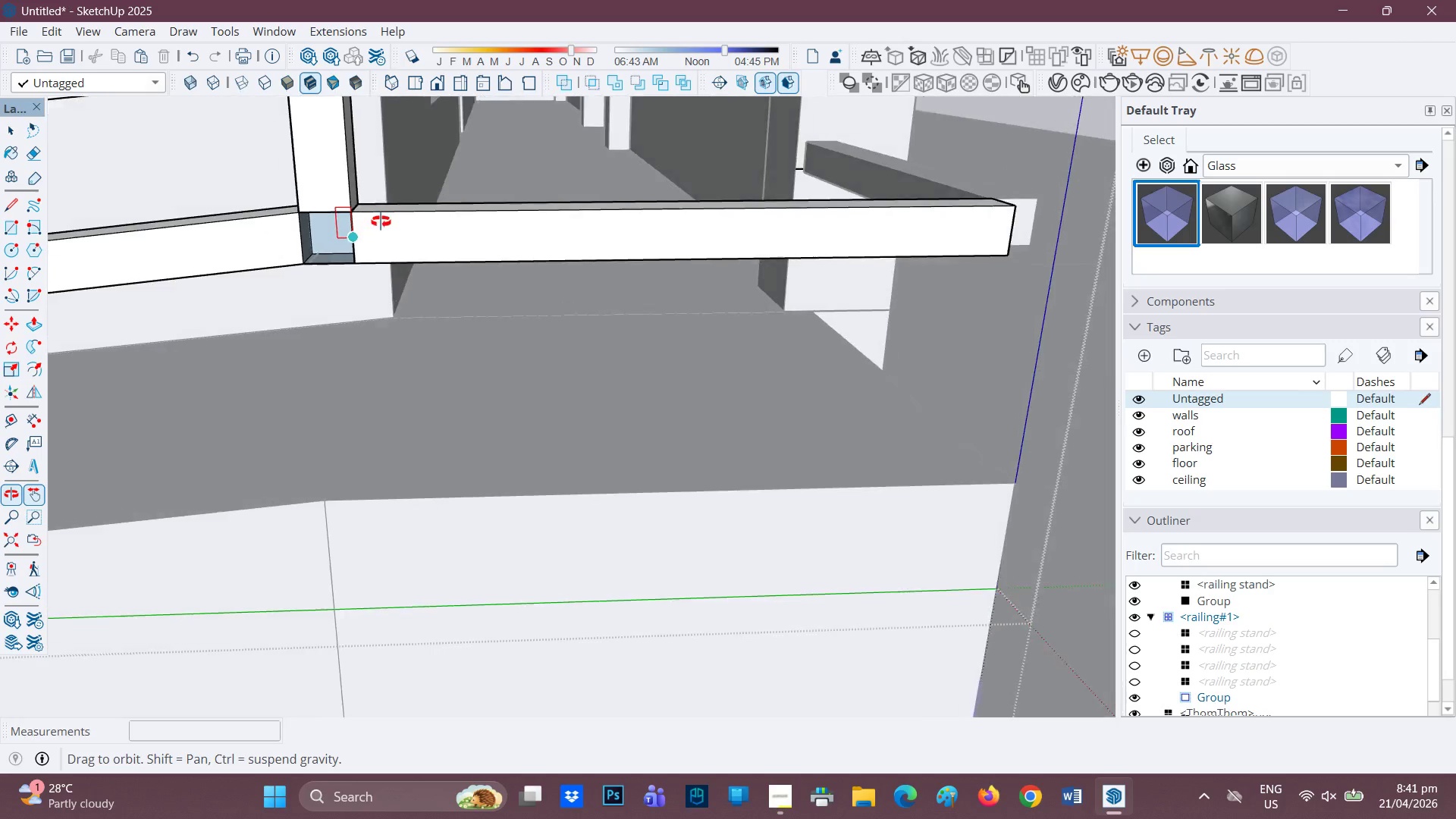 
scroll: coordinate [325, 259], scroll_direction: up, amount: 13.0
 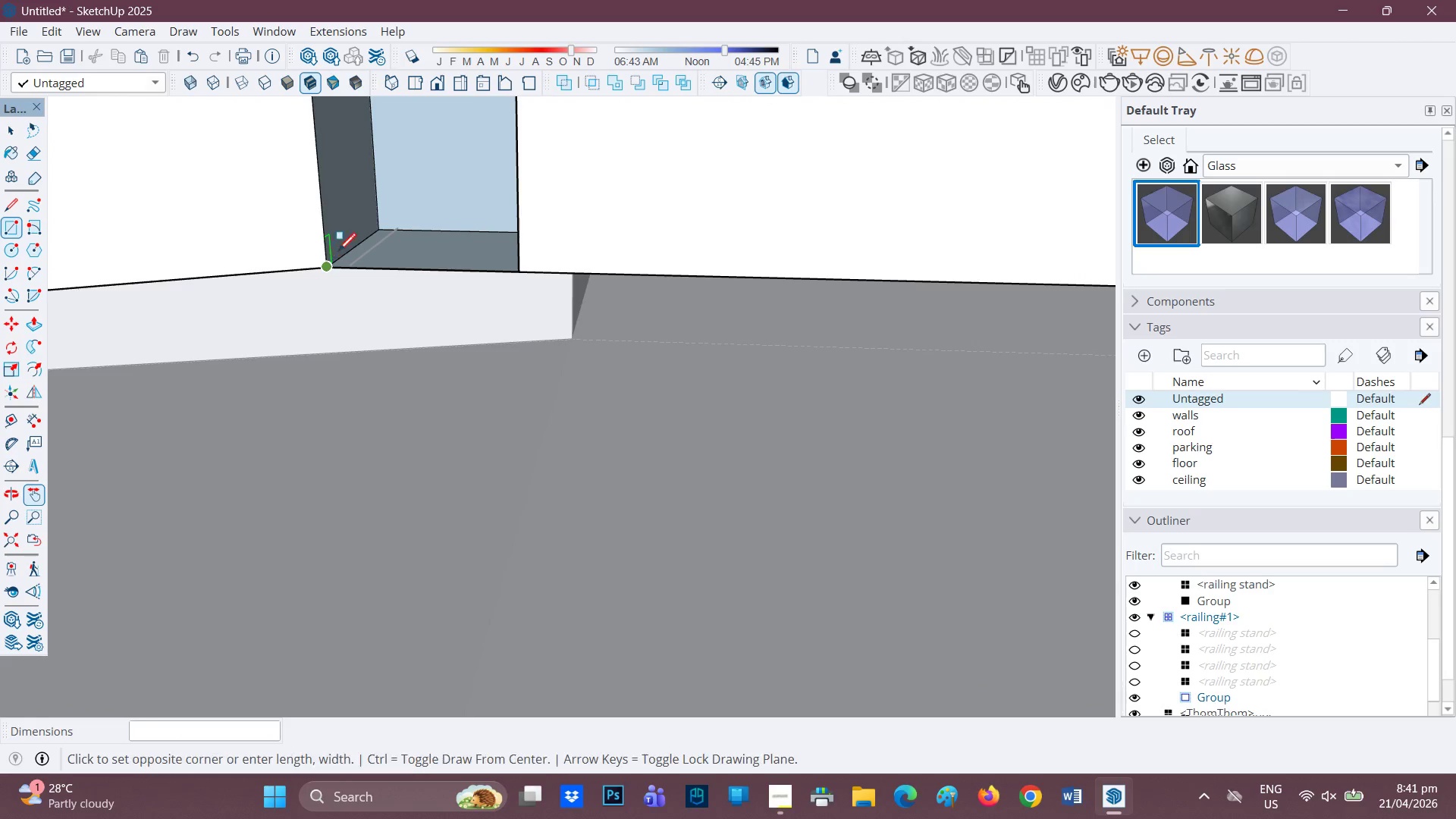 
scroll: coordinate [370, 185], scroll_direction: down, amount: 2.0
 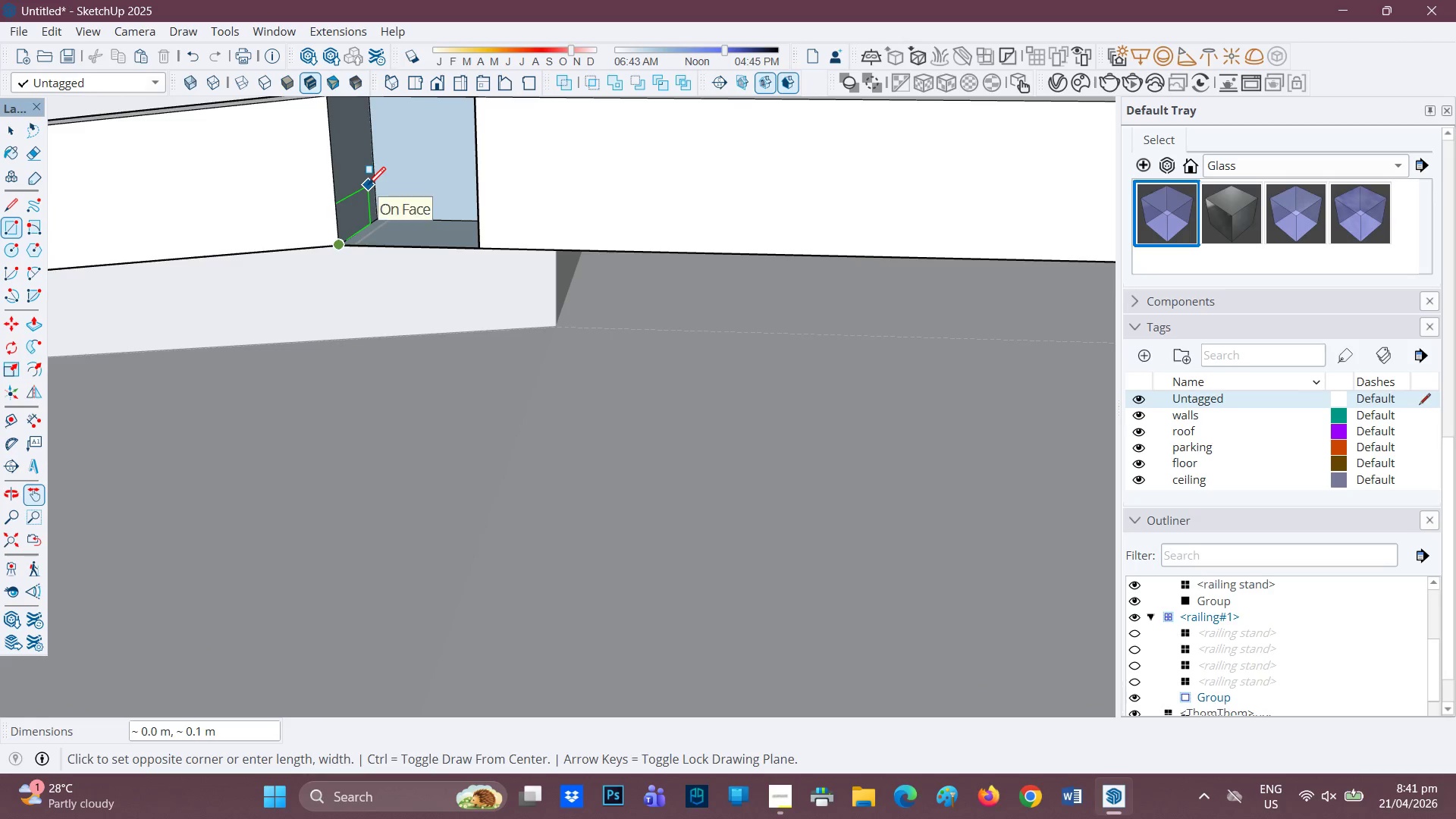 
key(H)
 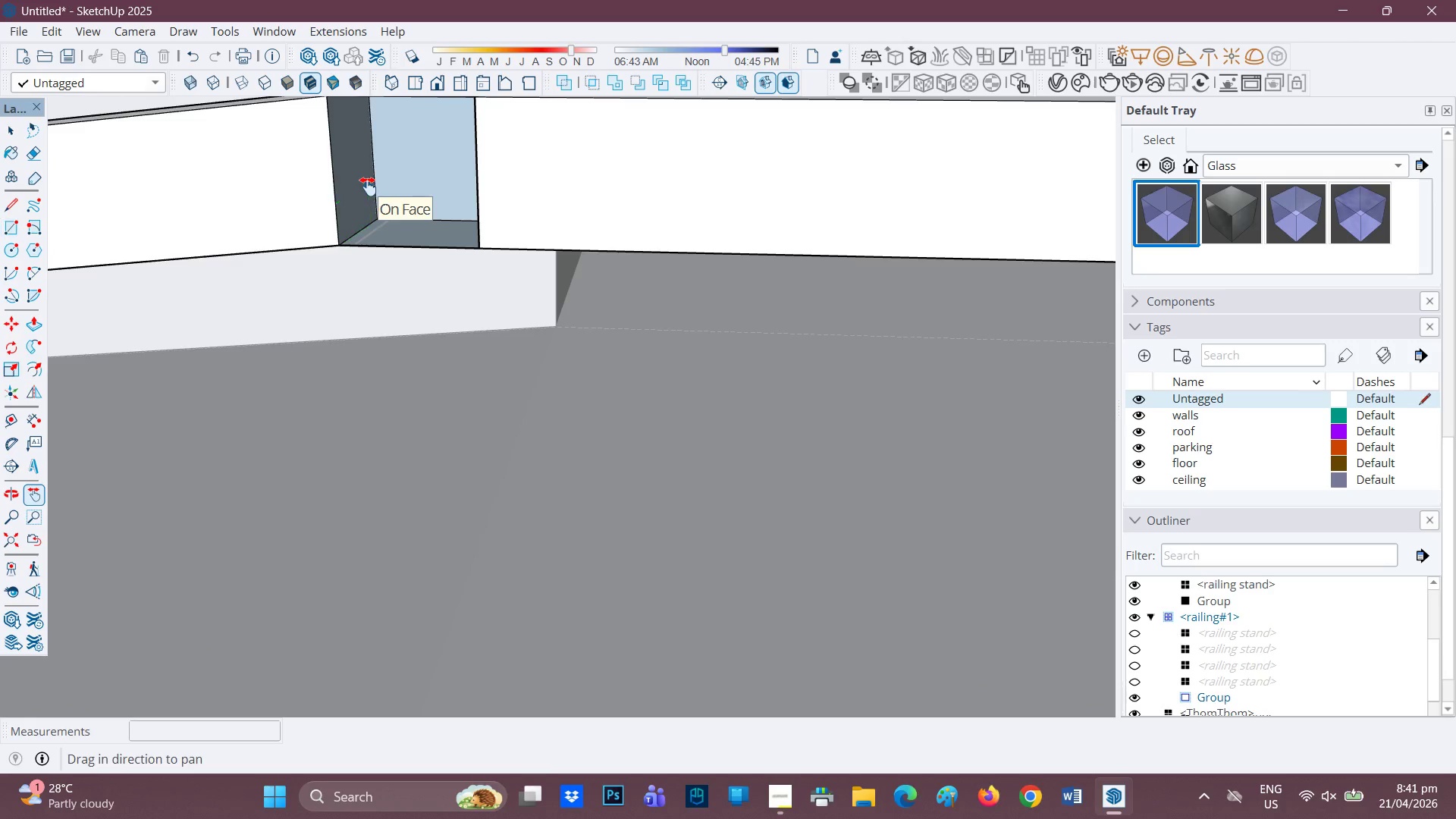 
left_click_drag(start_coordinate=[368, 187], to_coordinate=[406, 380])
 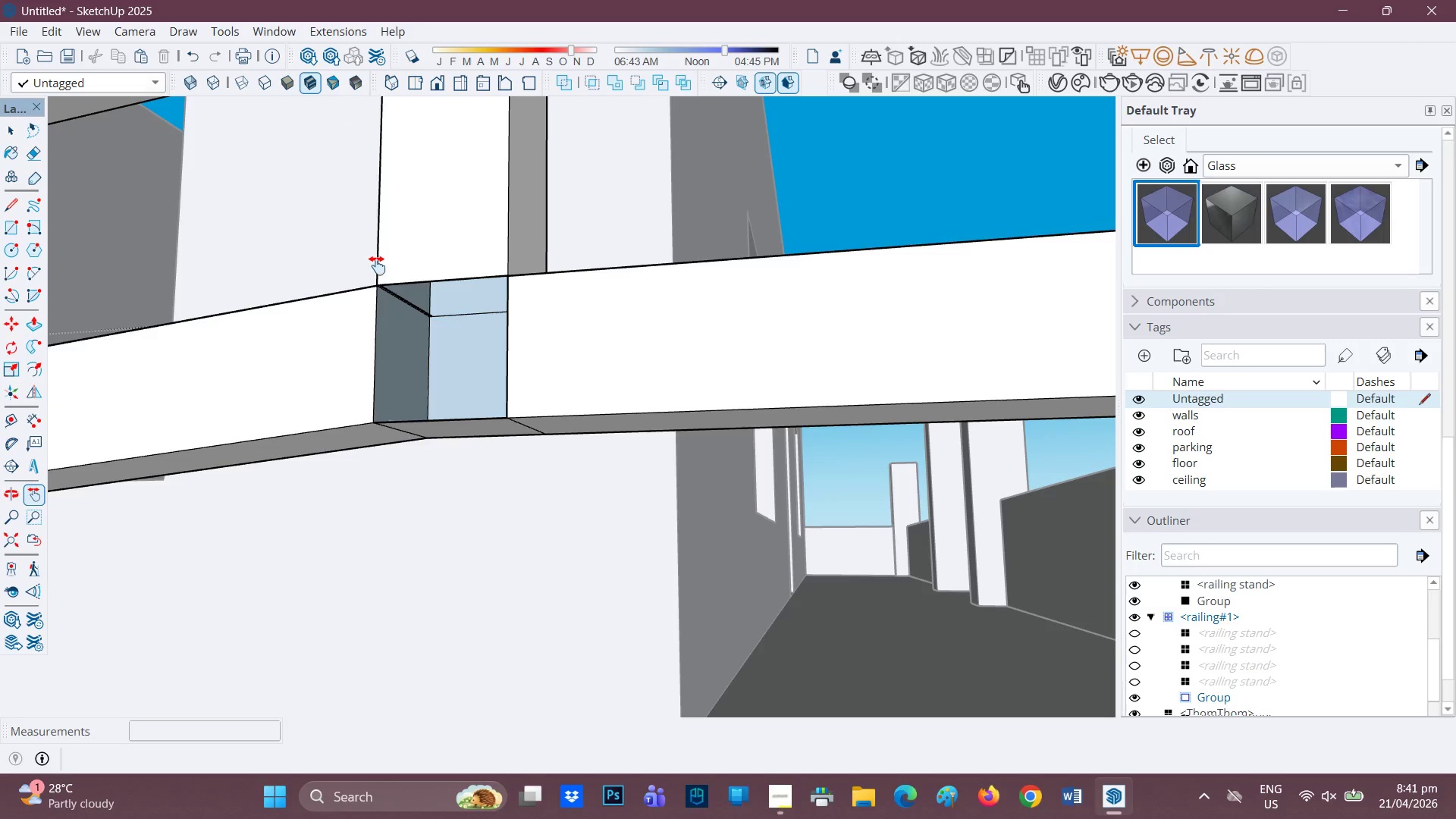 
key(R)
 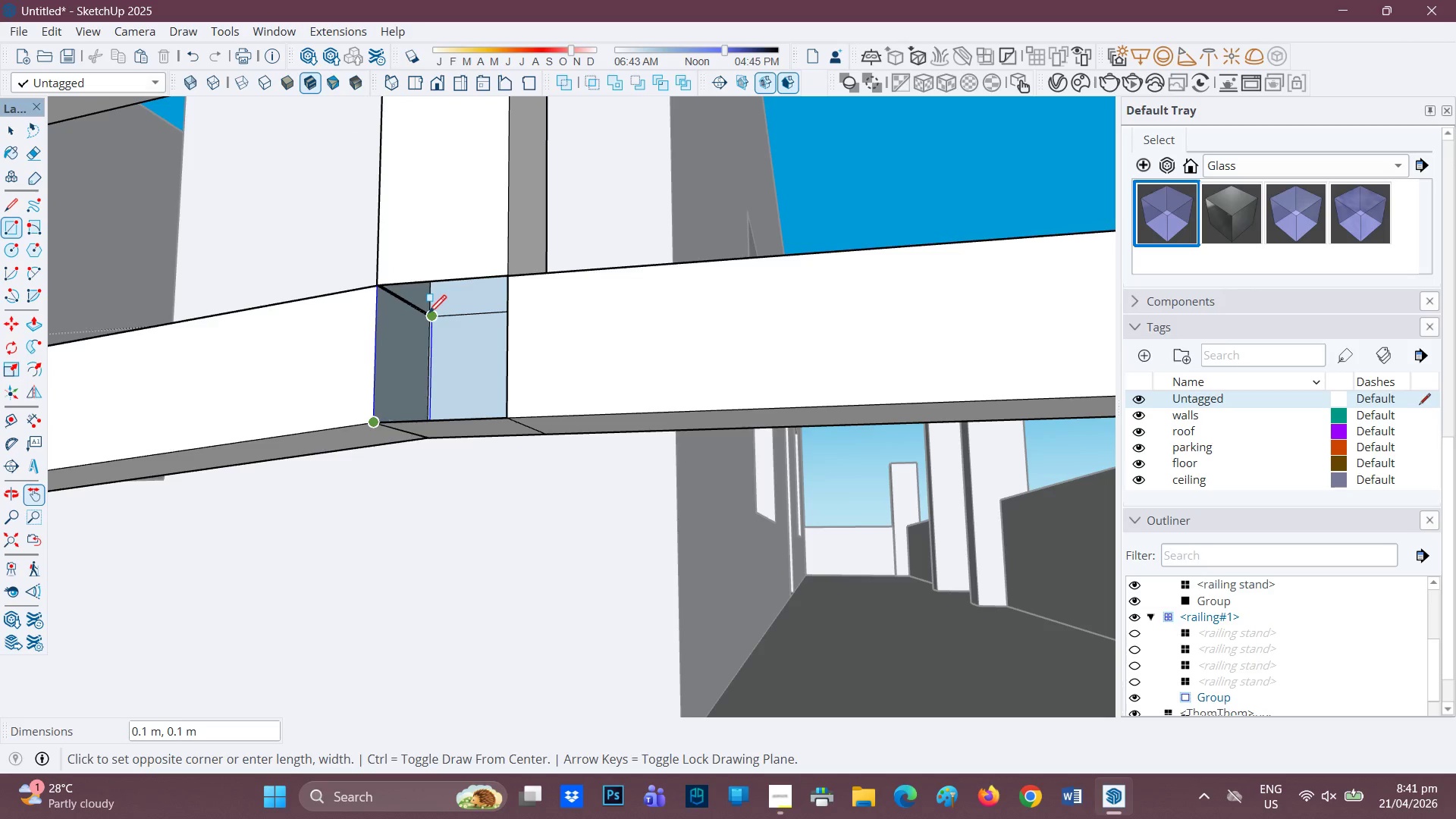 
left_click([428, 315])
 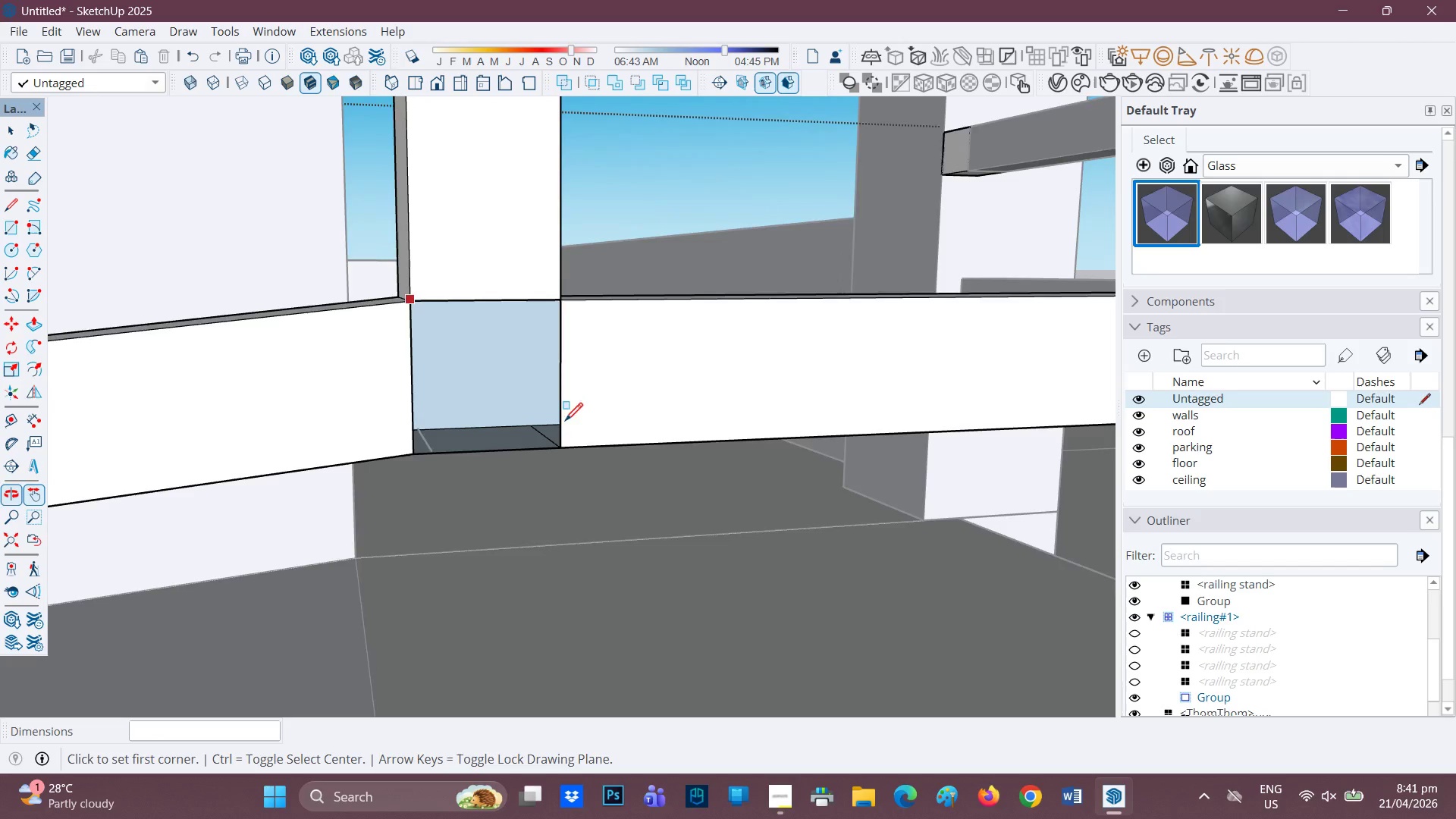 
scroll: coordinate [573, 431], scroll_direction: up, amount: 1.0
 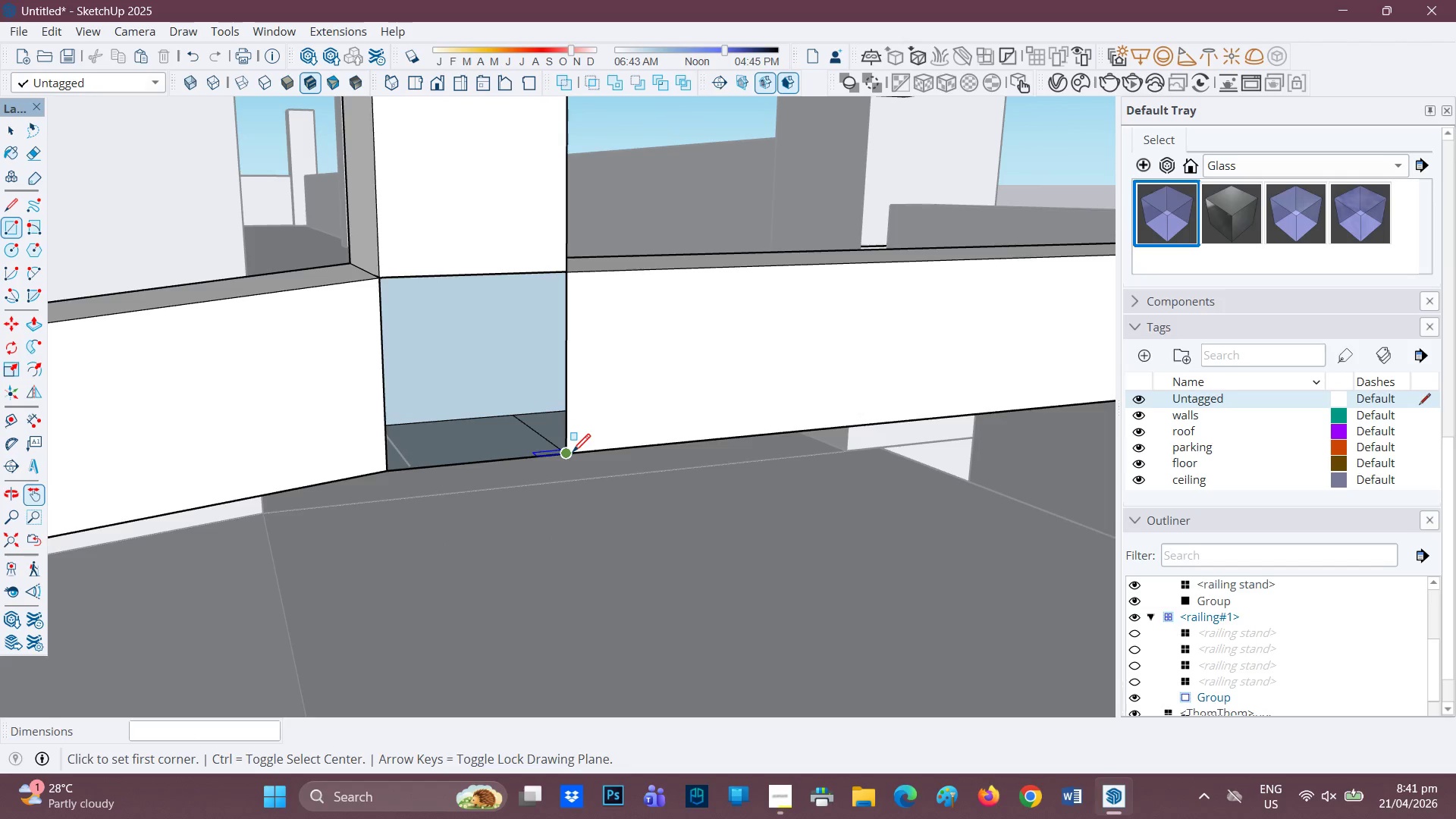 
left_click_drag(start_coordinate=[573, 453], to_coordinate=[568, 448])
 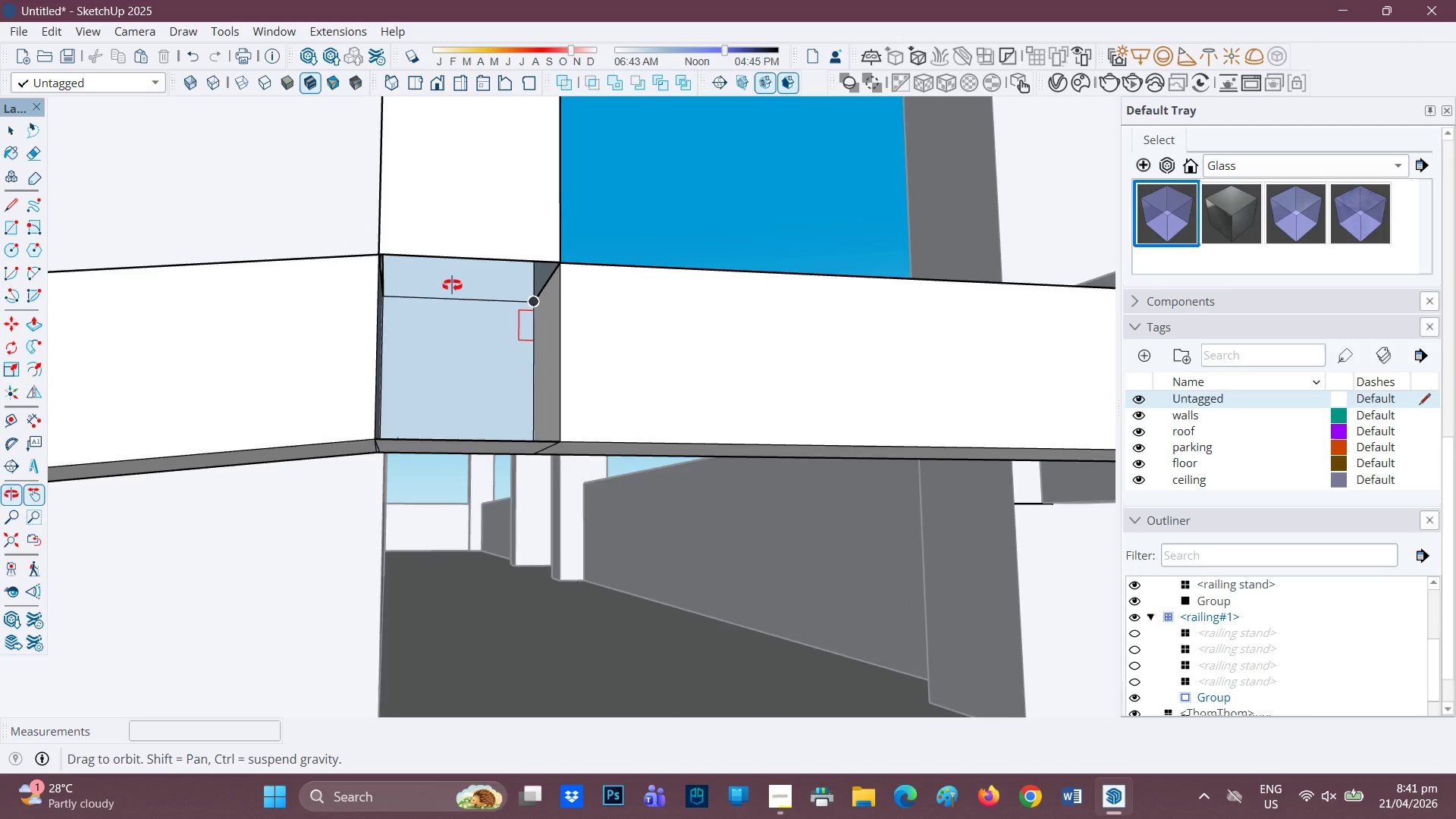 
left_click([529, 312])
 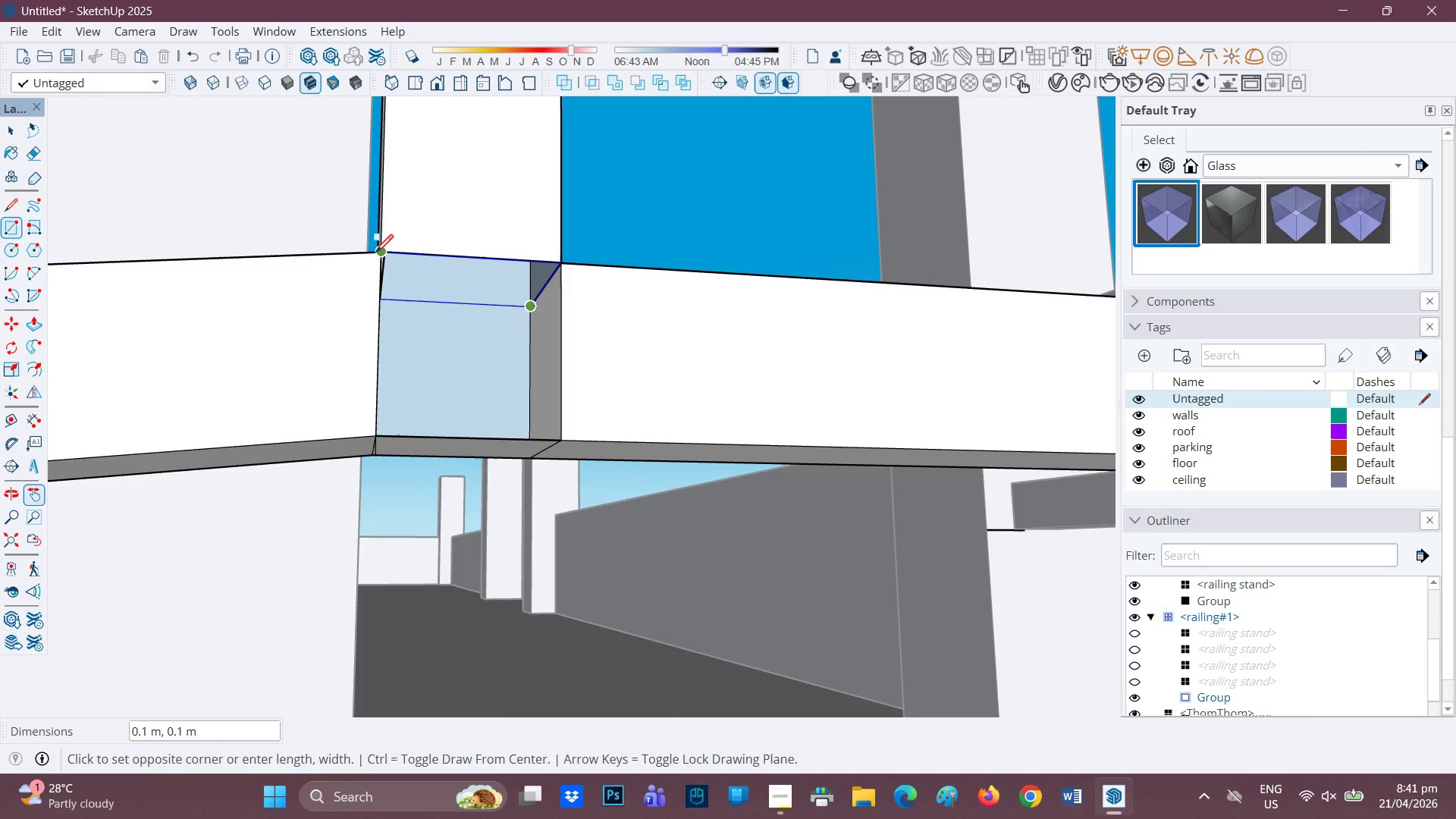 
left_click([377, 253])
 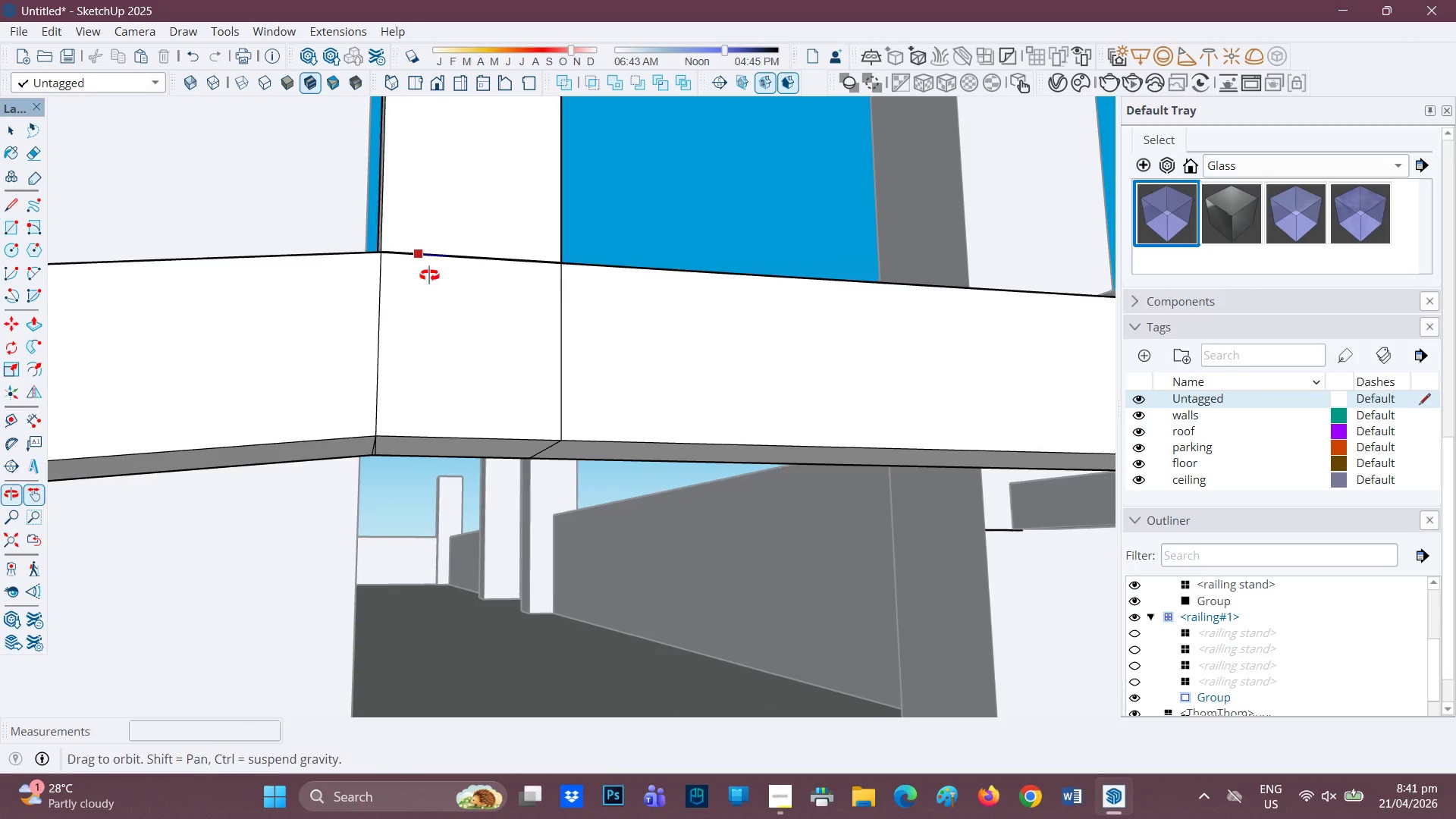 
scroll: coordinate [450, 337], scroll_direction: none, amount: 0.0
 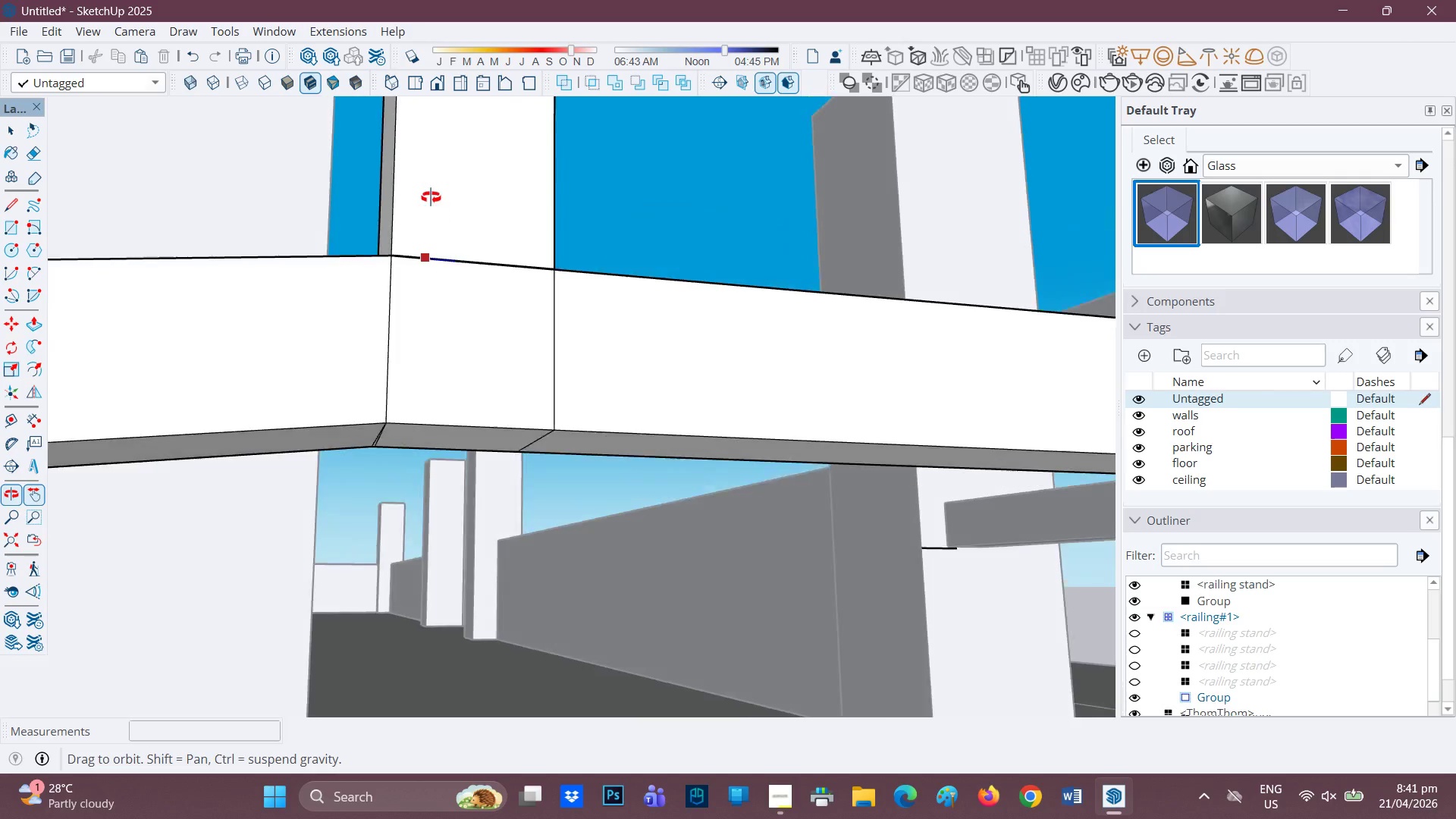 
key(Space)
 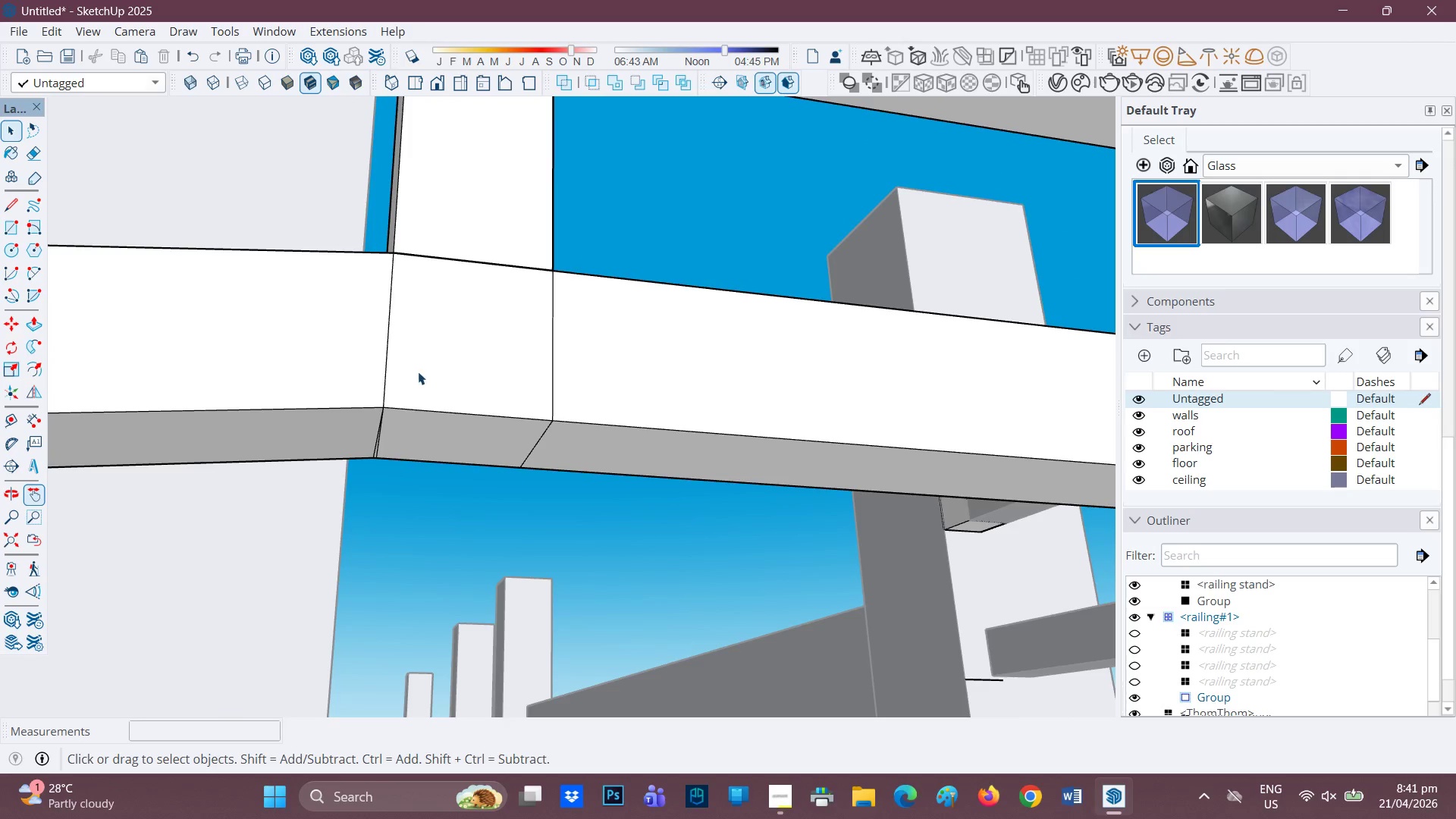 
scroll: coordinate [409, 400], scroll_direction: up, amount: 1.0
 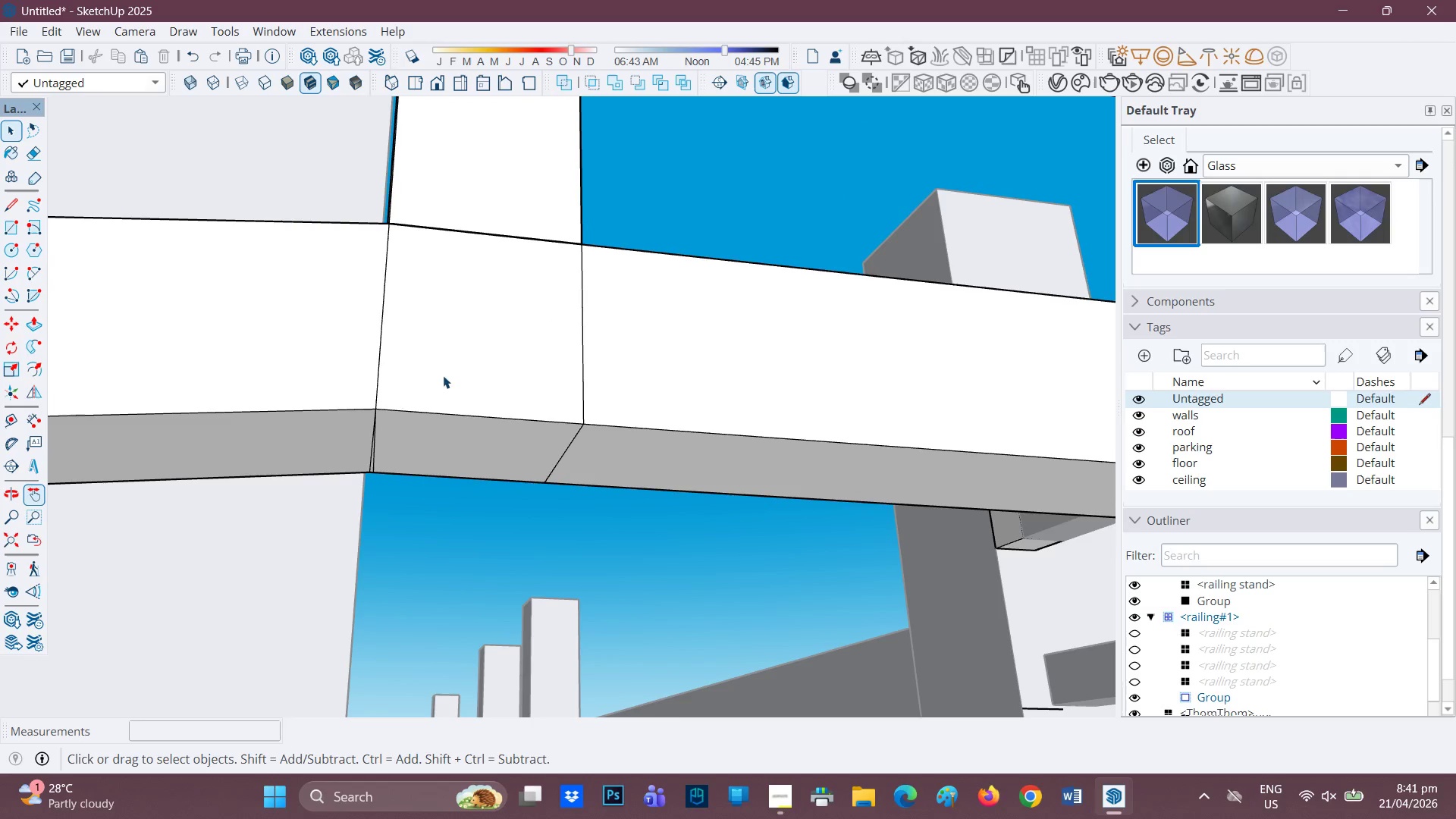 
key(P)
 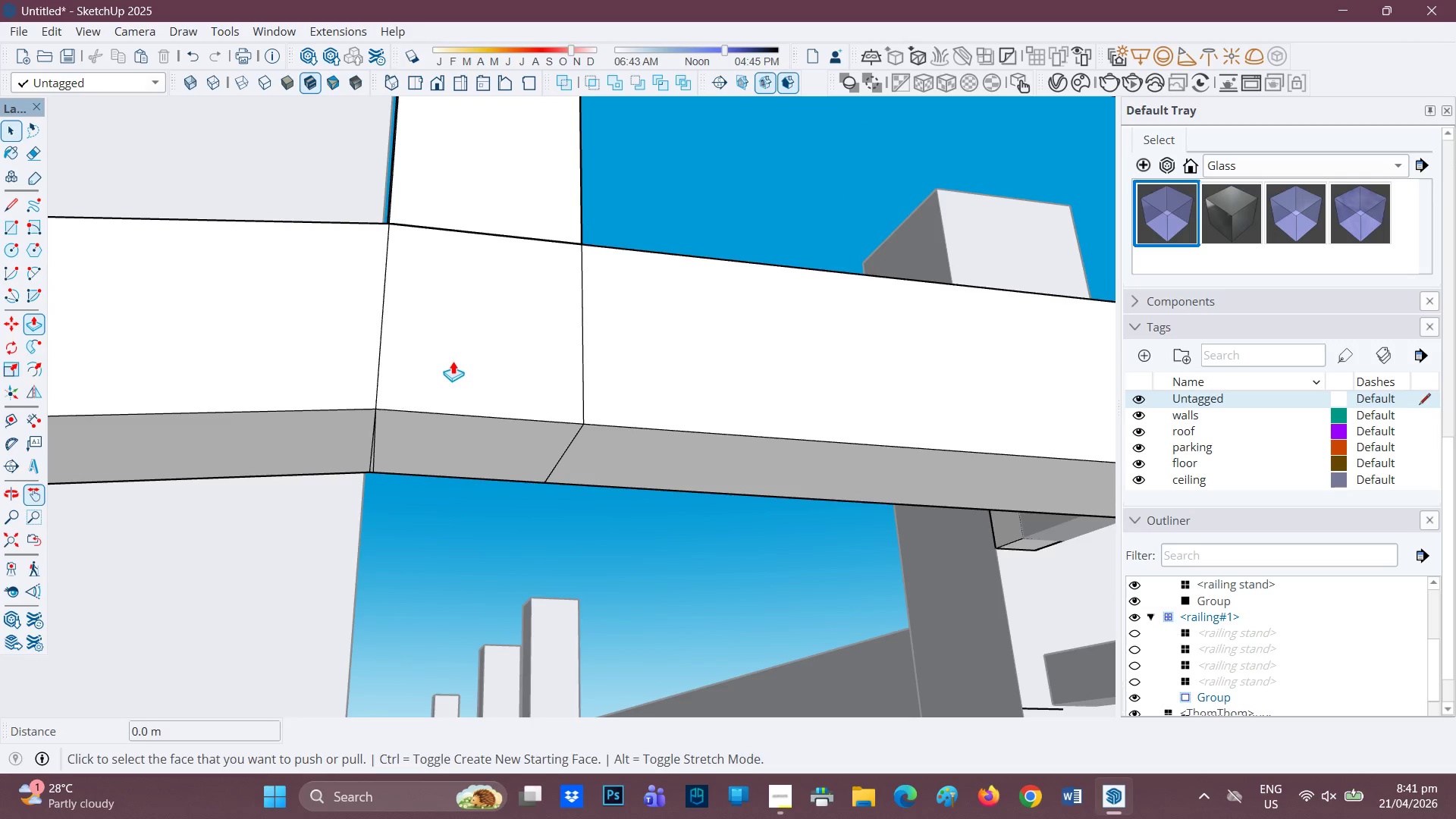 
left_click([453, 361])
 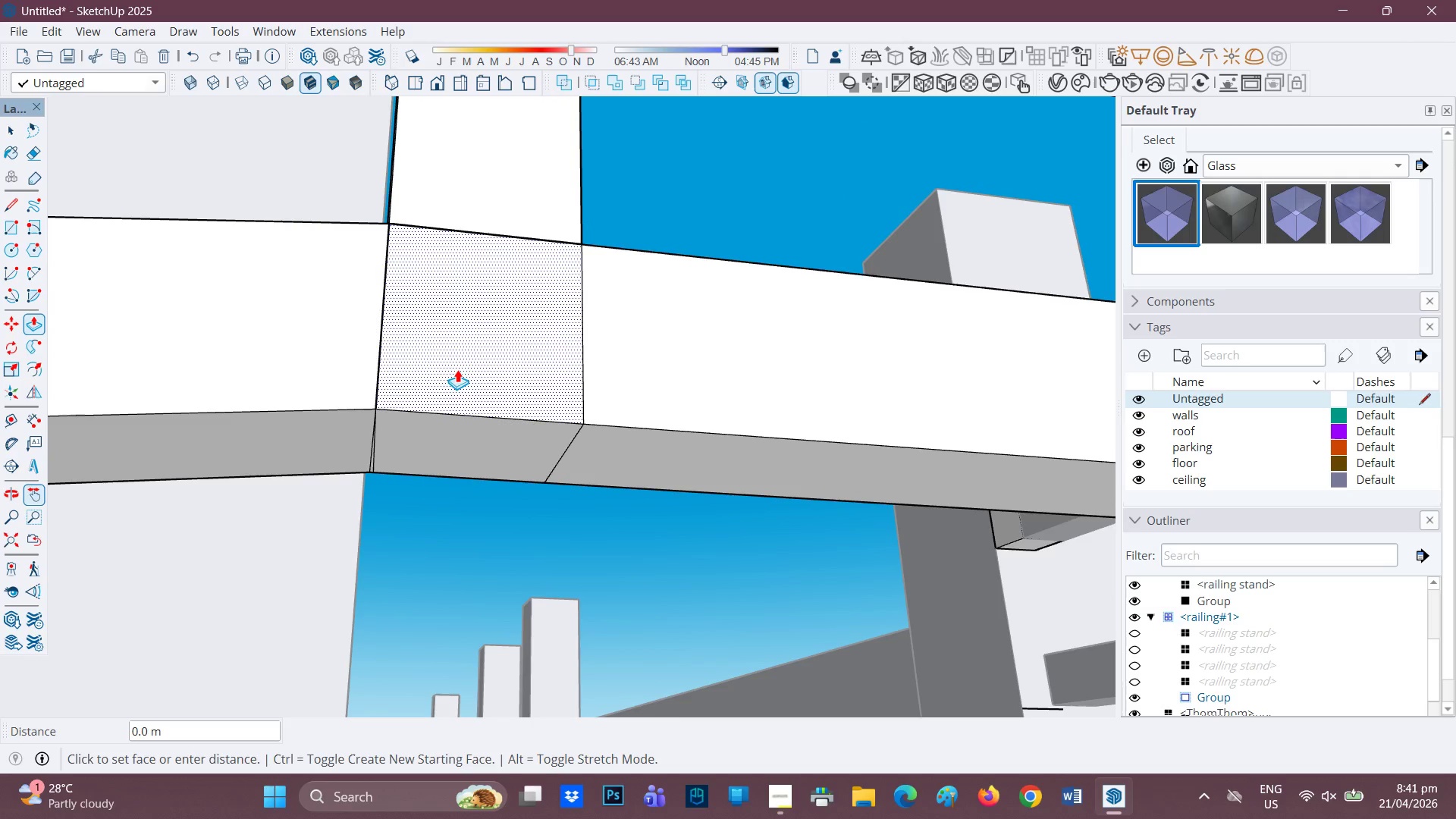 
key(Space)
 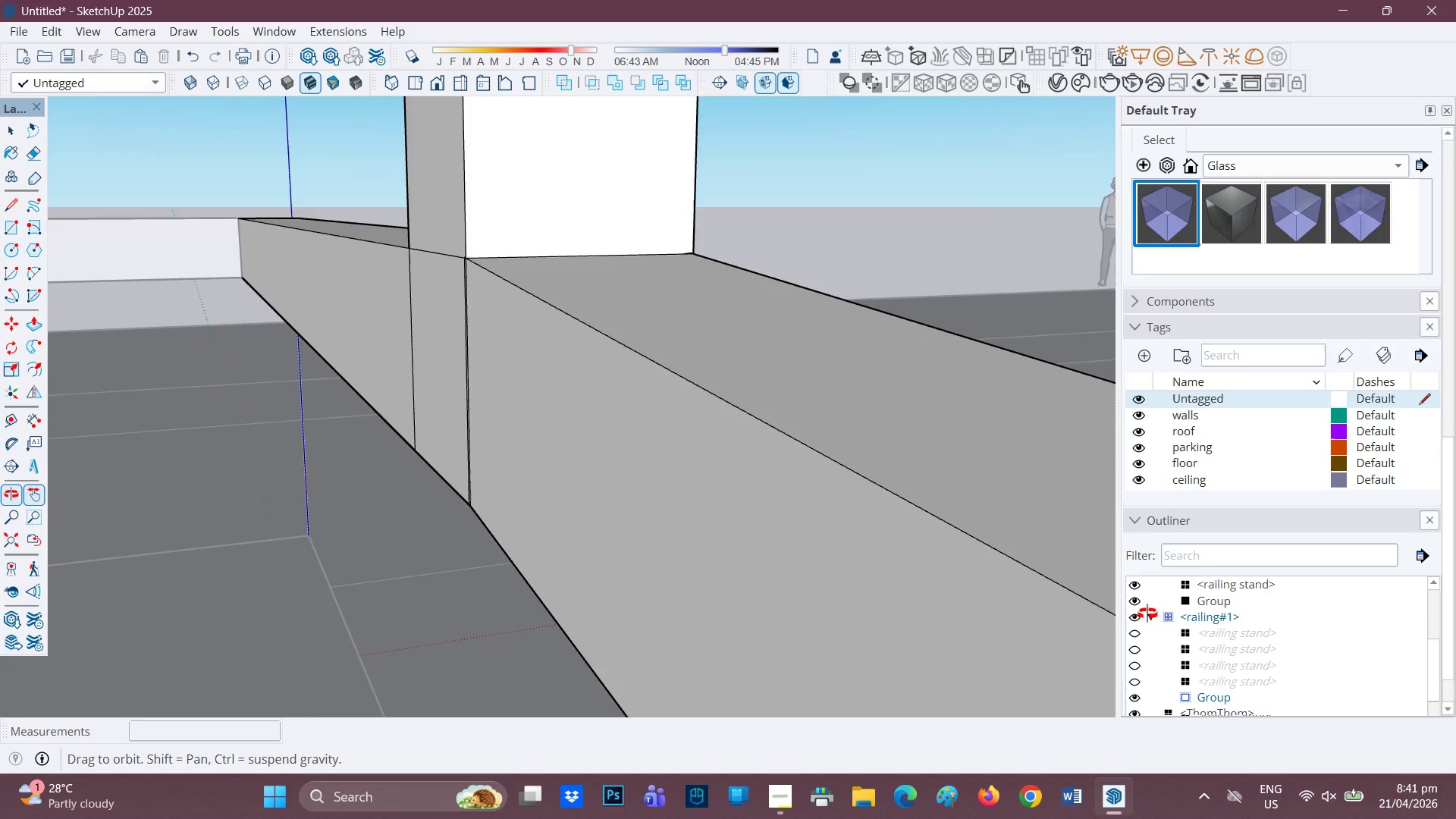 
scroll: coordinate [613, 438], scroll_direction: up, amount: 2.0
 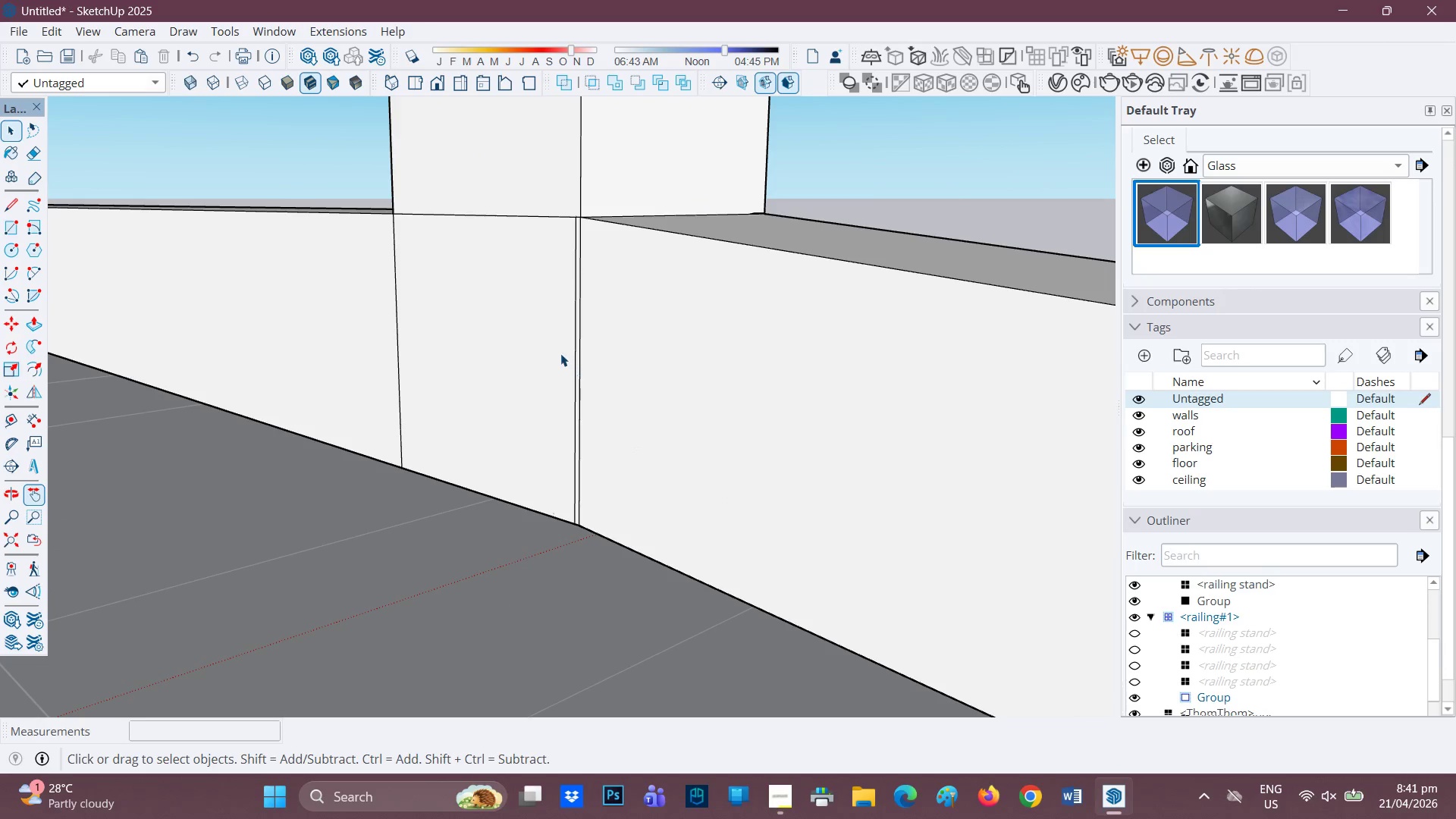 
key(E)
 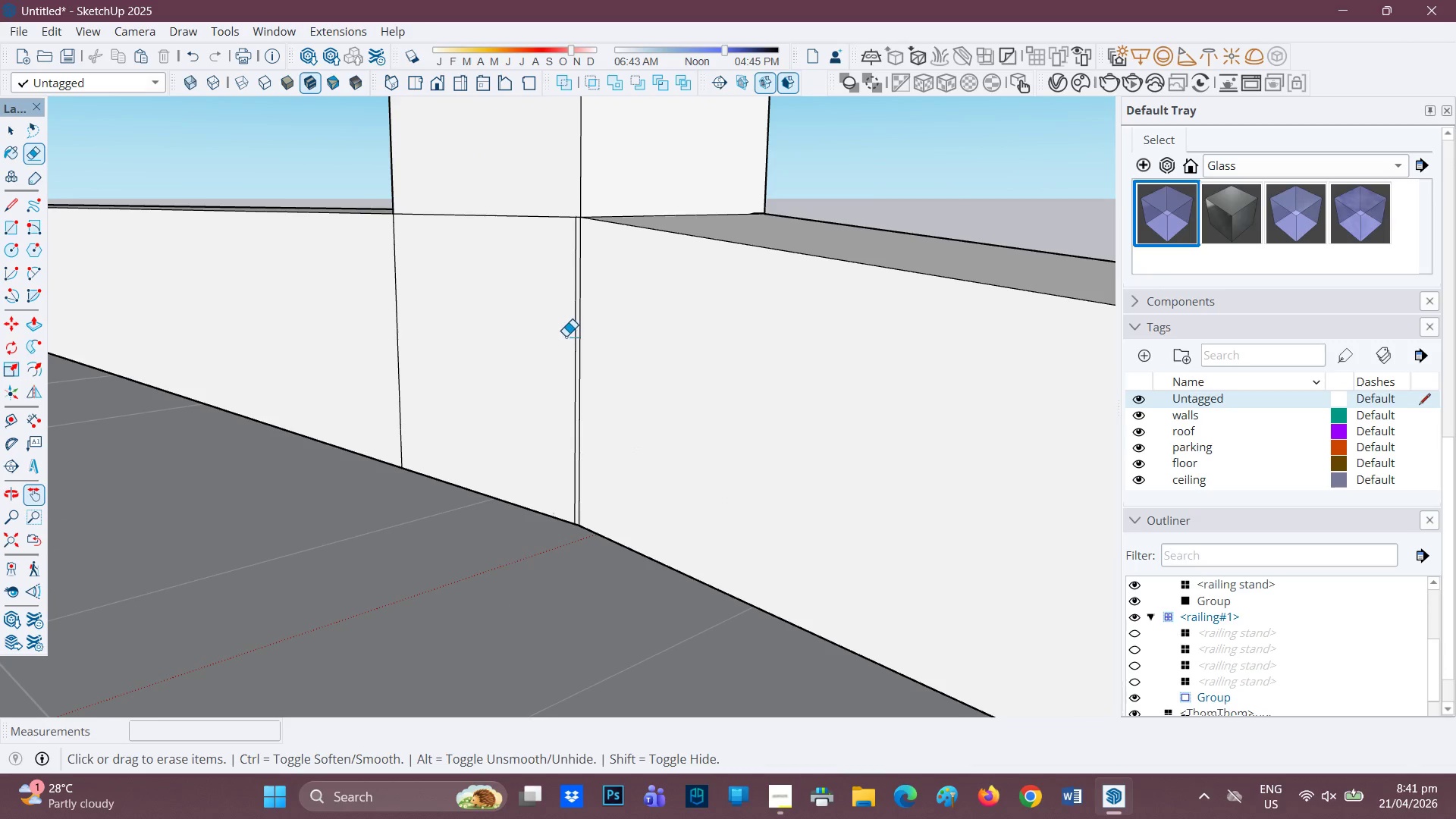 
left_click_drag(start_coordinate=[572, 339], to_coordinate=[576, 340])
 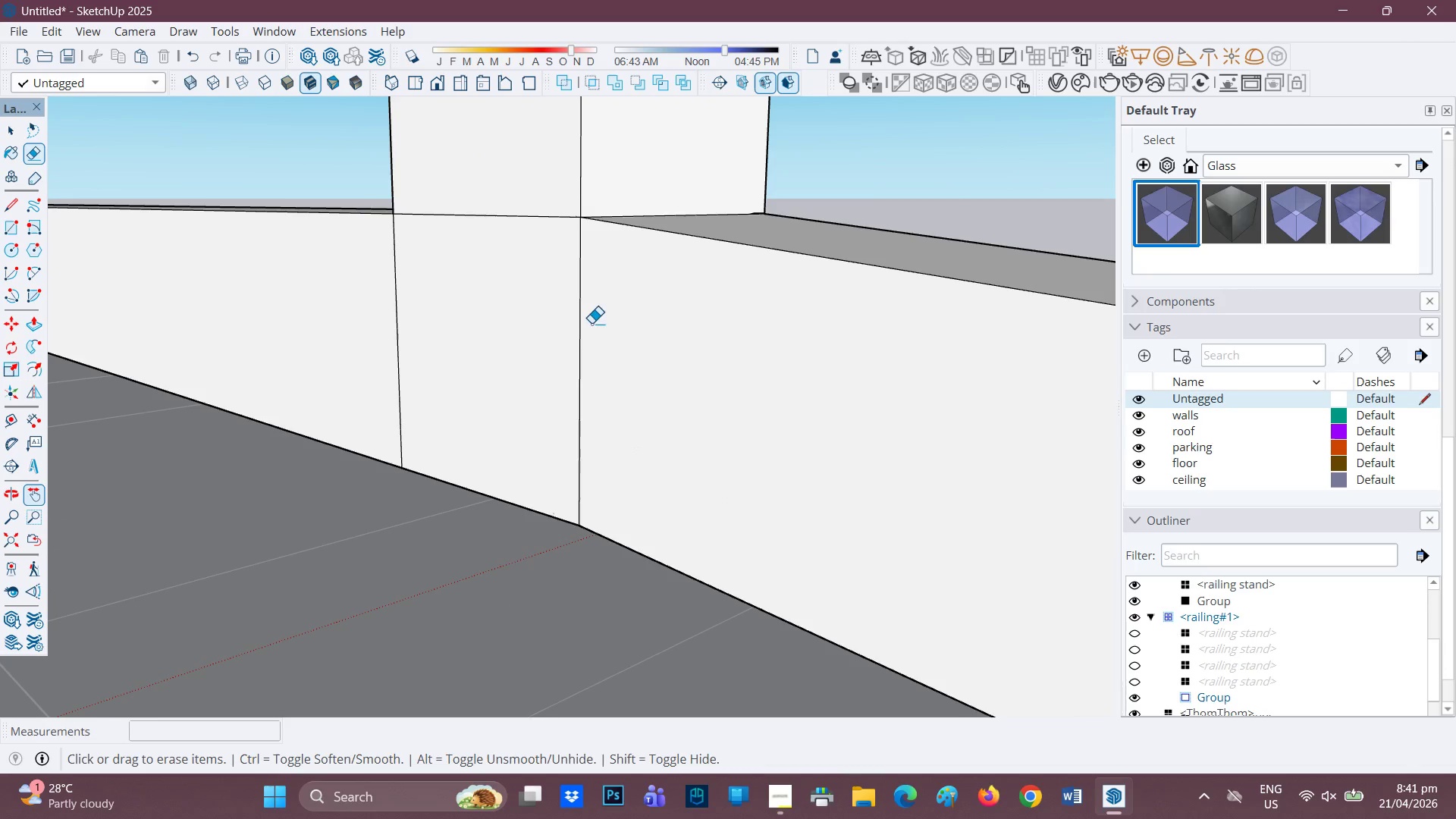 
scroll: coordinate [633, 296], scroll_direction: down, amount: 2.0
 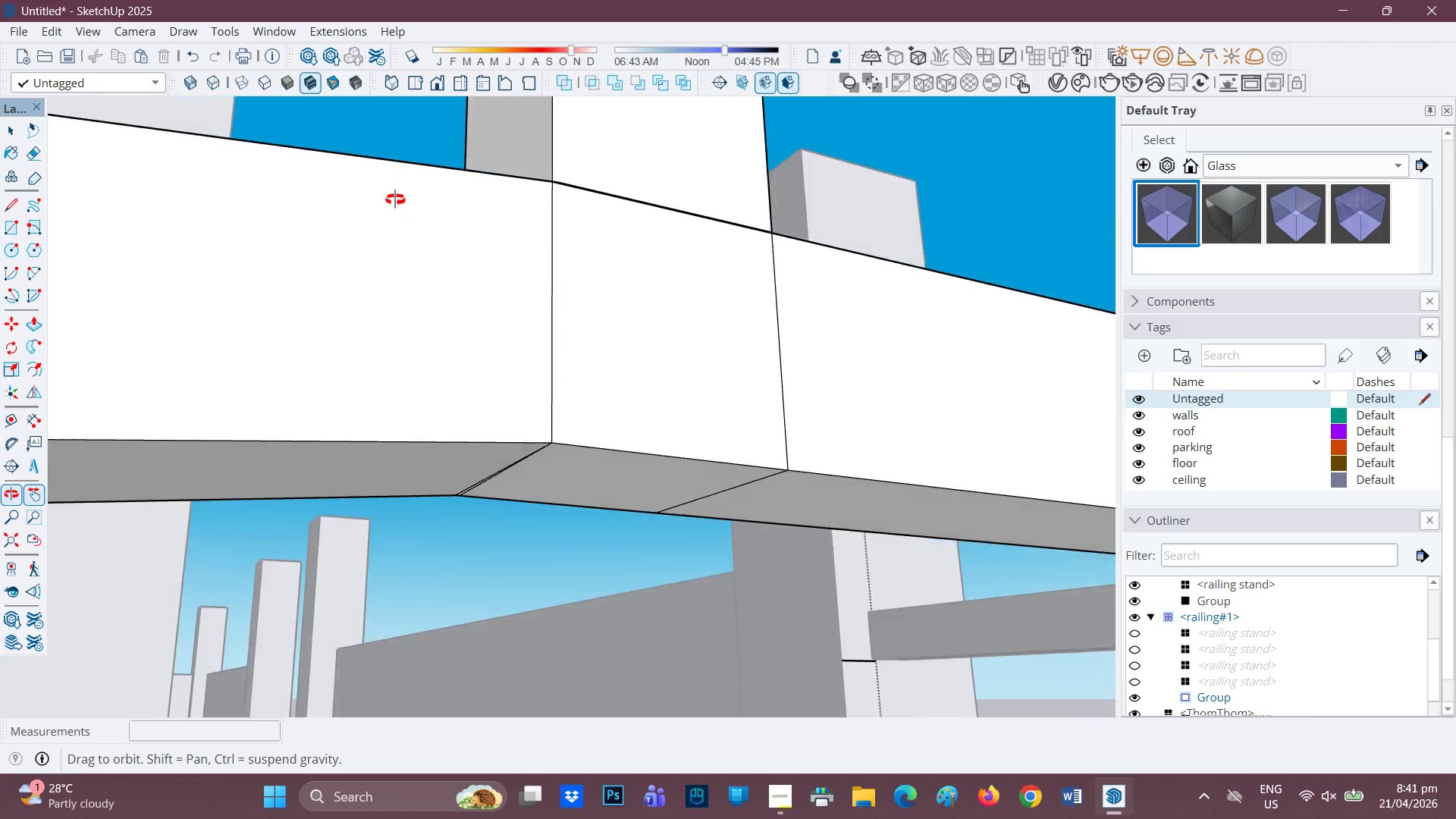 
scroll: coordinate [463, 479], scroll_direction: up, amount: 1.0
 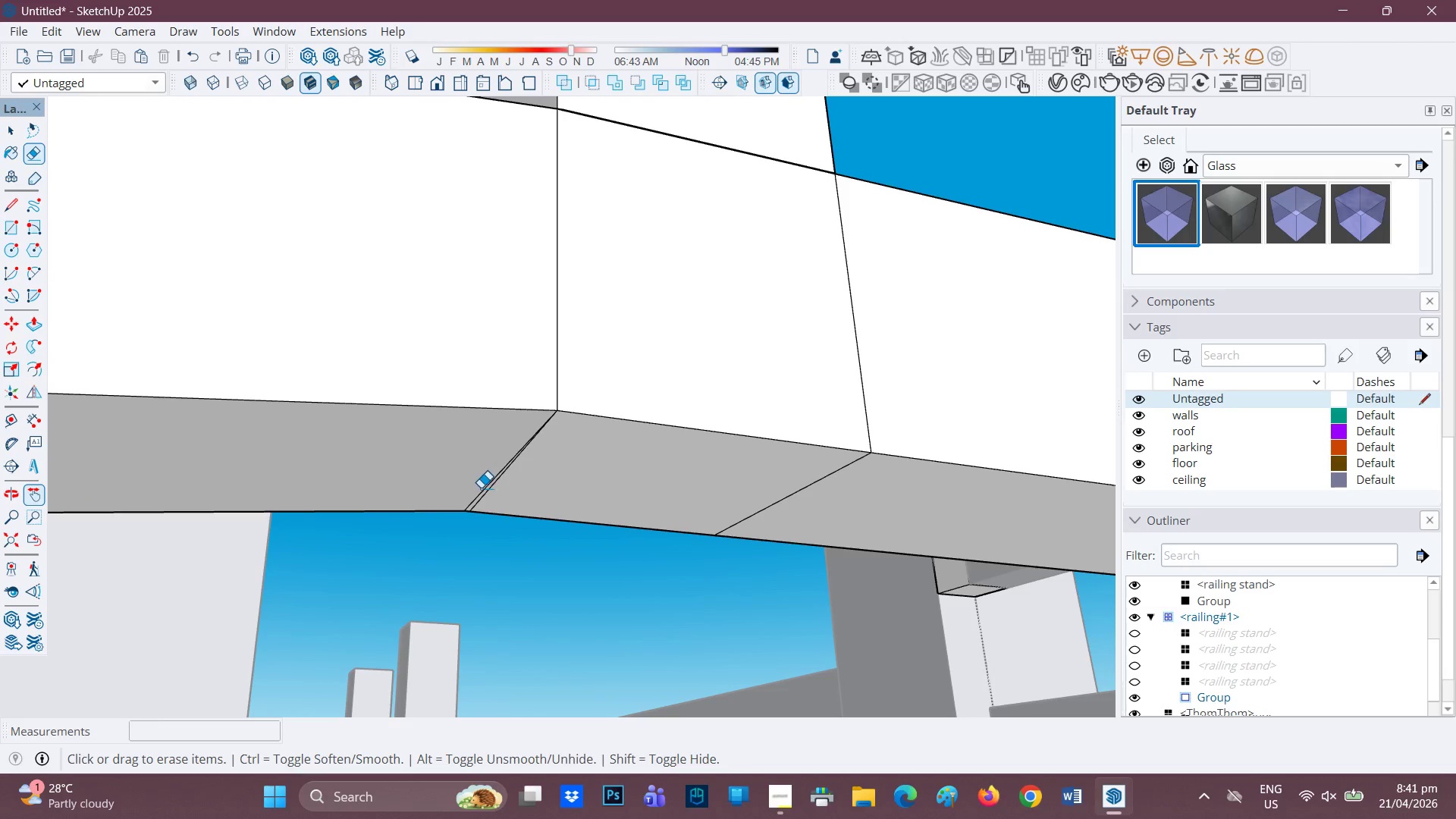 
left_click_drag(start_coordinate=[482, 488], to_coordinate=[486, 487])
 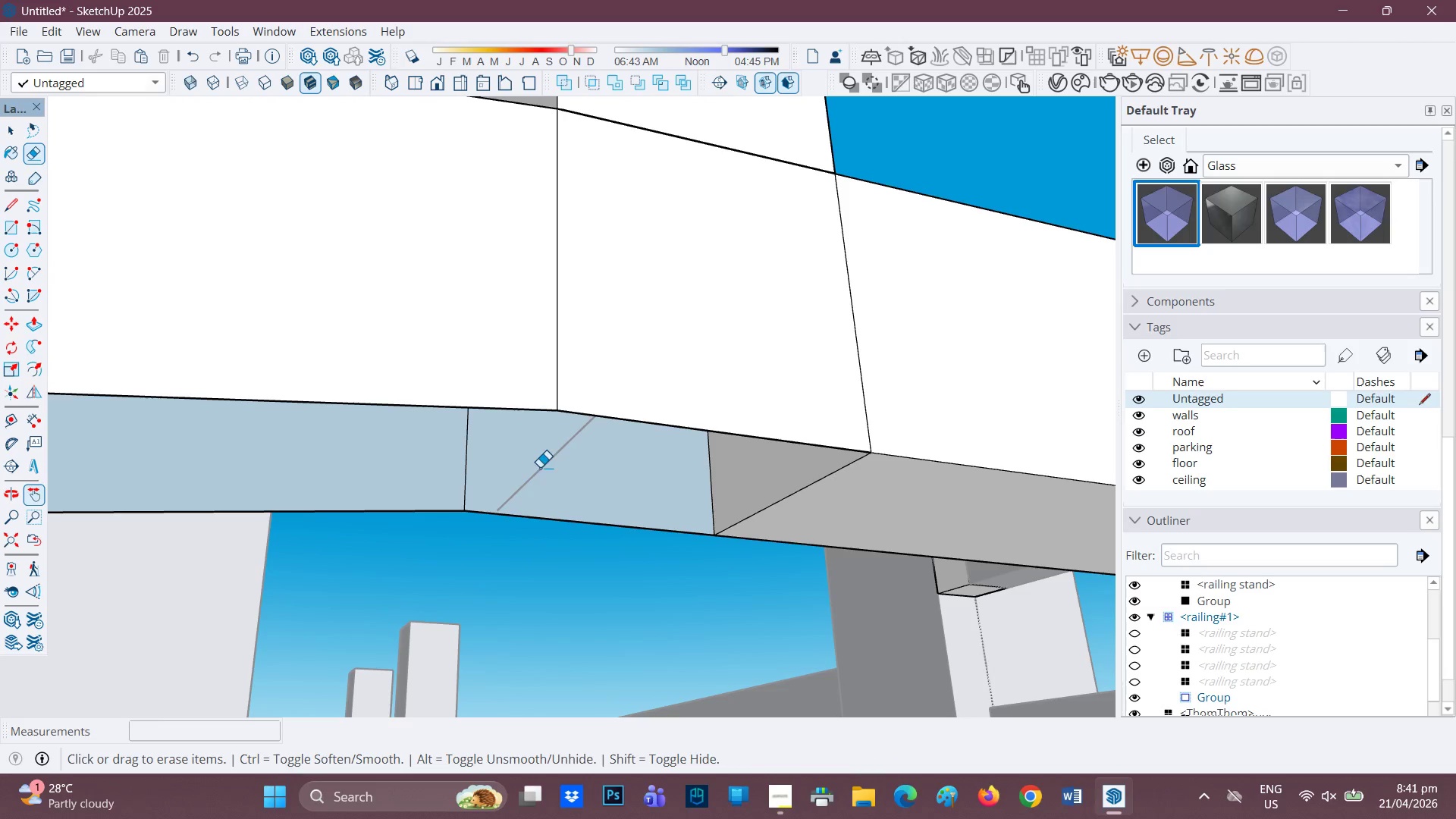 
scroll: coordinate [531, 466], scroll_direction: down, amount: 1.0
 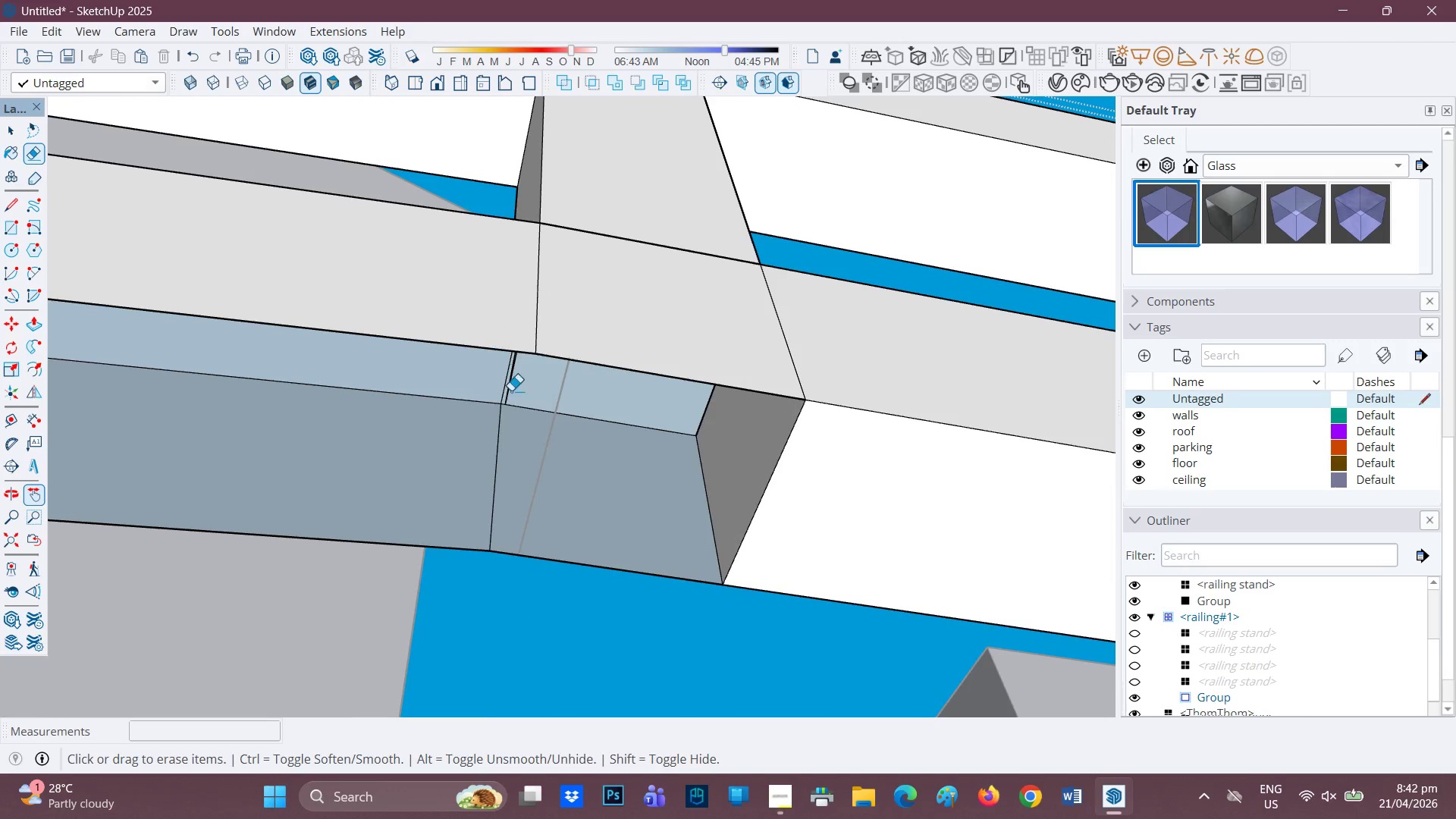 
key(L)
 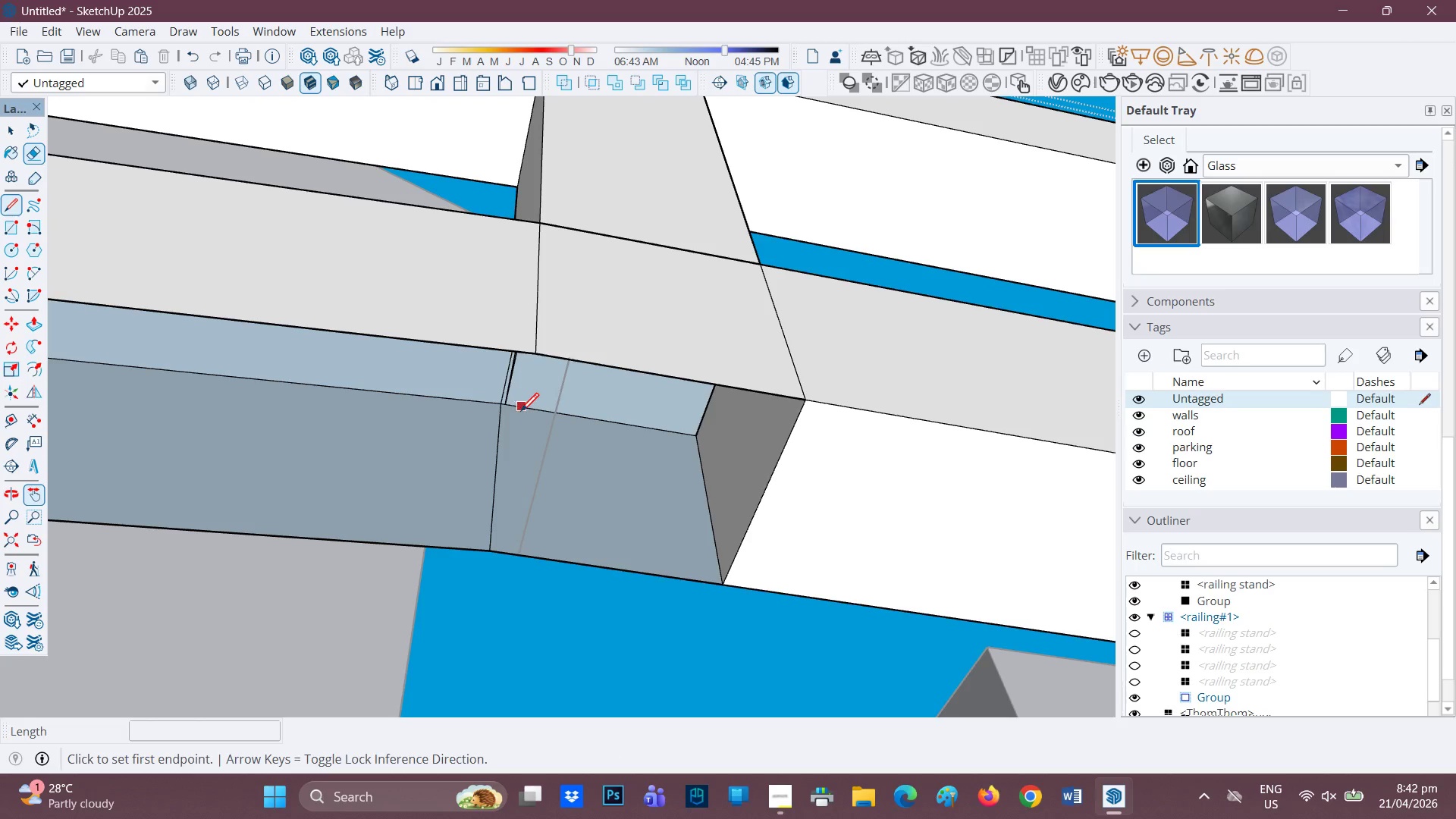 
scroll: coordinate [513, 407], scroll_direction: up, amount: 1.0
 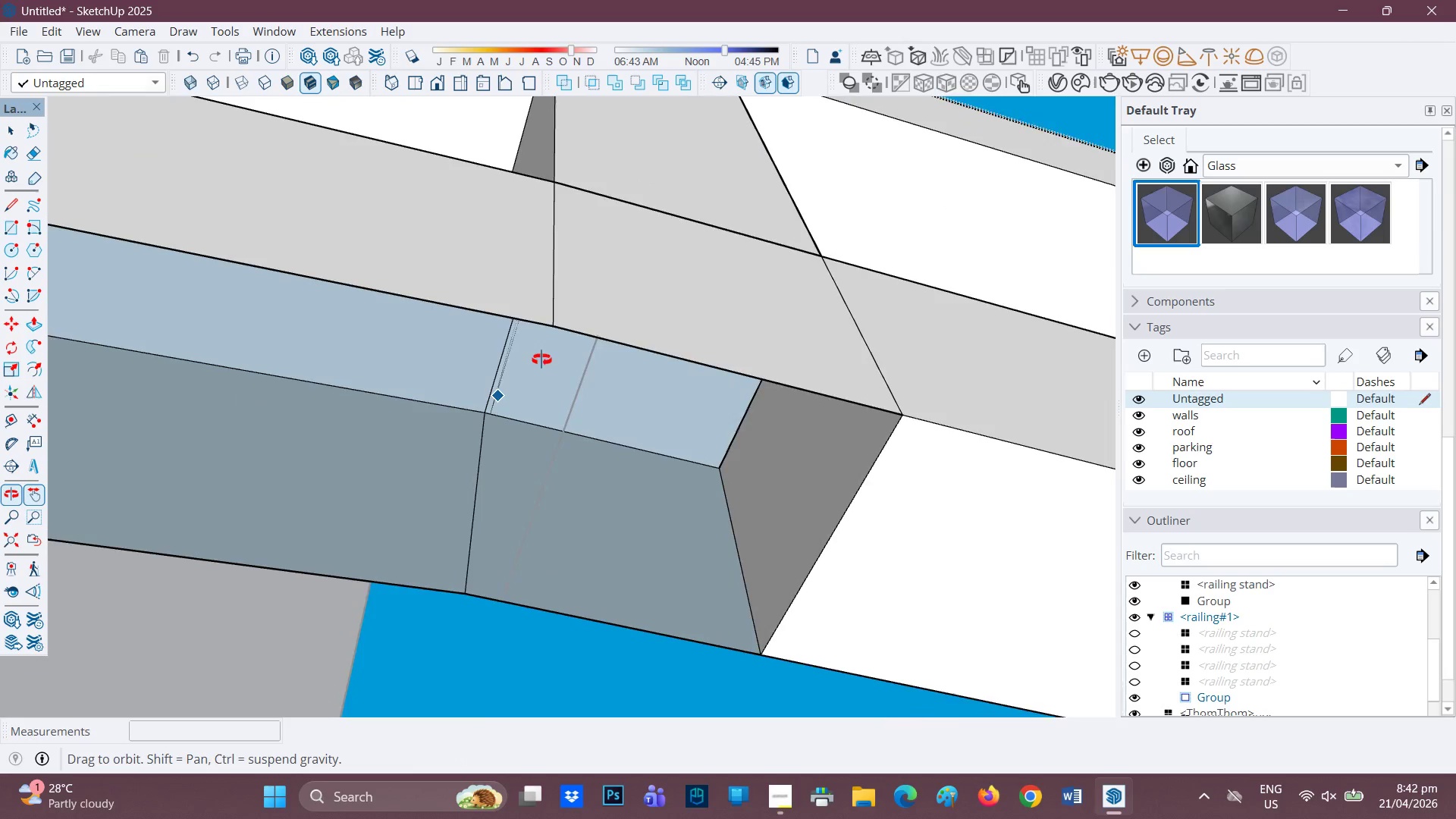 
key(H)
 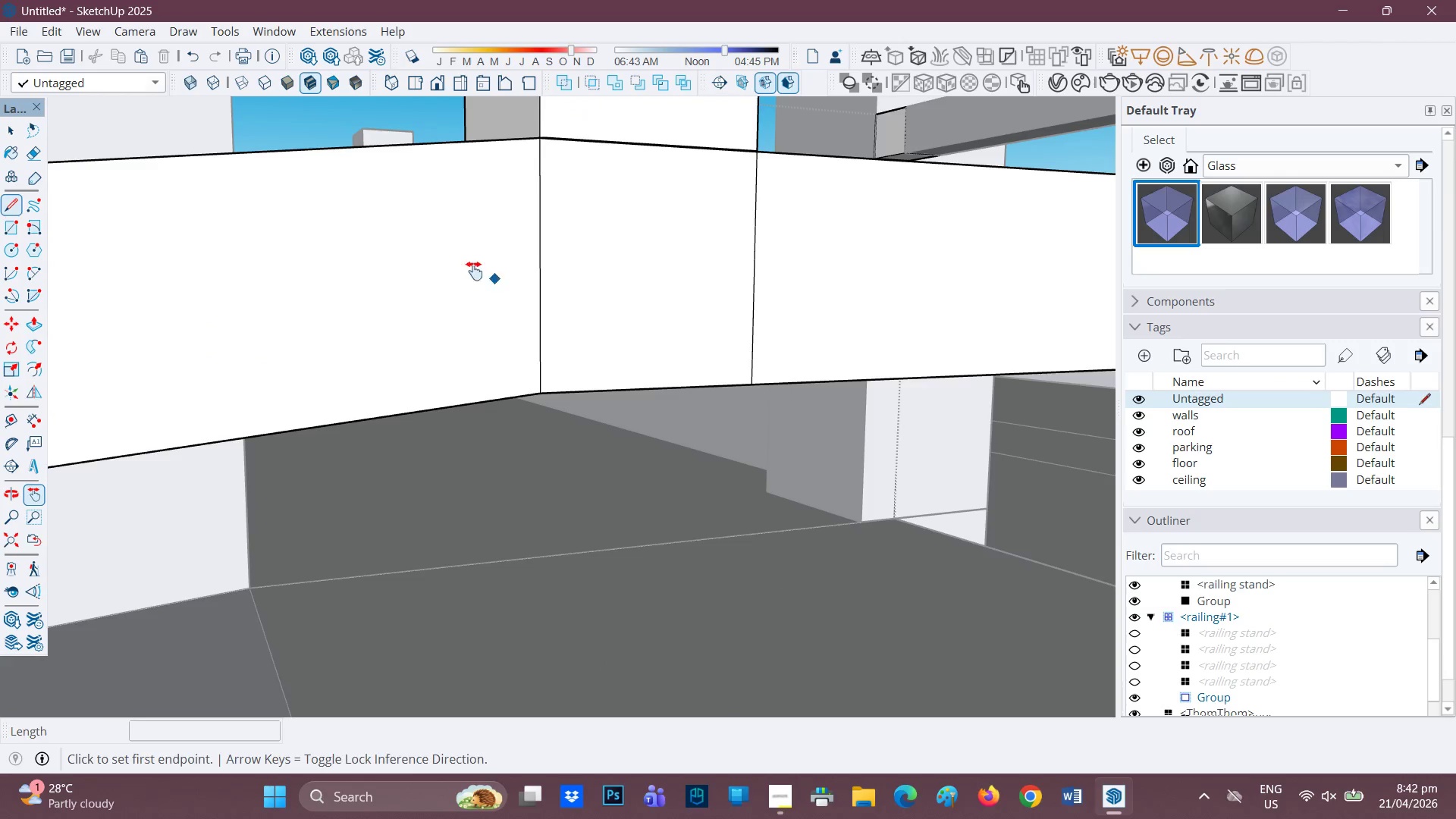 
left_click_drag(start_coordinate=[474, 293], to_coordinate=[538, 509])
 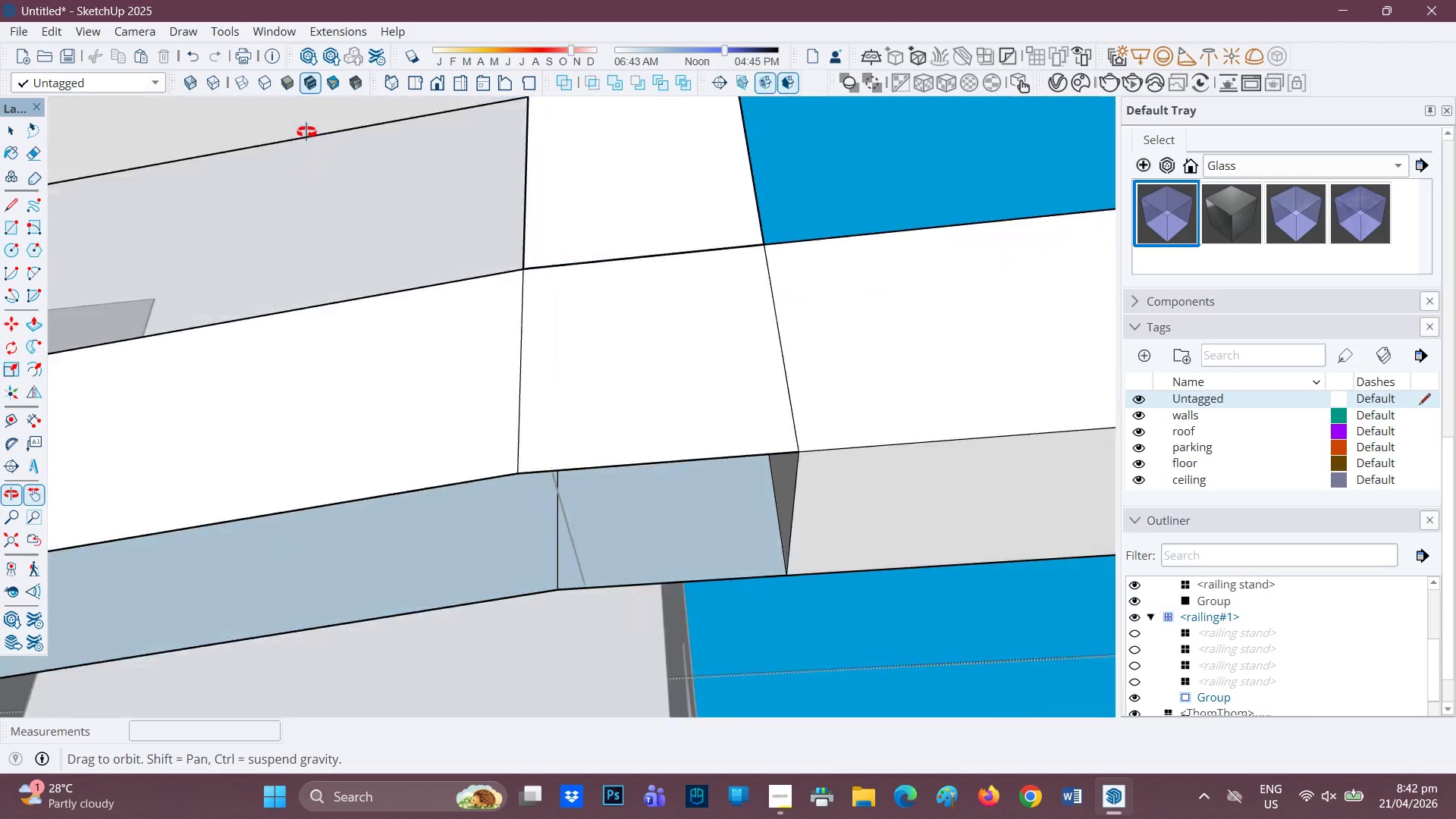 
scroll: coordinate [488, 256], scroll_direction: down, amount: 4.0
 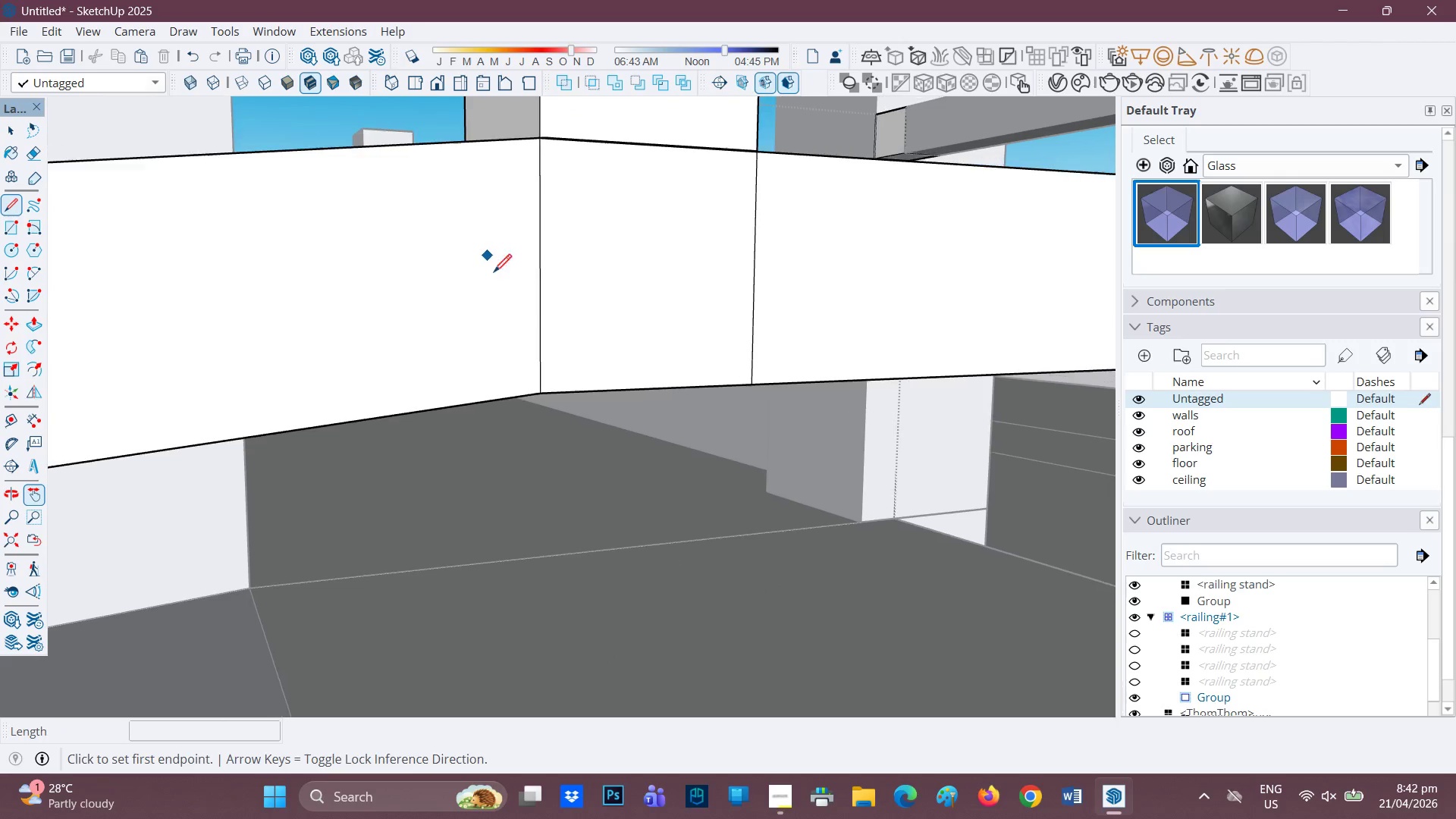 
scroll: coordinate [557, 369], scroll_direction: none, amount: 0.0
 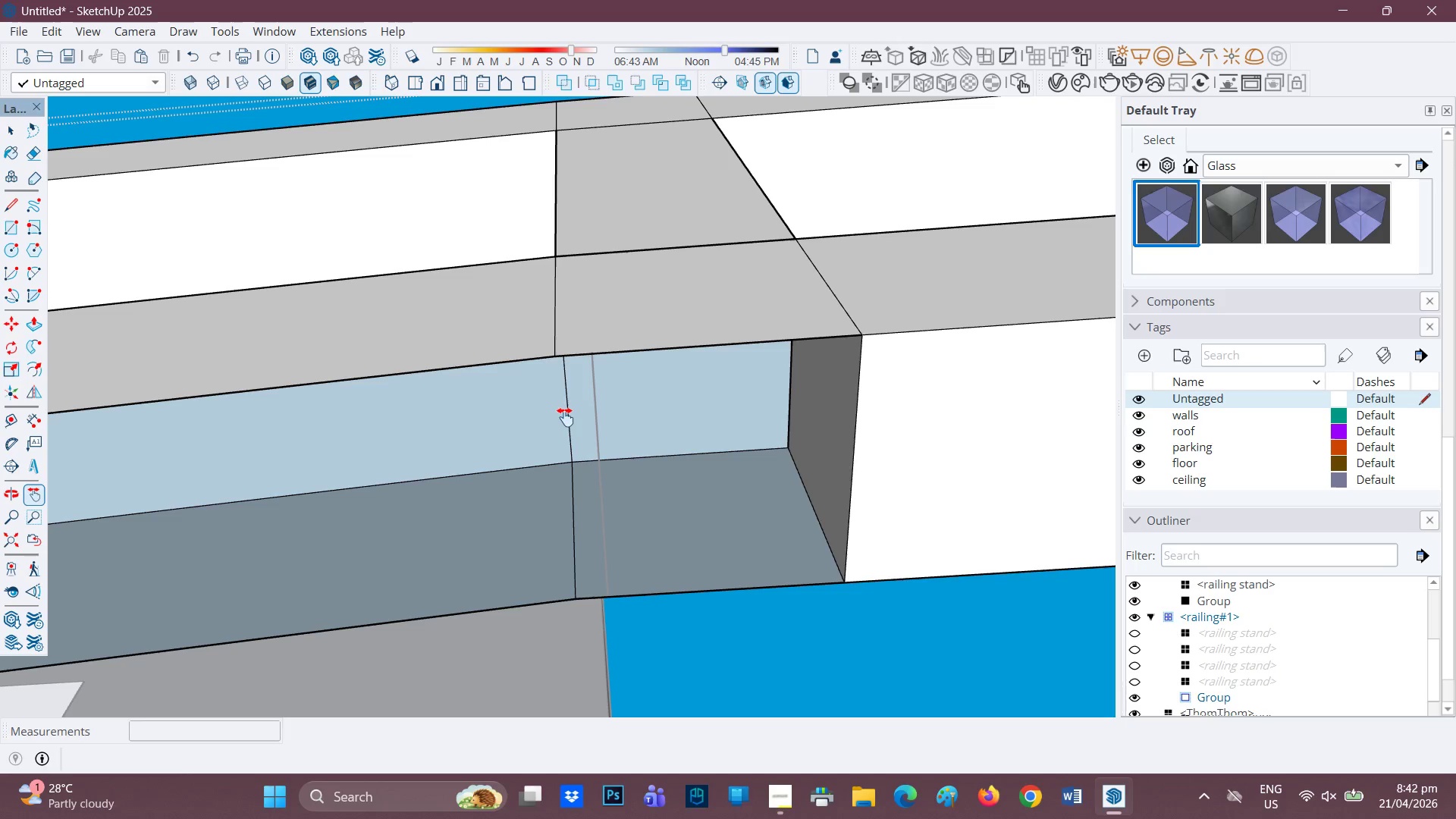 
key(L)
 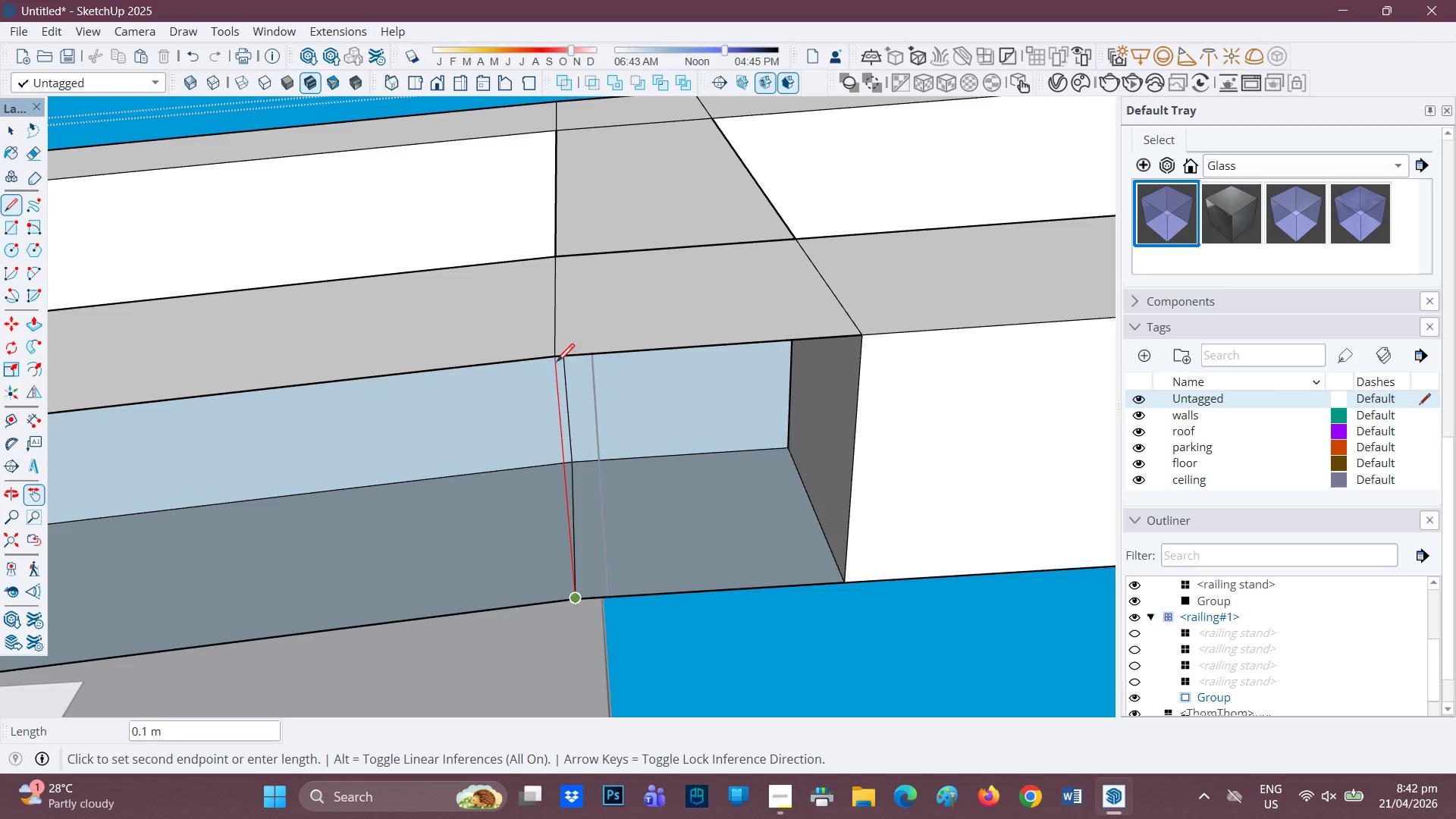 
left_click([549, 349])
 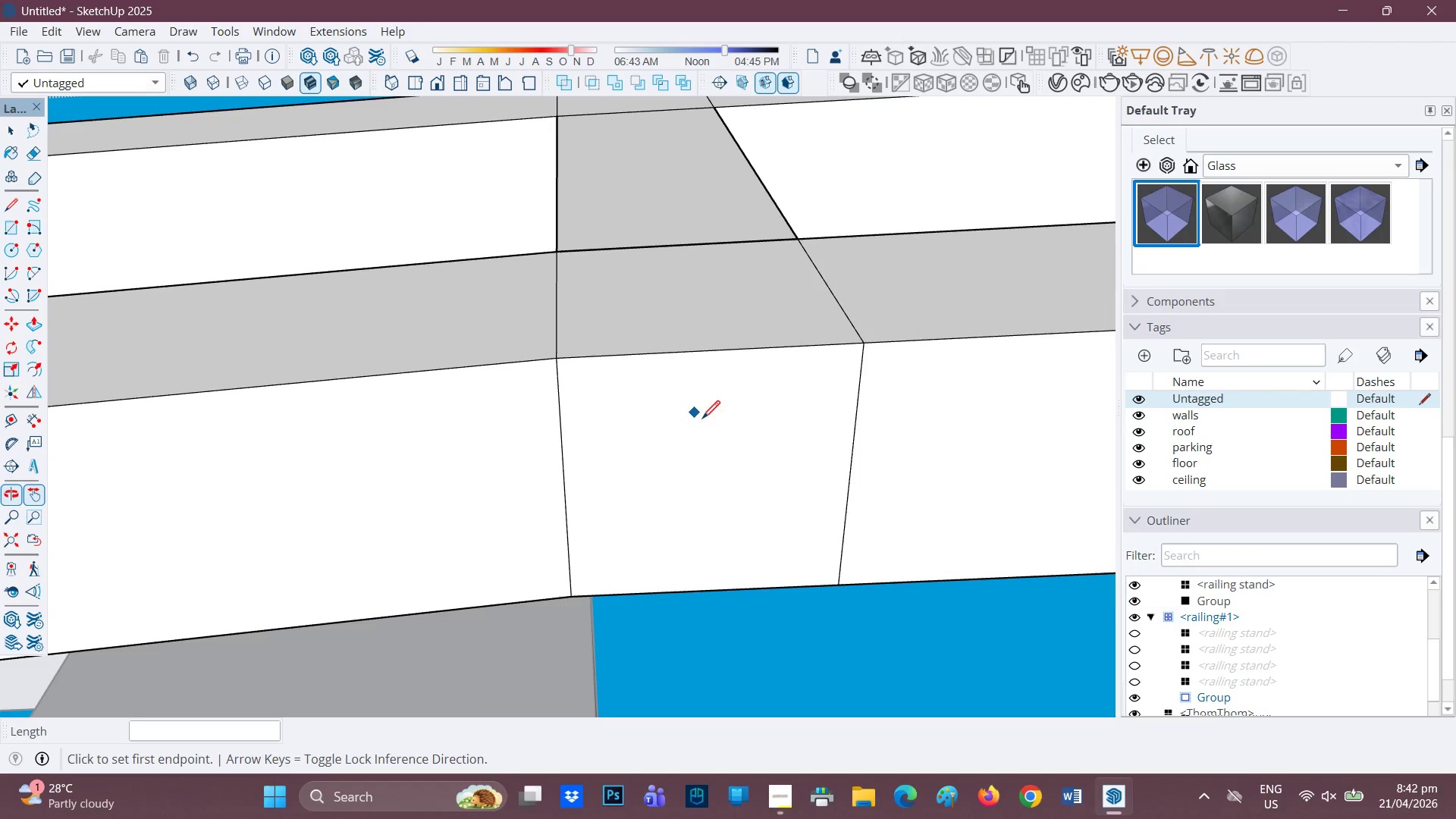 
key(P)
 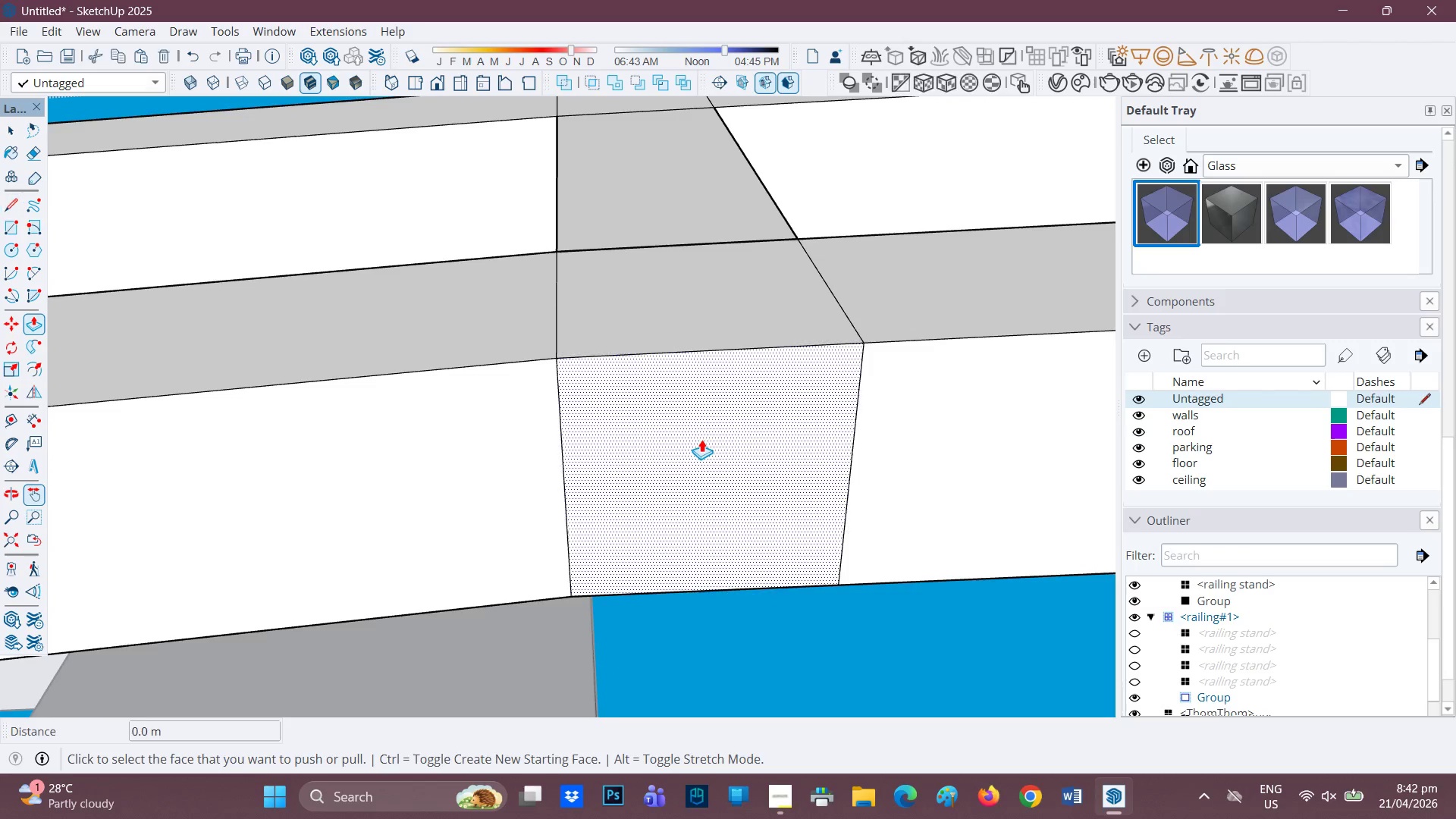 
left_click([702, 439])
 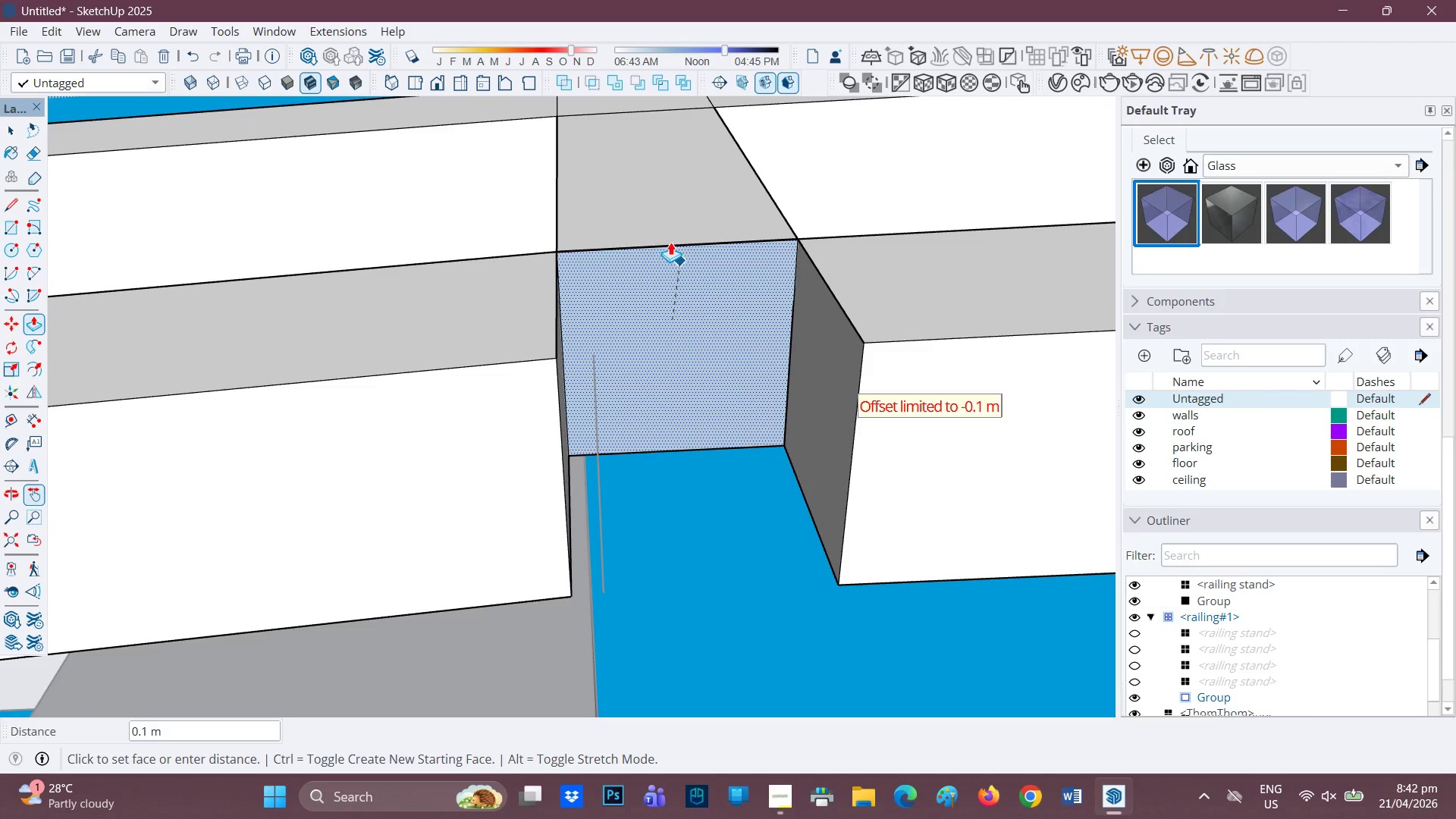 
left_click([667, 233])
 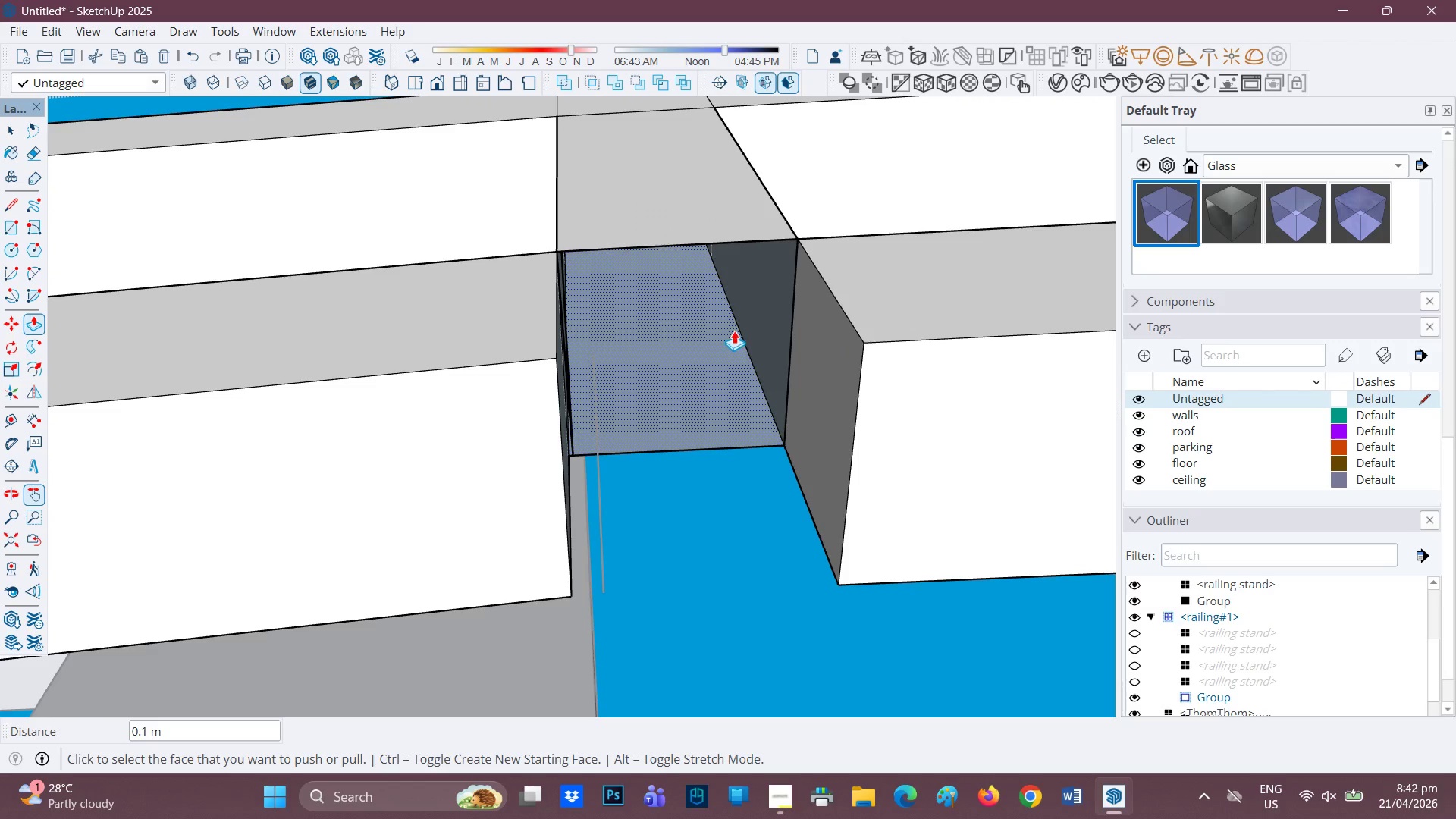 
key(R)
 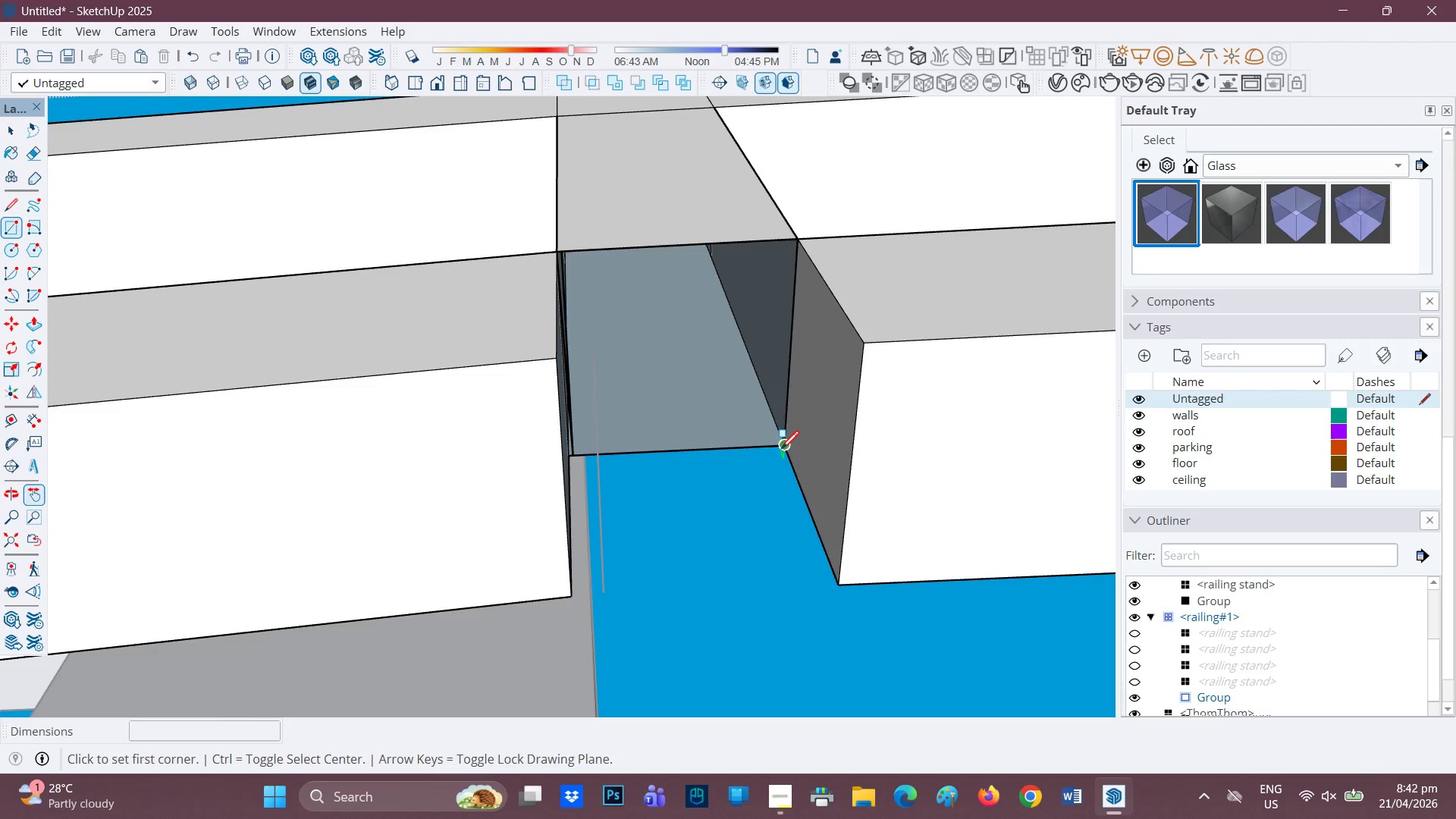 
left_click([780, 444])
 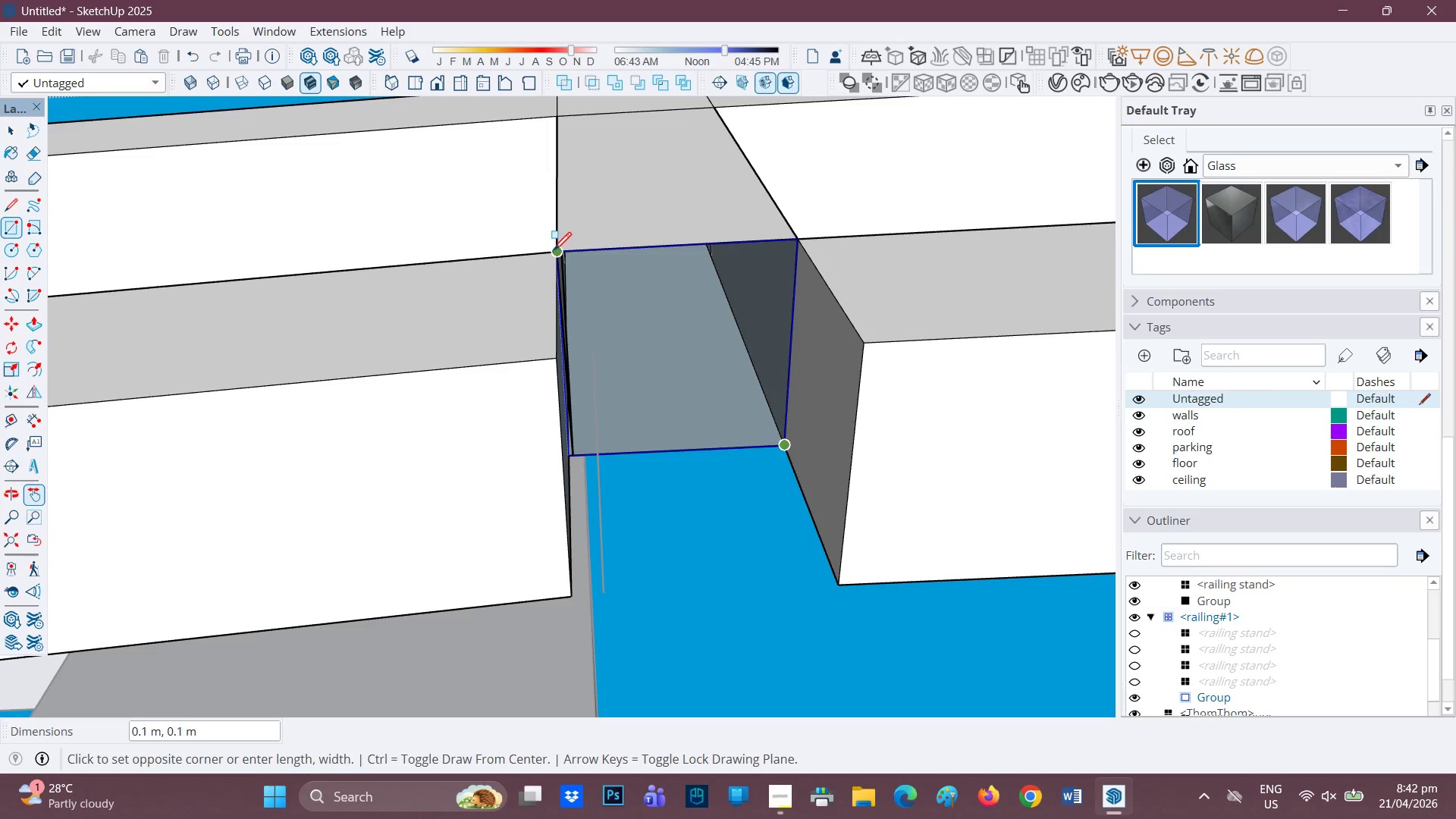 
left_click([554, 251])
 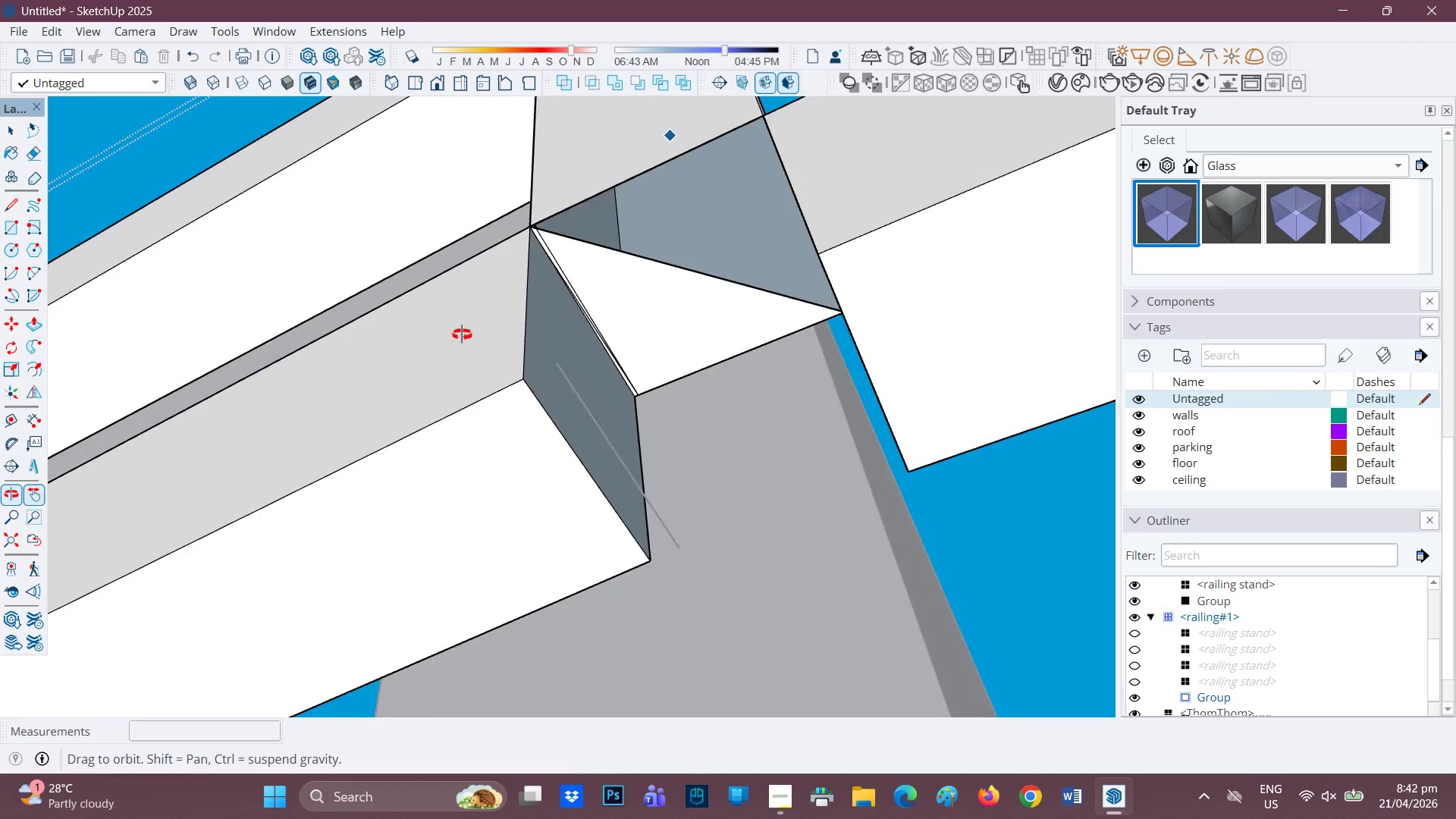 
key(Control+ControlLeft)
 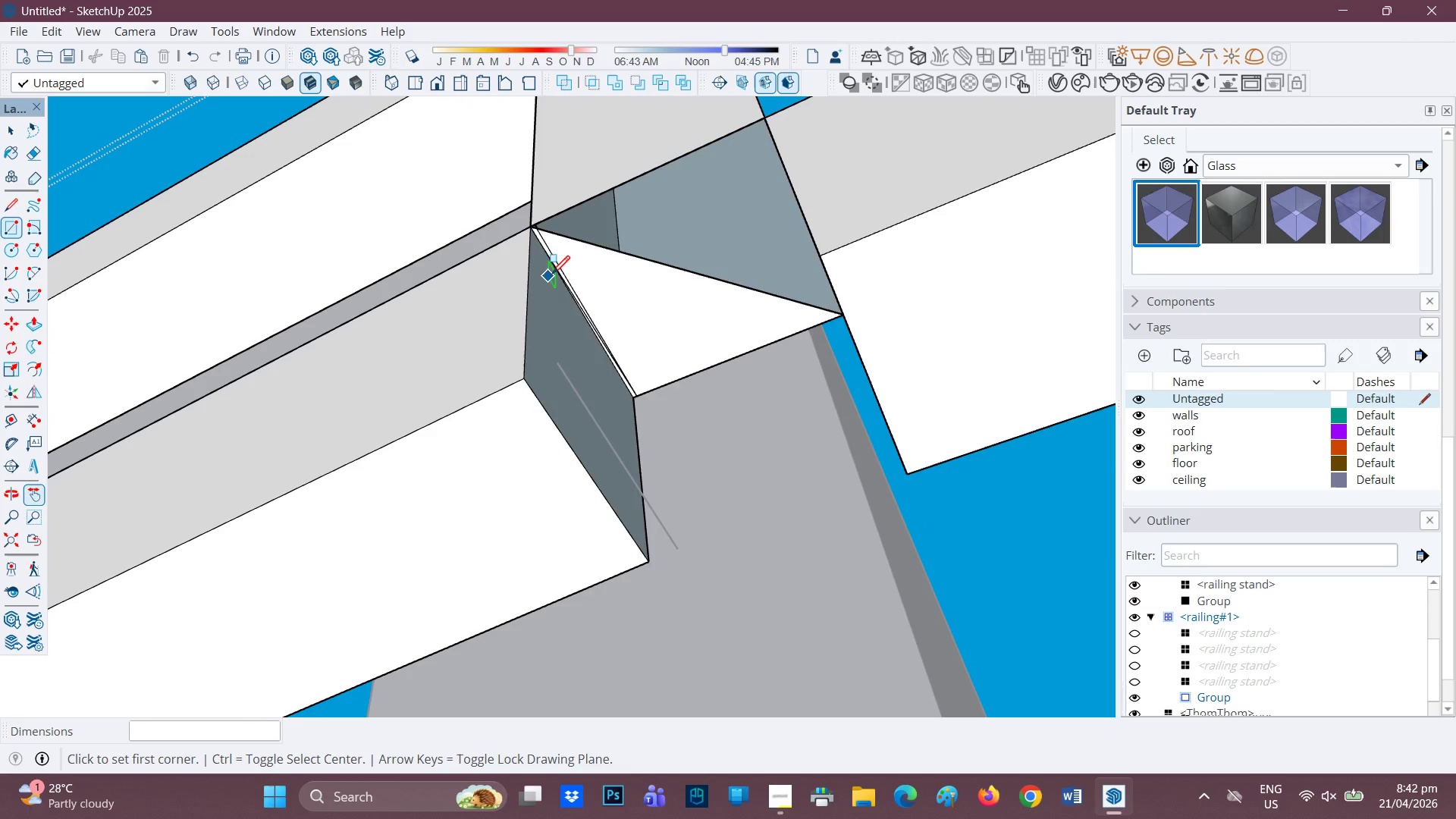 
key(Control+Z)
 